 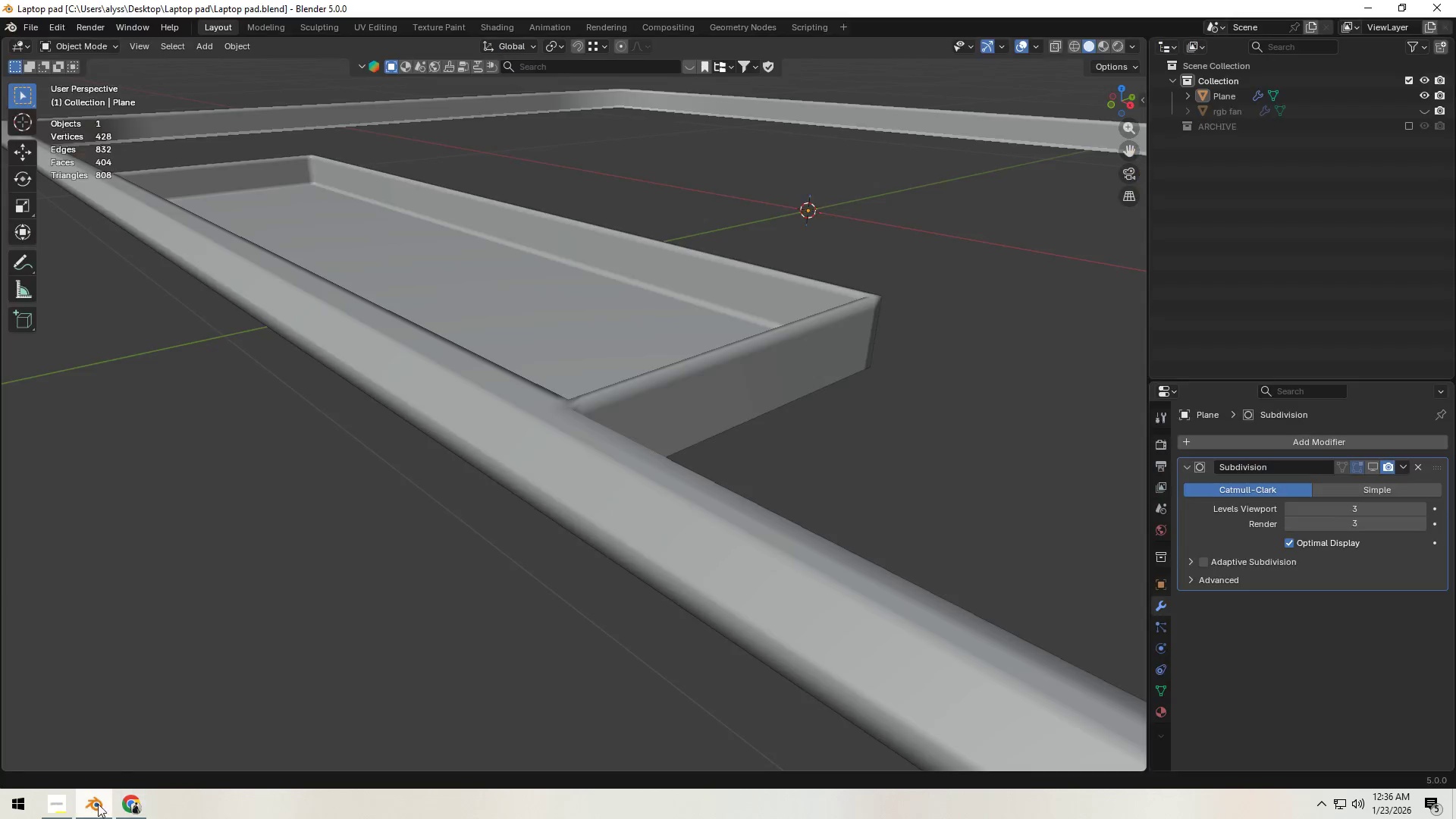 
left_click([886, 439])
 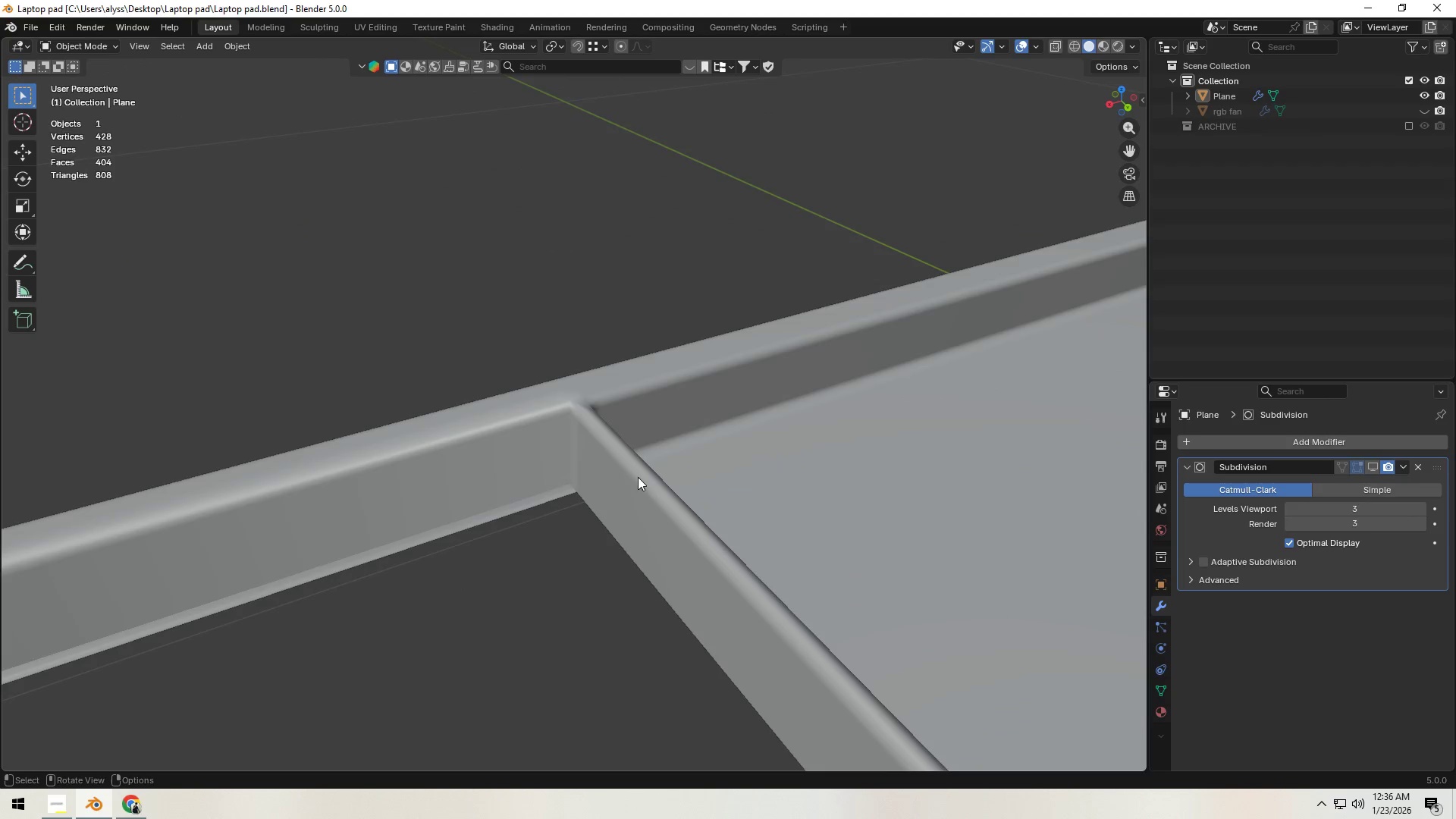 
left_click([606, 473])
 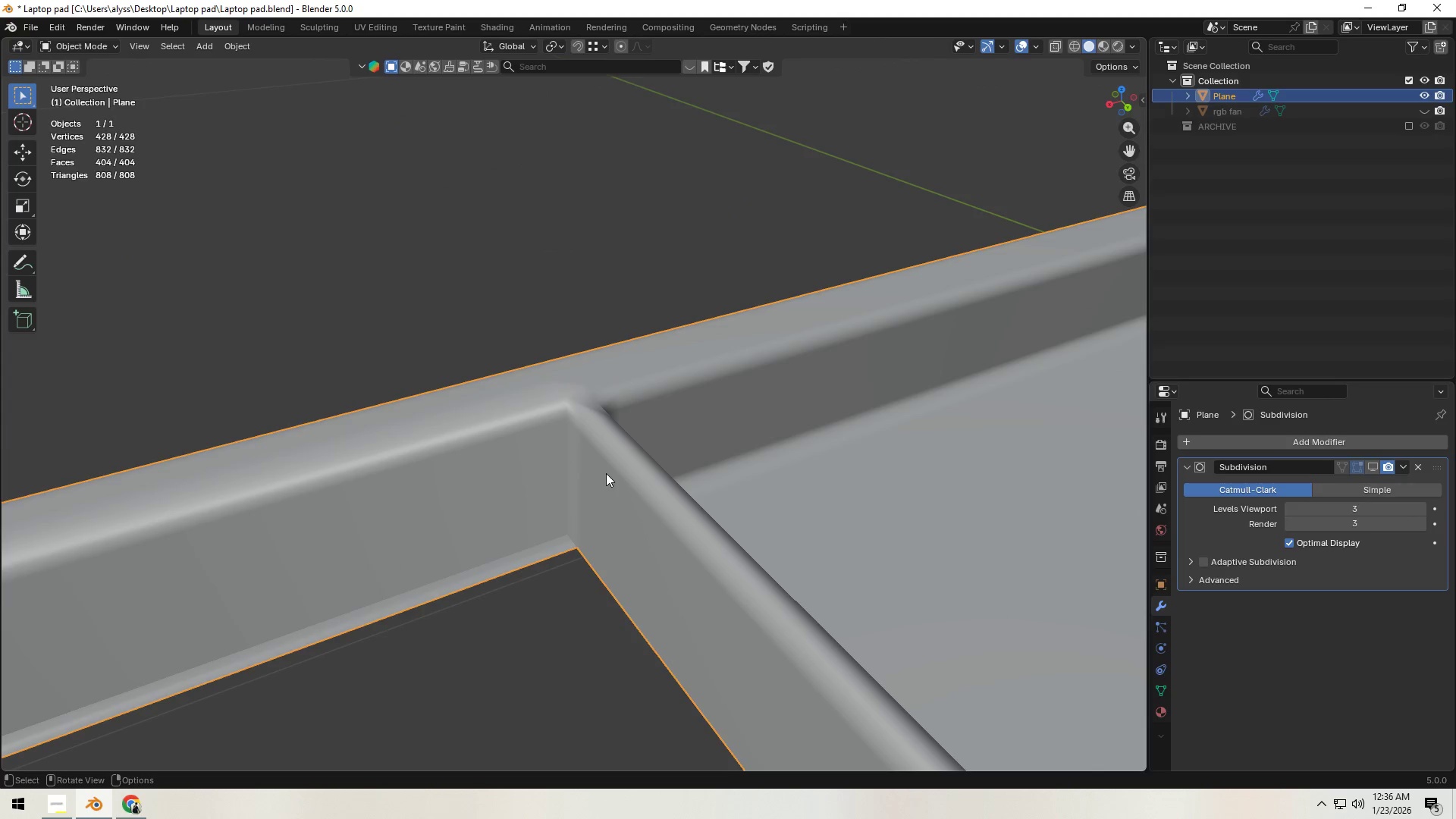 
key(Tab)
 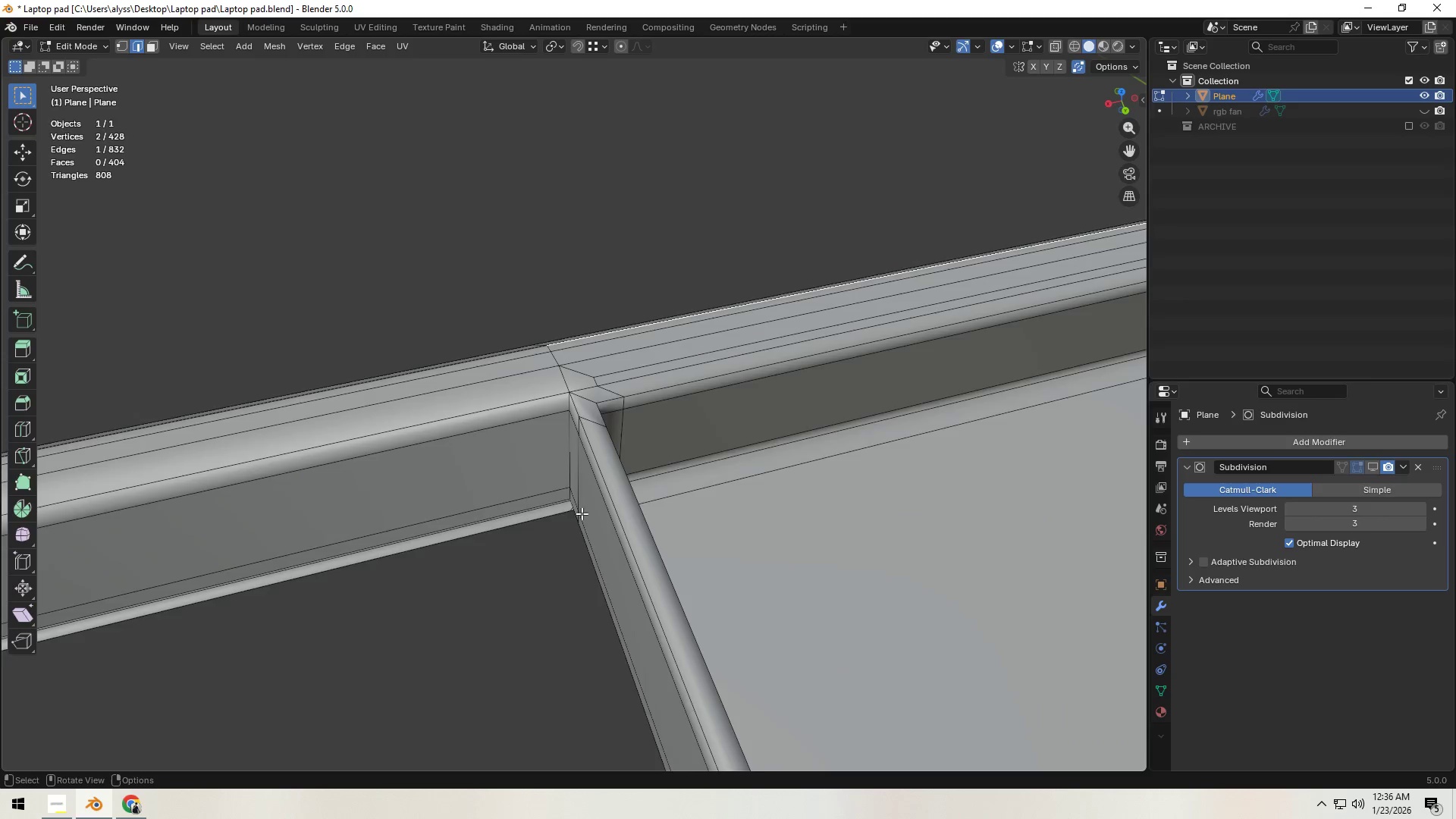 
scroll: coordinate [579, 515], scroll_direction: up, amount: 5.0
 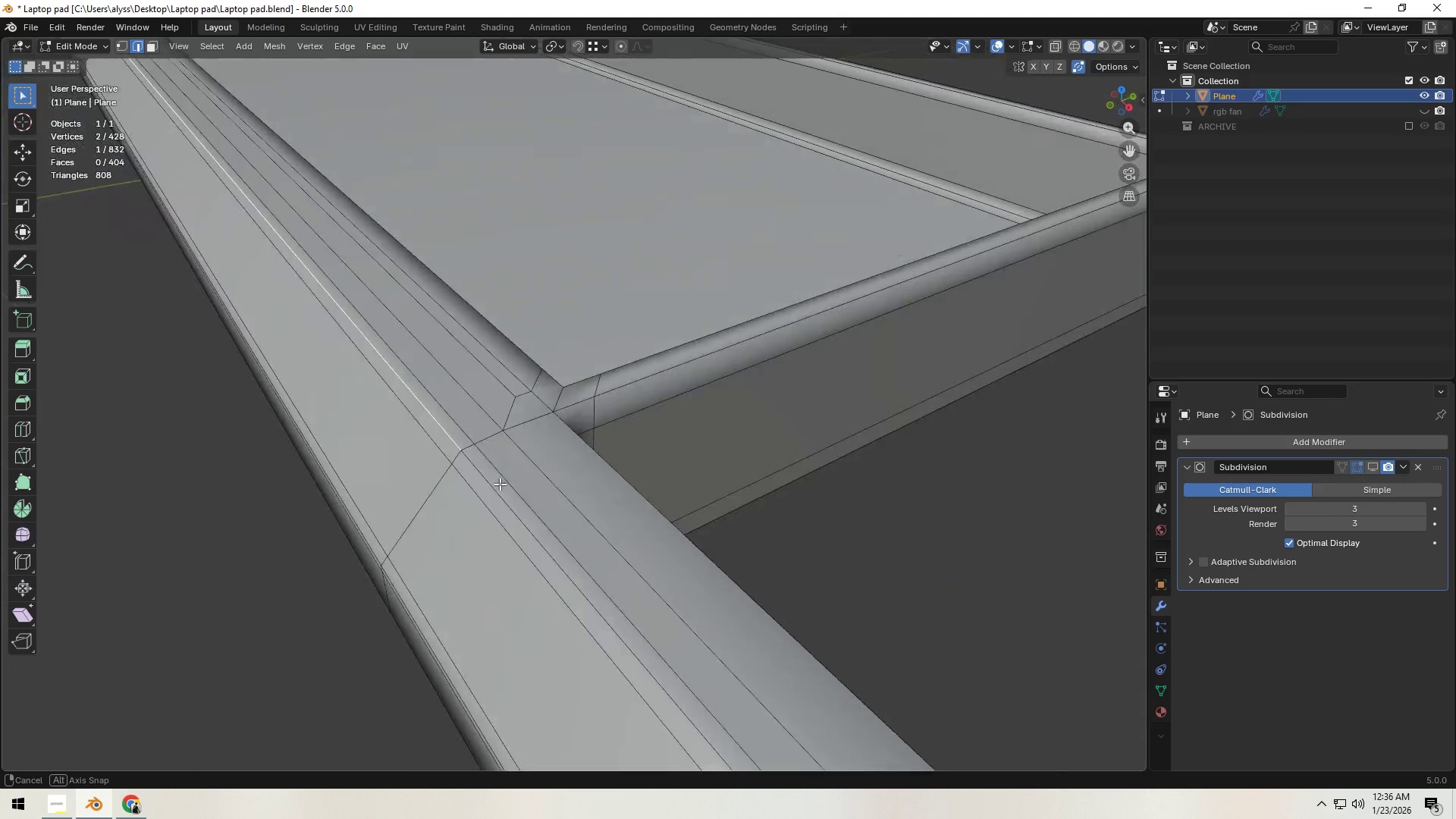 
key(Control+R)
 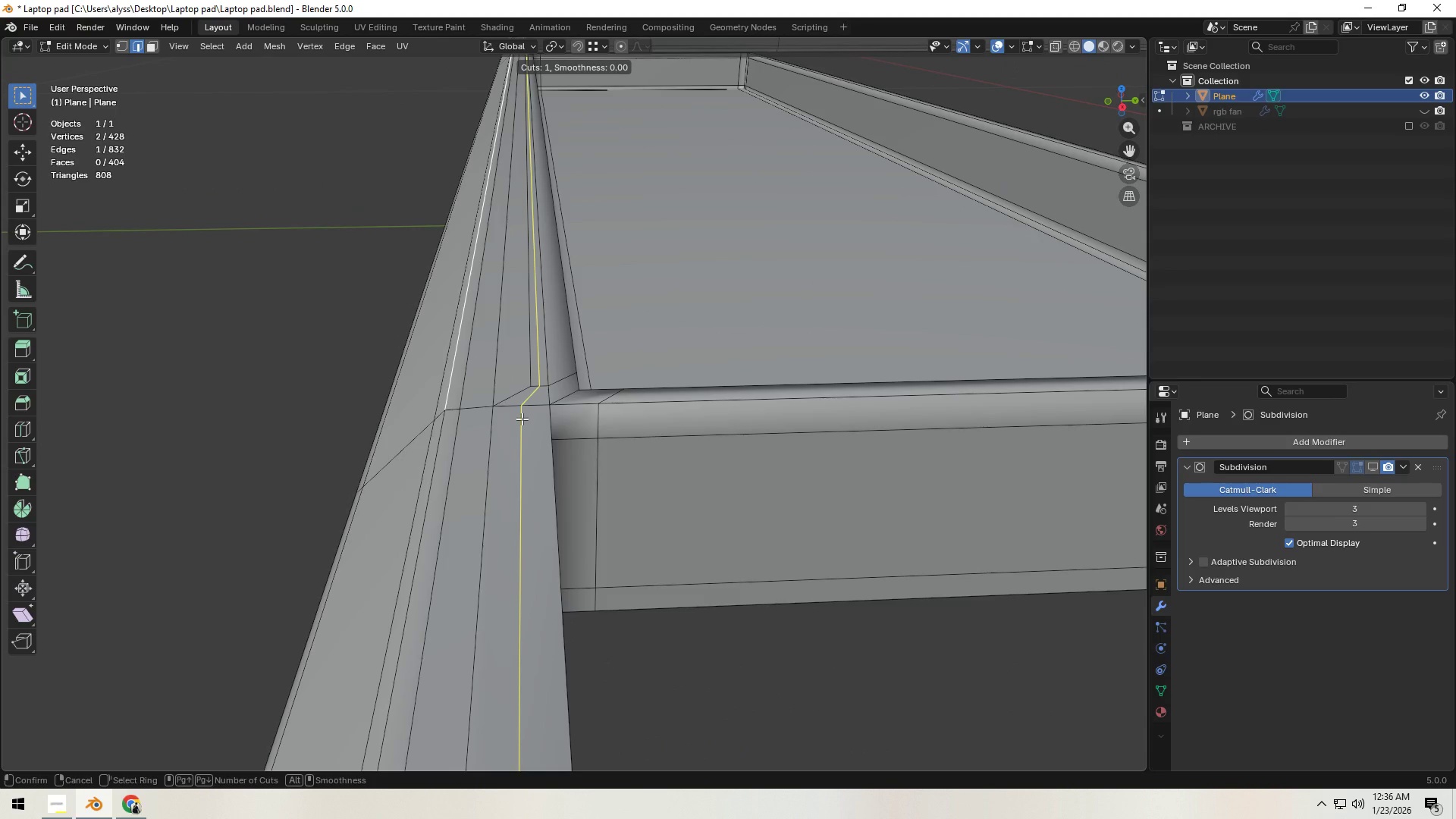 
right_click([522, 419])
 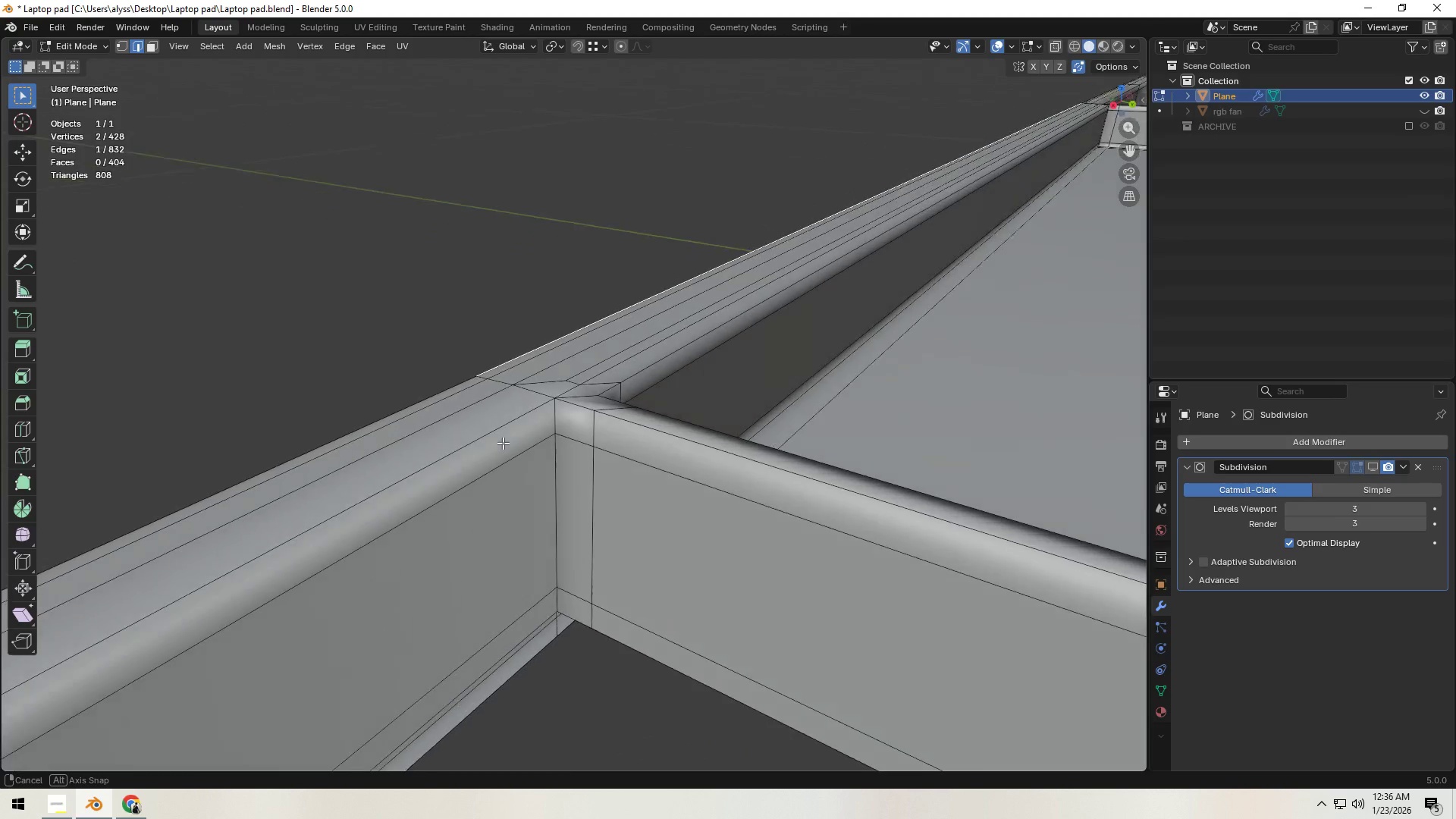 
scroll: coordinate [548, 452], scroll_direction: up, amount: 2.0
 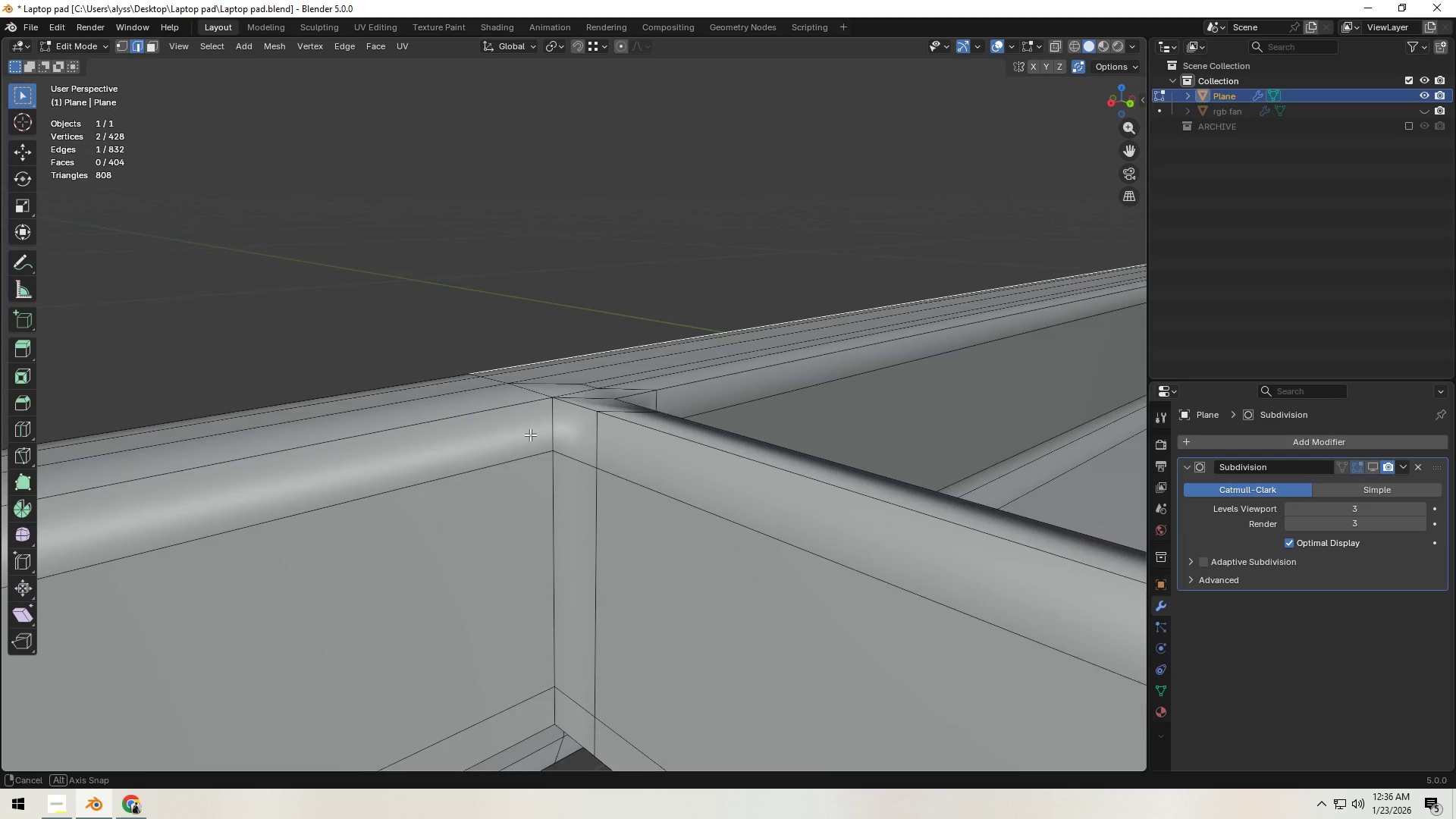 
key(Control+ControlLeft)
 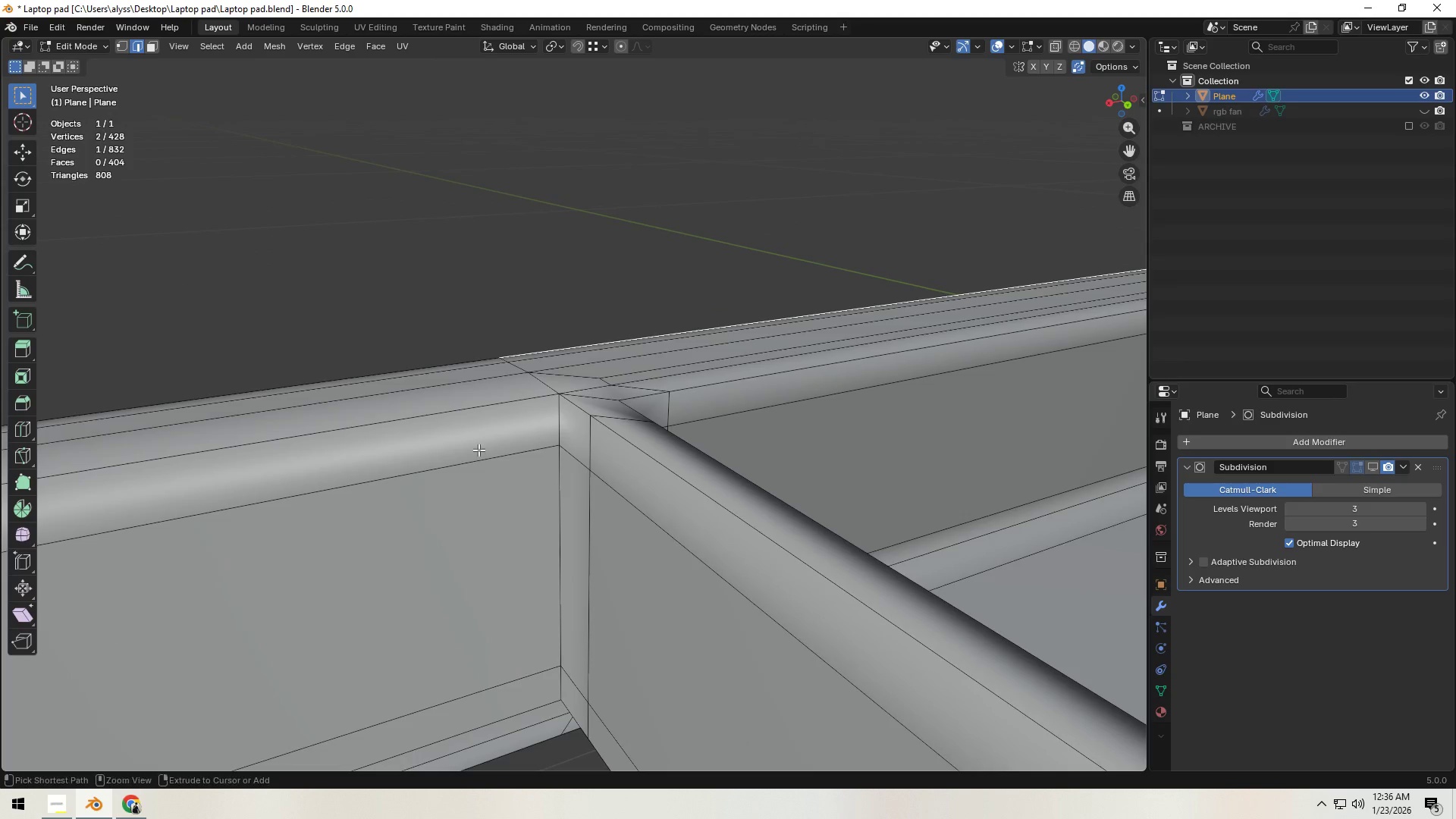 
key(Control+R)
 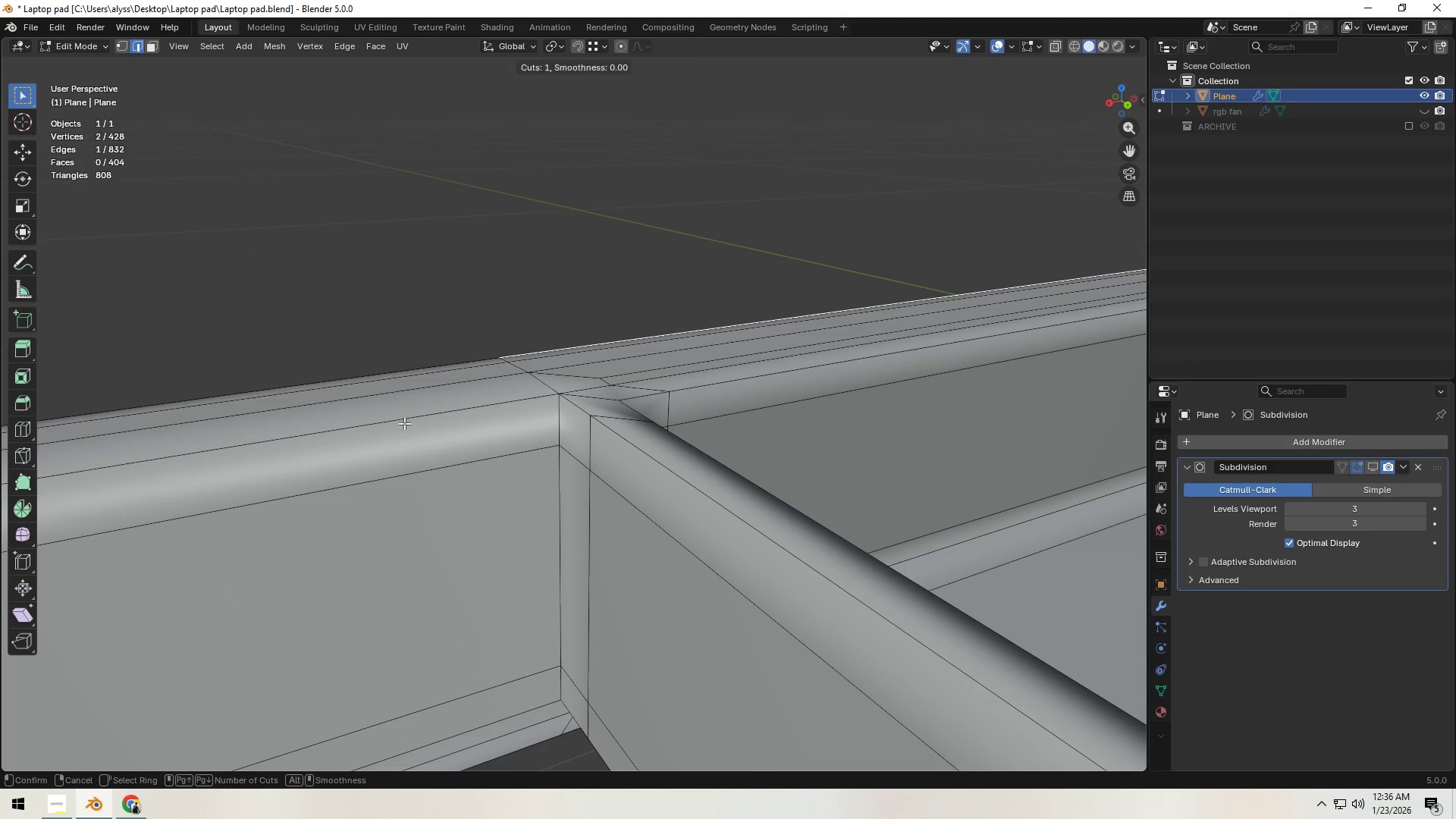 
scroll: coordinate [435, 455], scroll_direction: down, amount: 10.0
 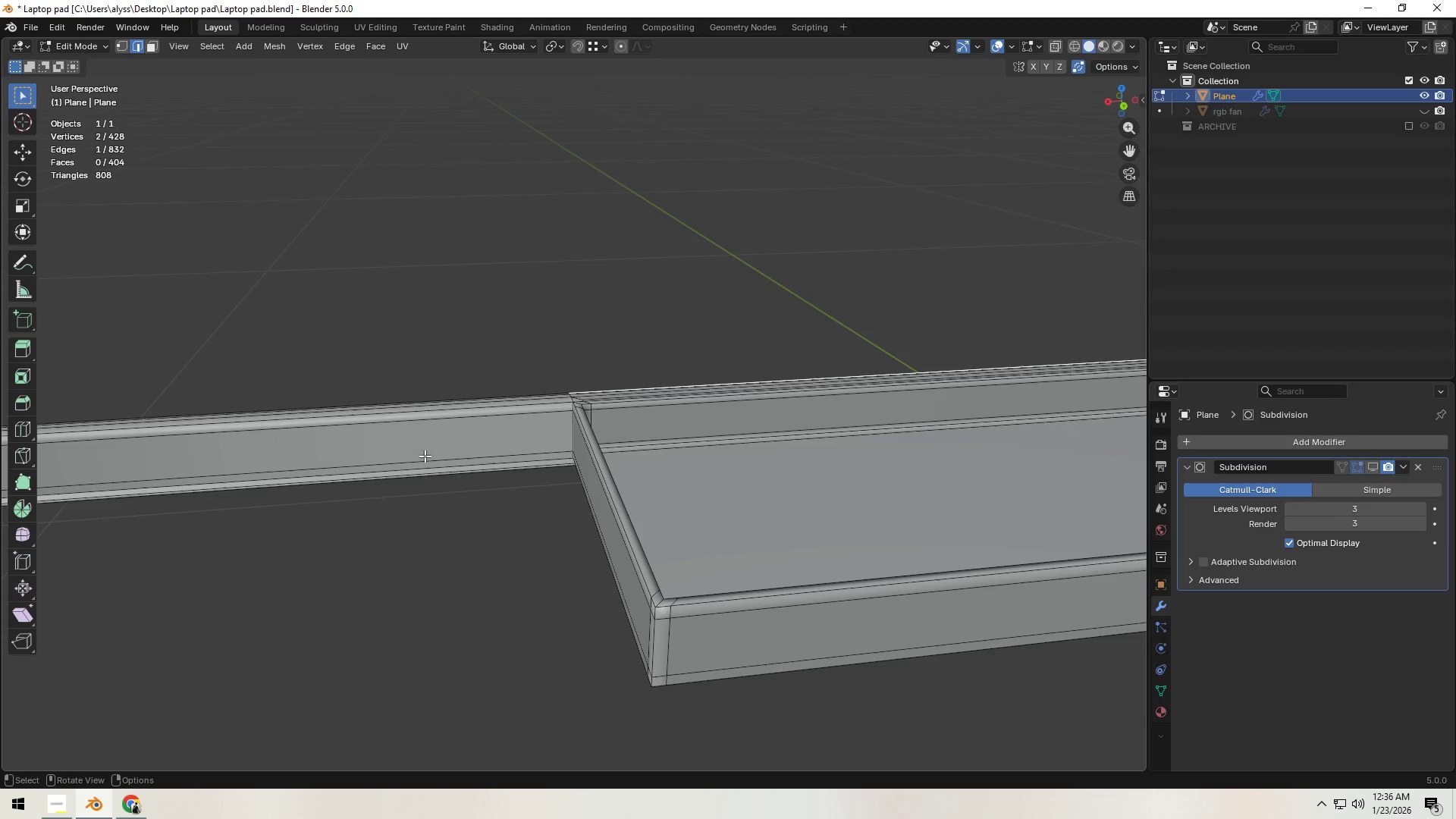 
key(Control+ControlLeft)
 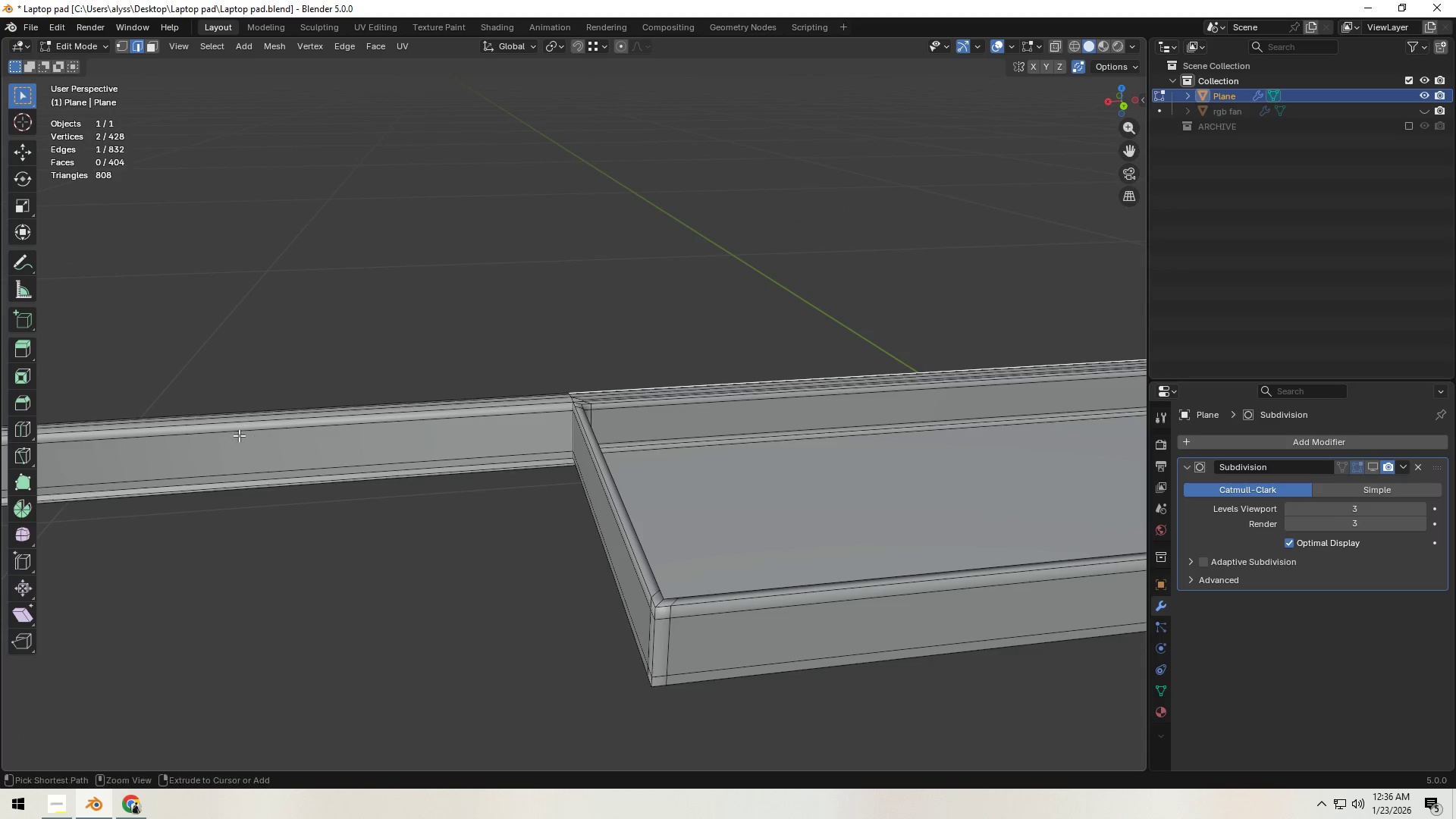 
key(Control+R)
 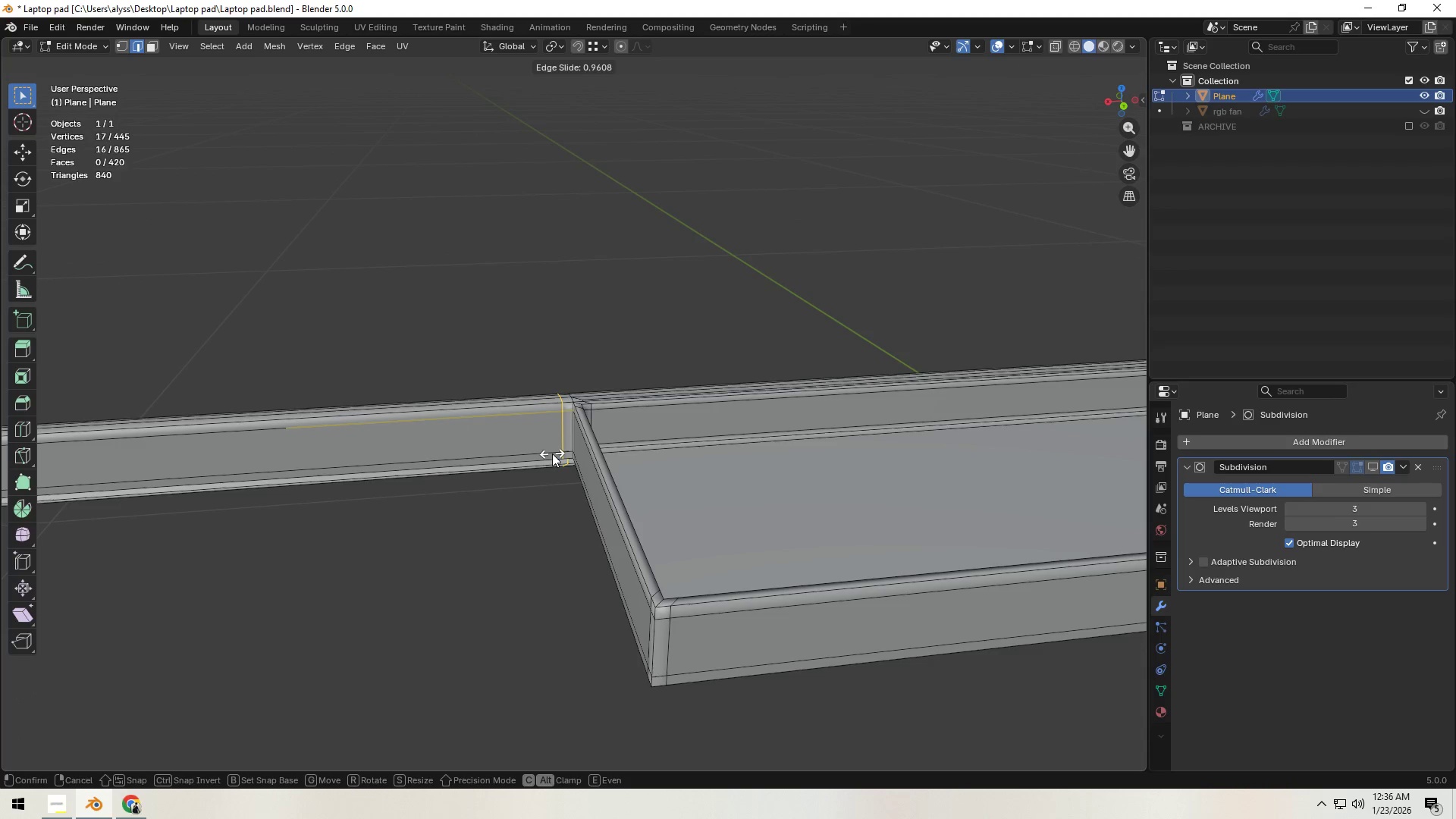 
left_click([554, 453])
 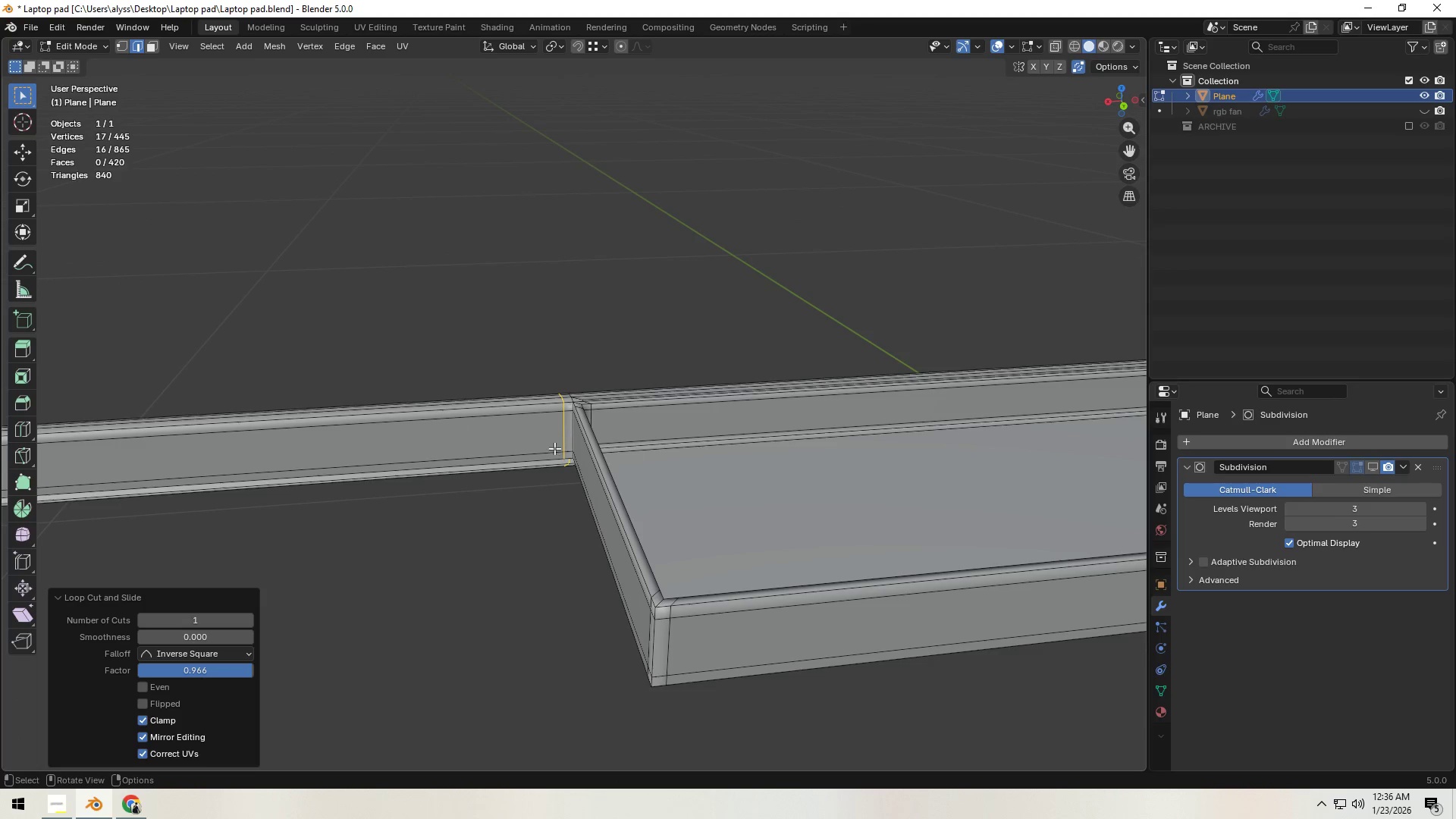 
key(Backquote)
 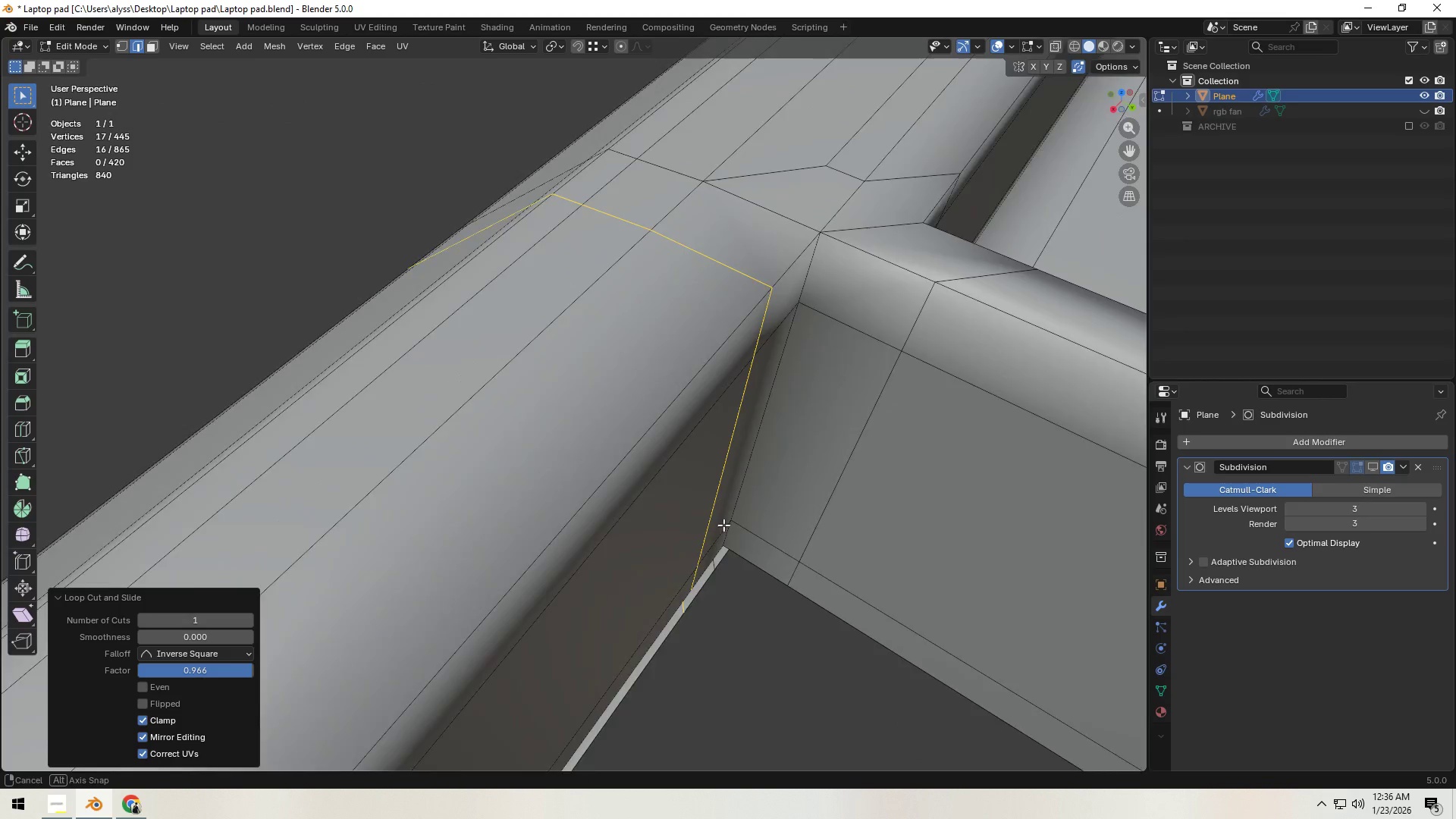 
key(Tab)
 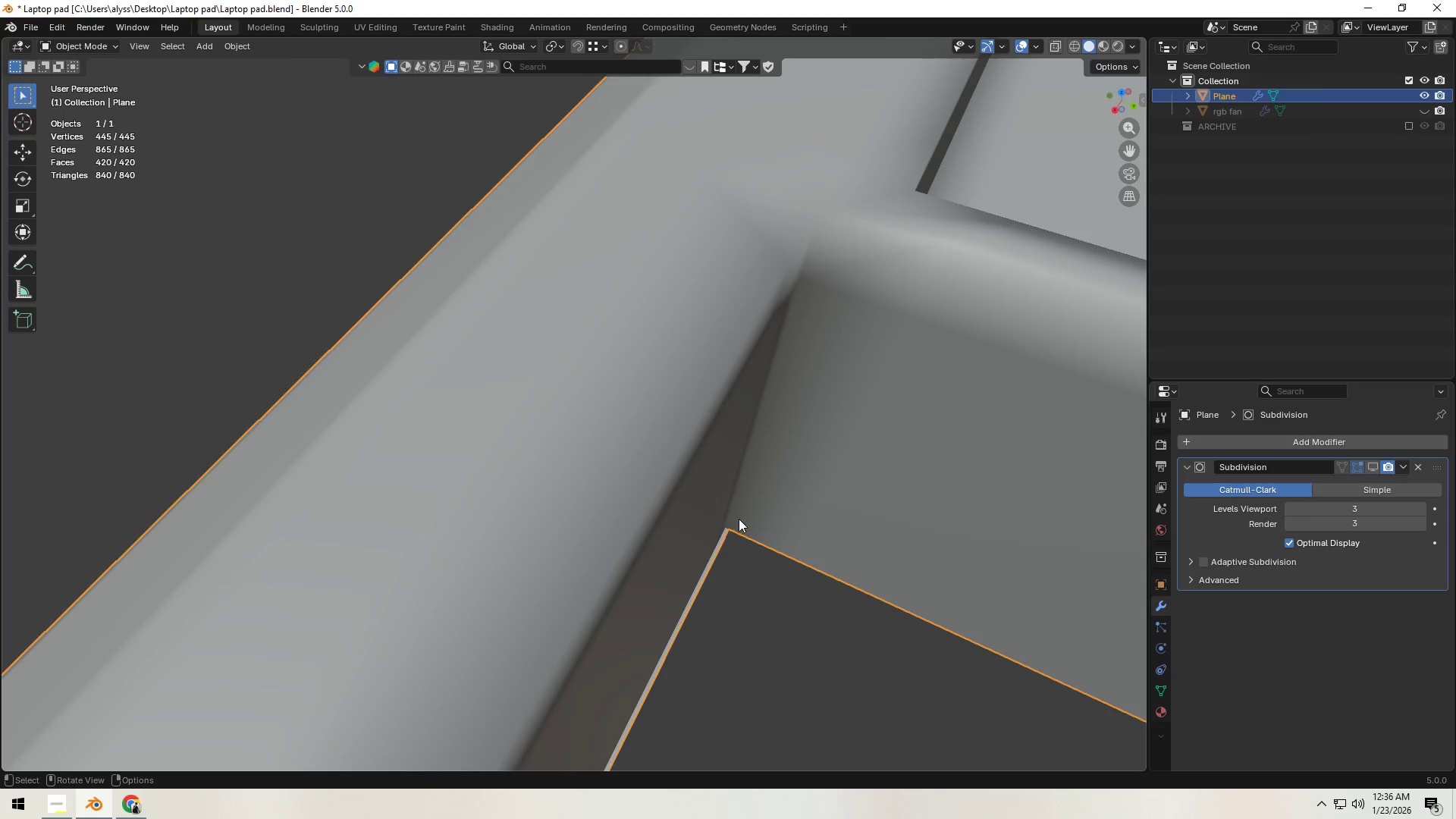 
scroll: coordinate [741, 508], scroll_direction: down, amount: 5.0
 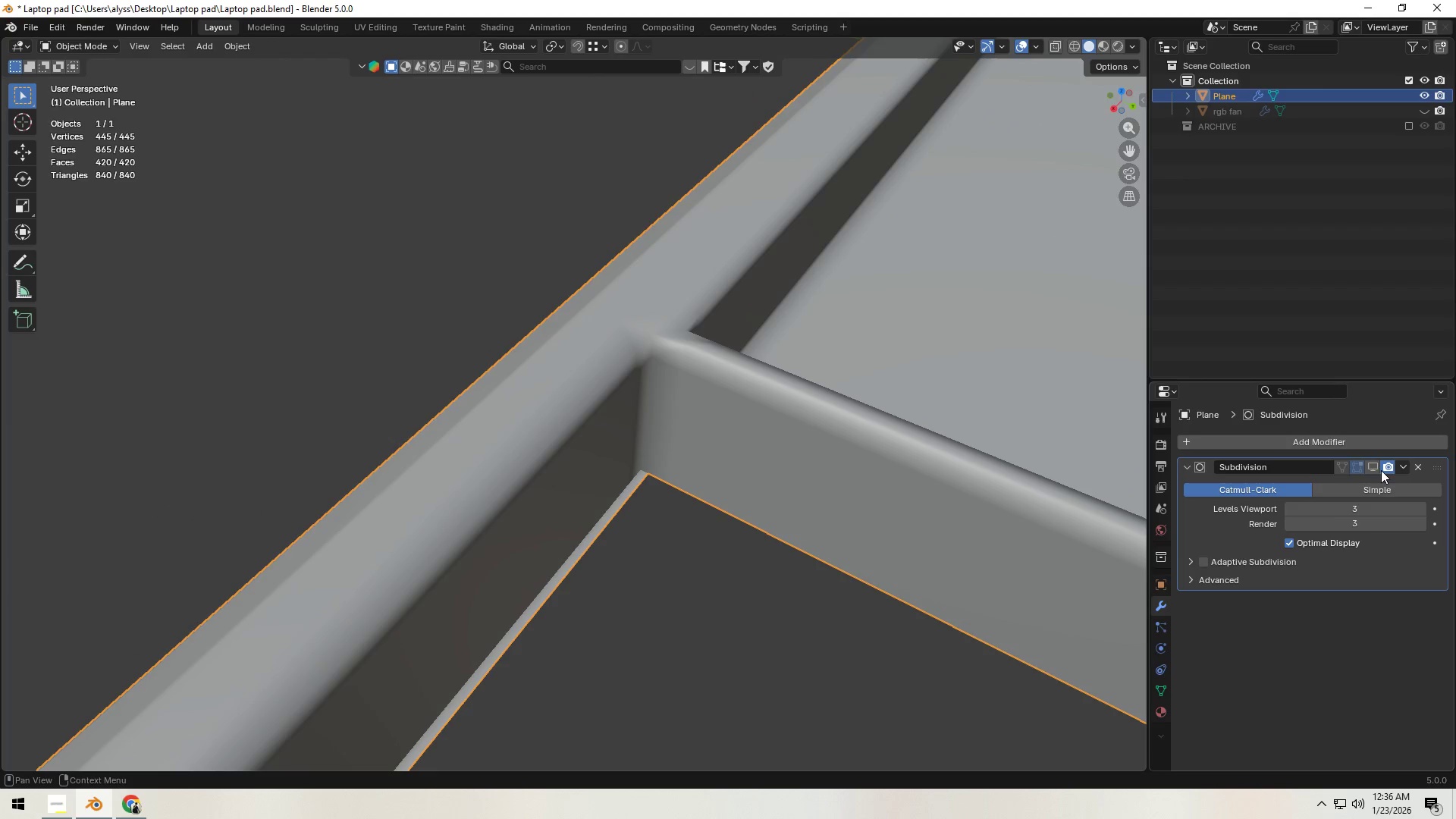 
left_click([1378, 466])
 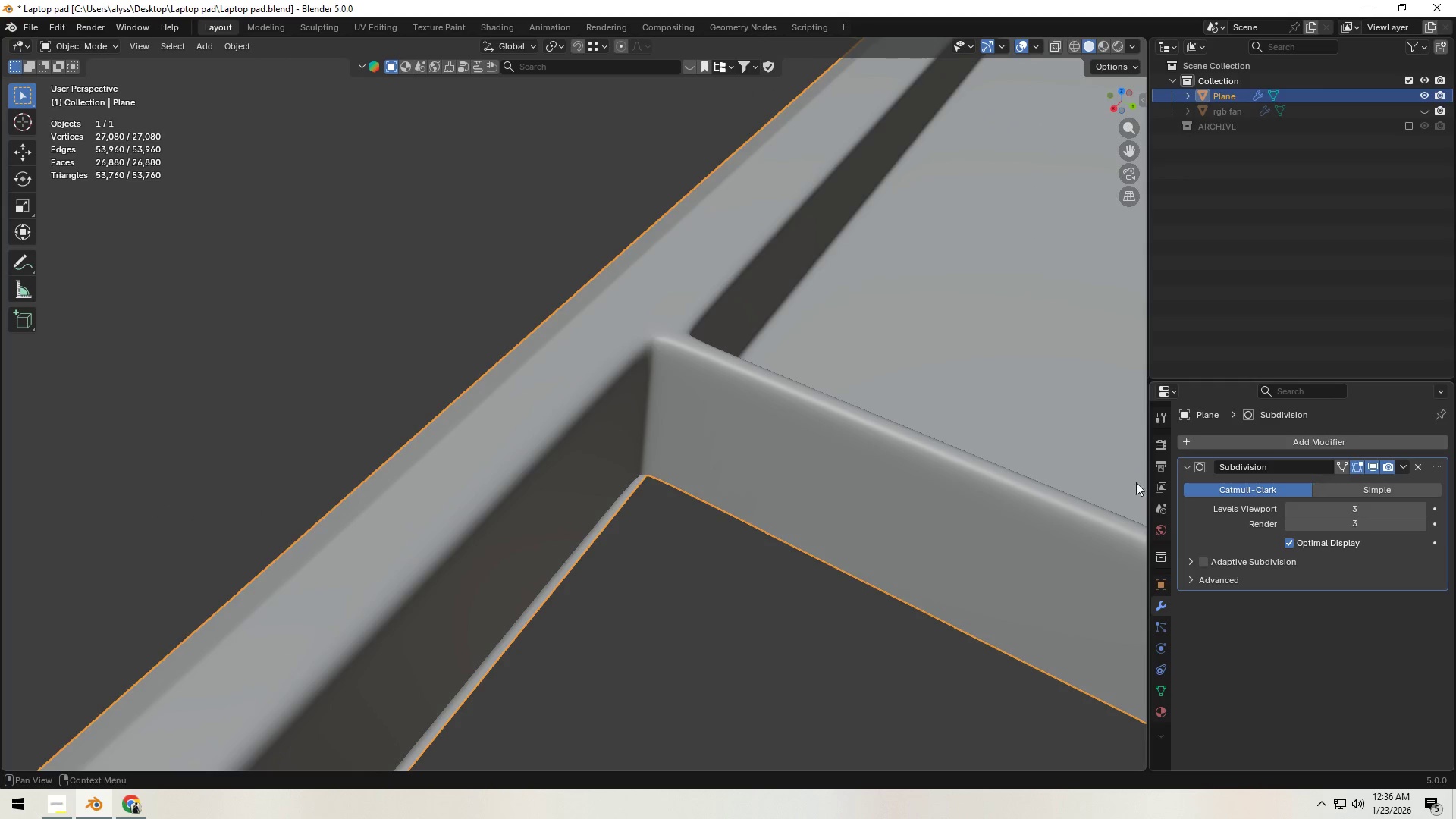 
scroll: coordinate [805, 475], scroll_direction: up, amount: 4.0
 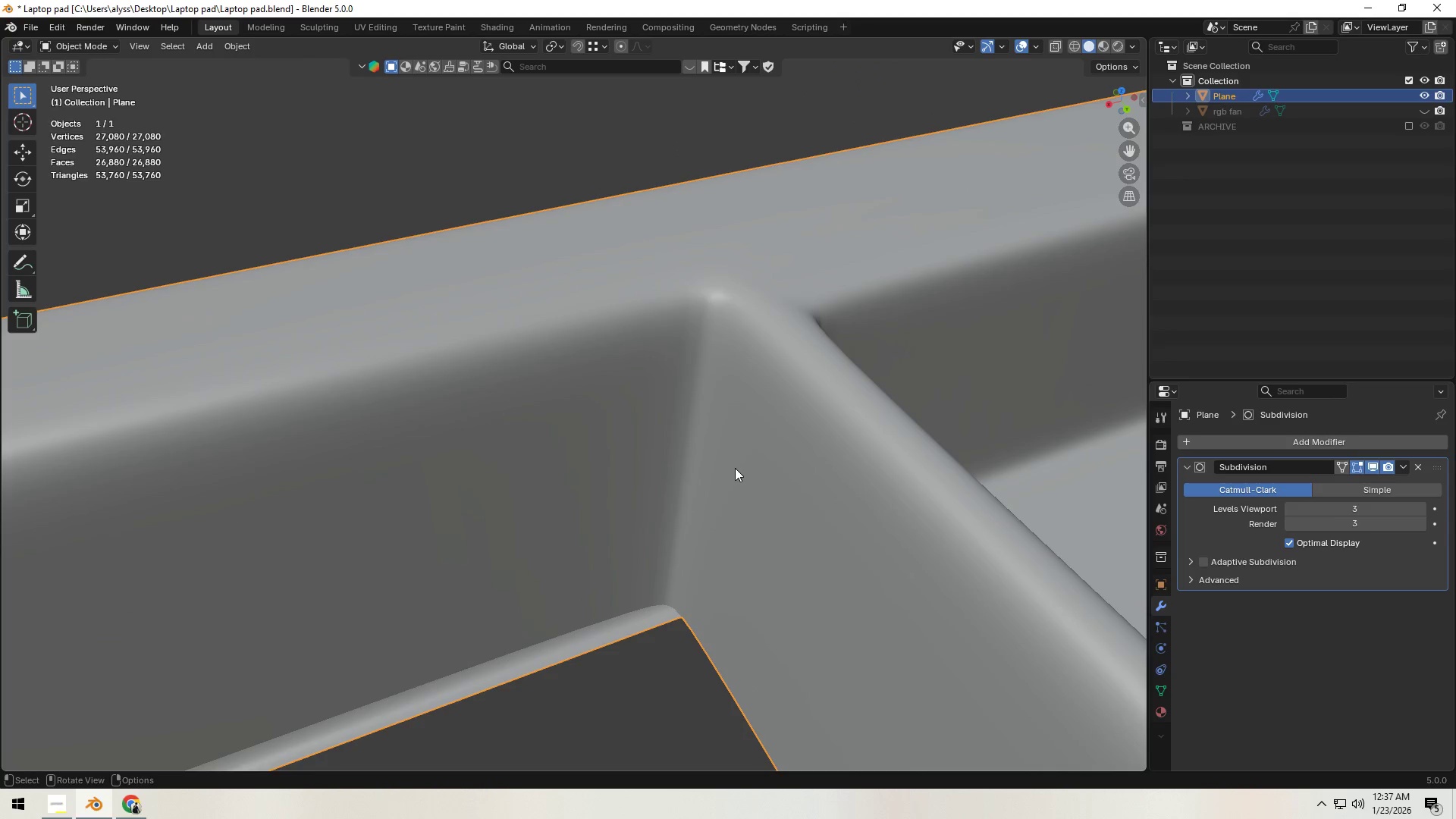 
scroll: coordinate [735, 467], scroll_direction: down, amount: 3.0
 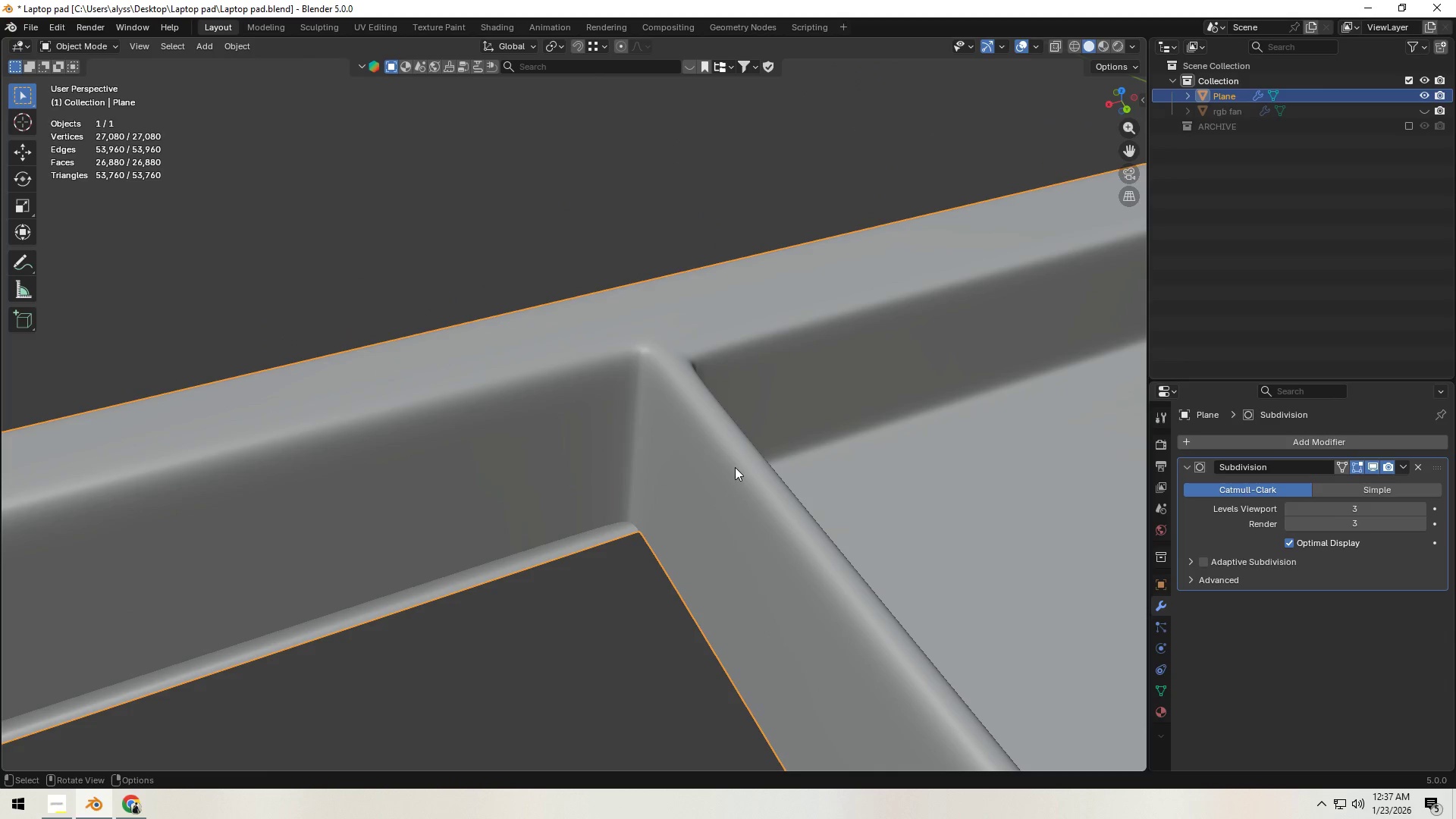 
key(Control+Z)
 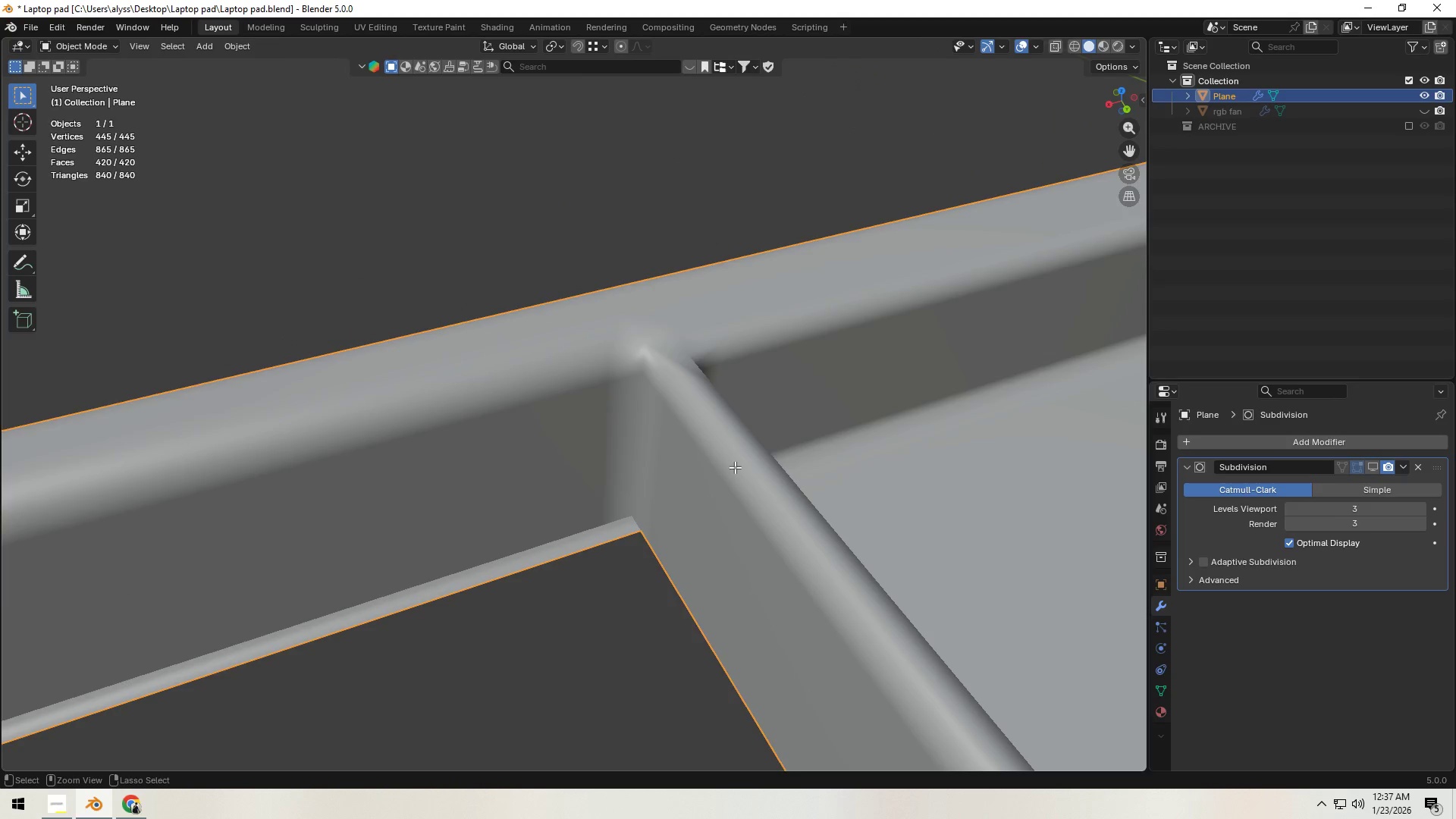 
key(Control+Z)
 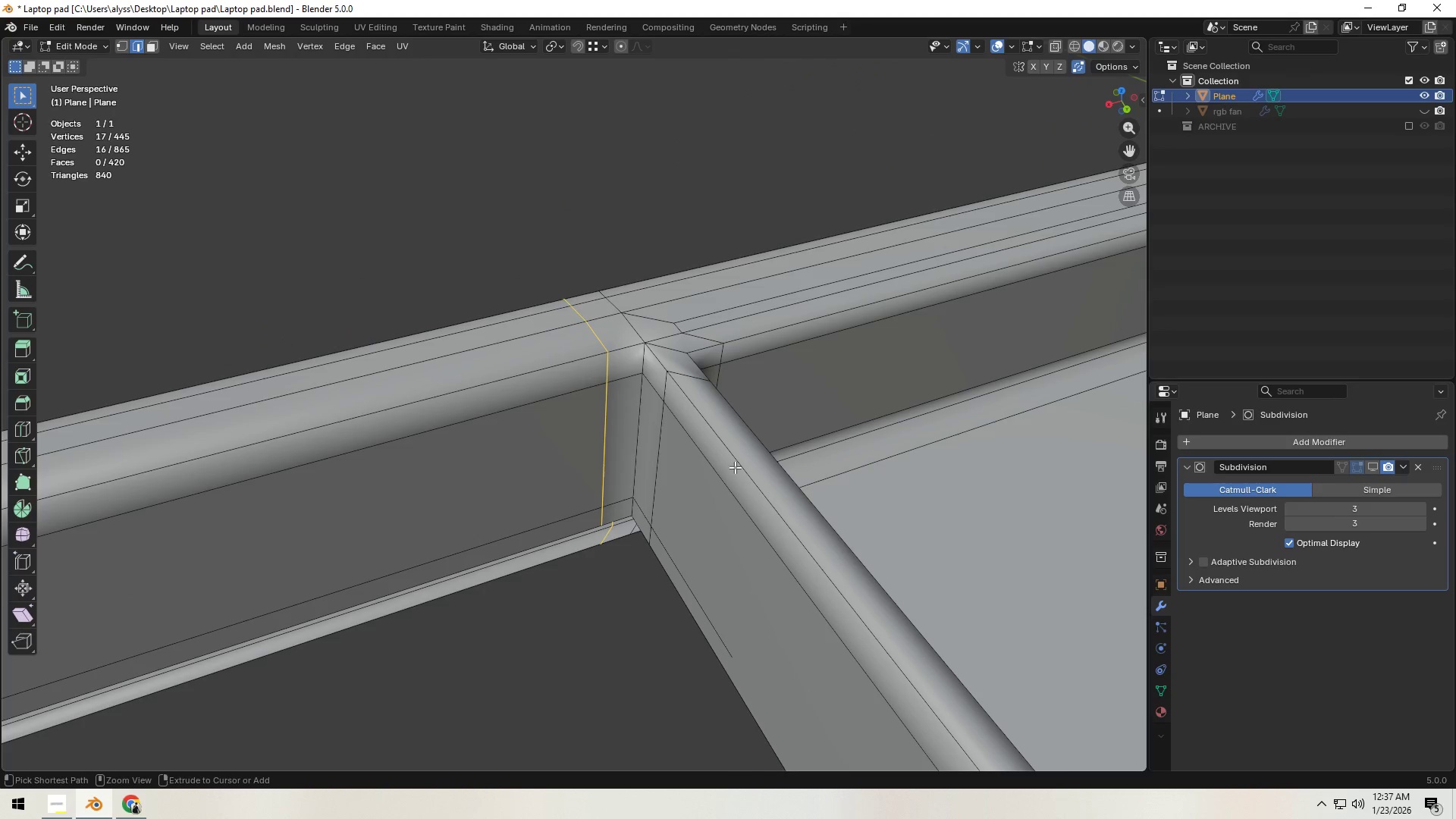 
key(Control+Z)
 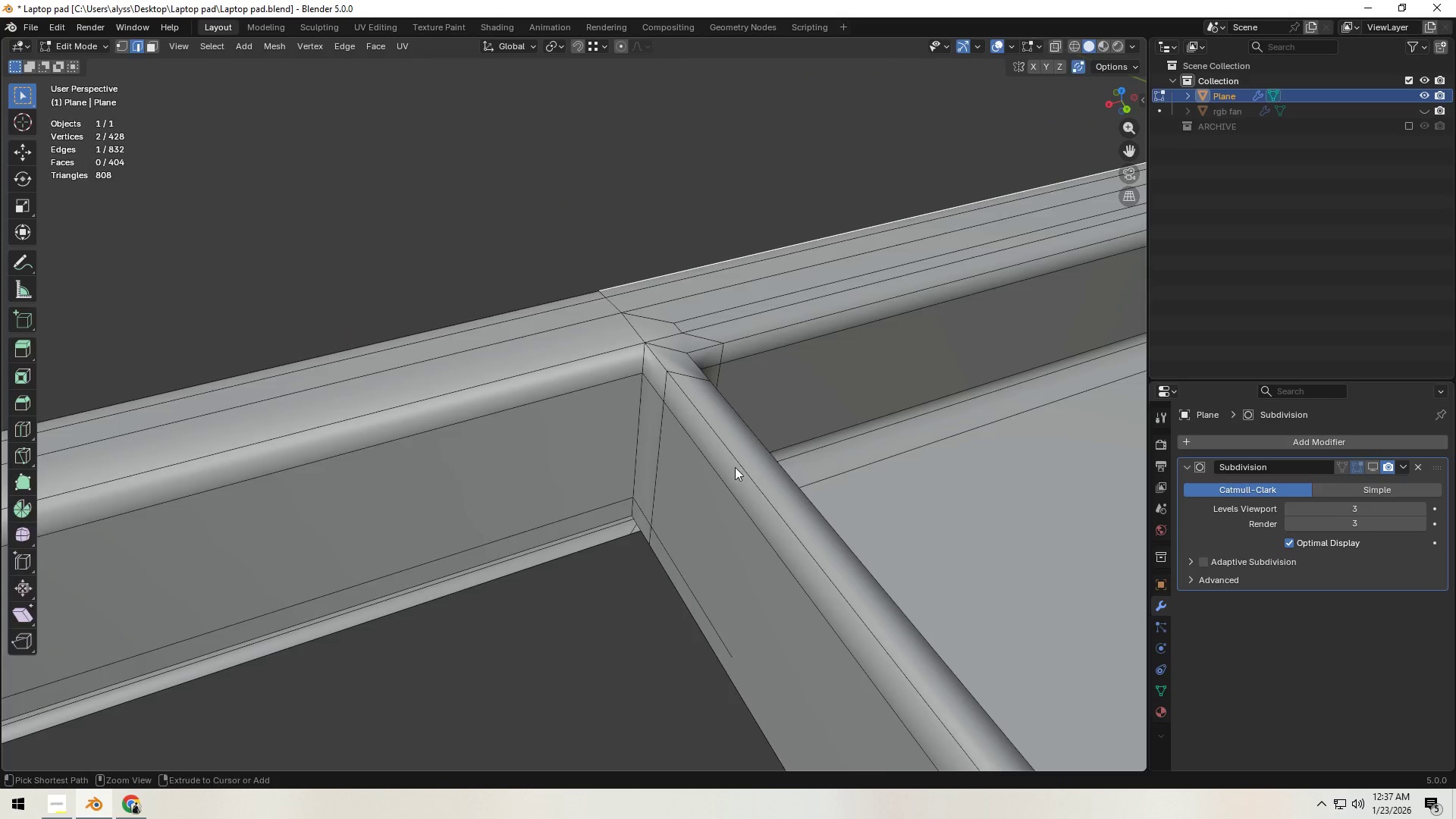 
key(Control+Z)
 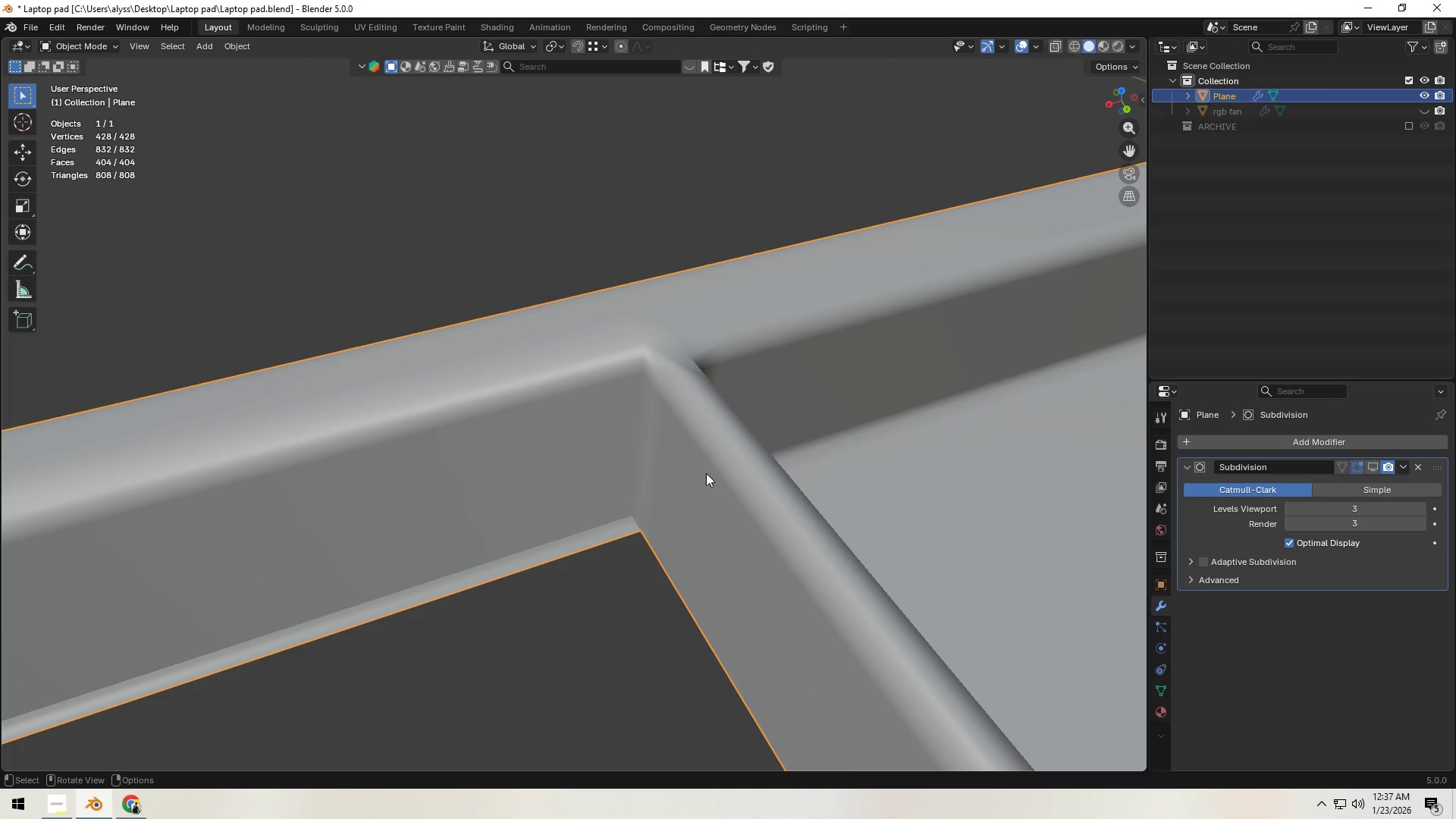 
scroll: coordinate [612, 479], scroll_direction: down, amount: 9.0
 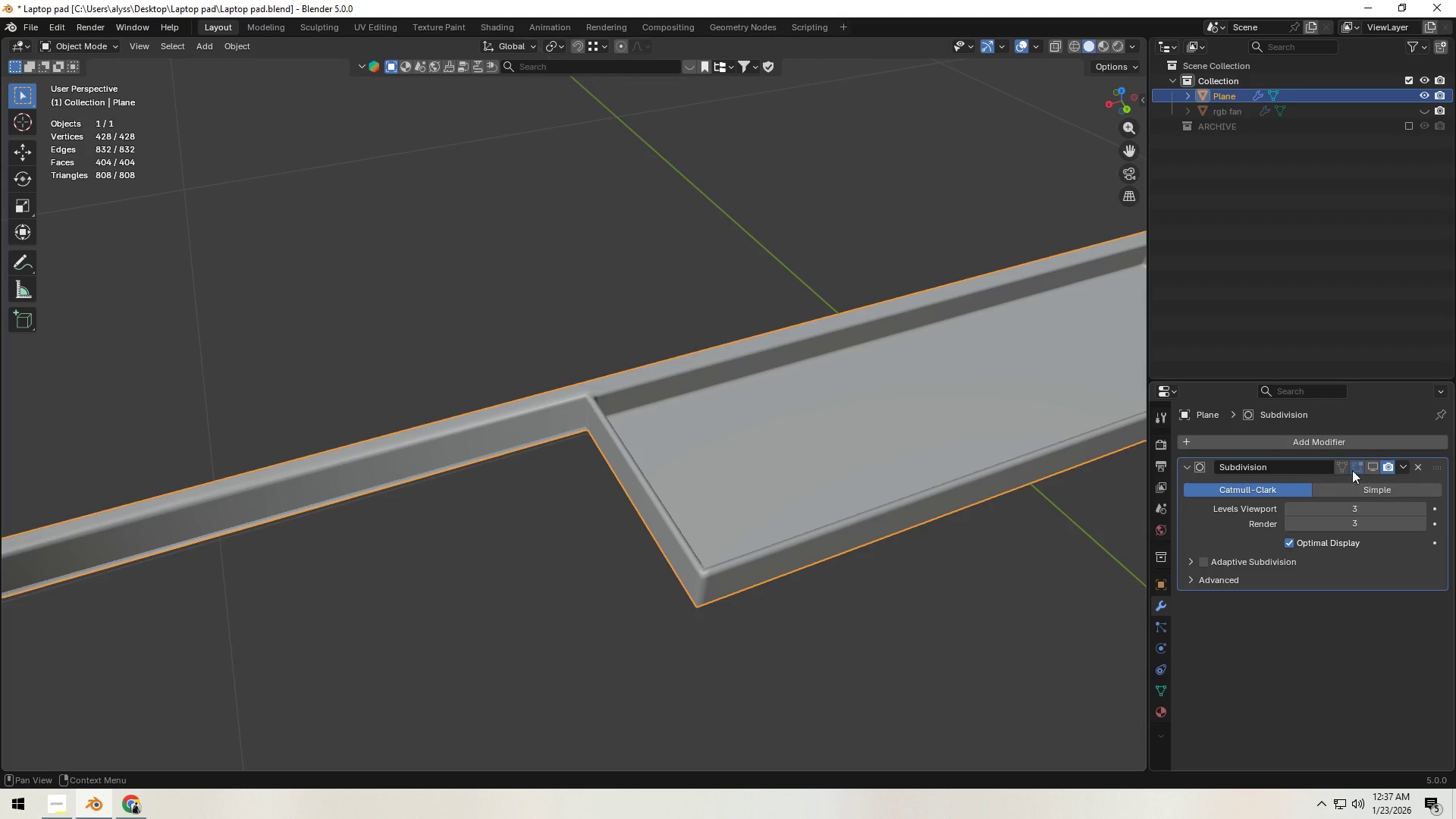 
key(Tab)
 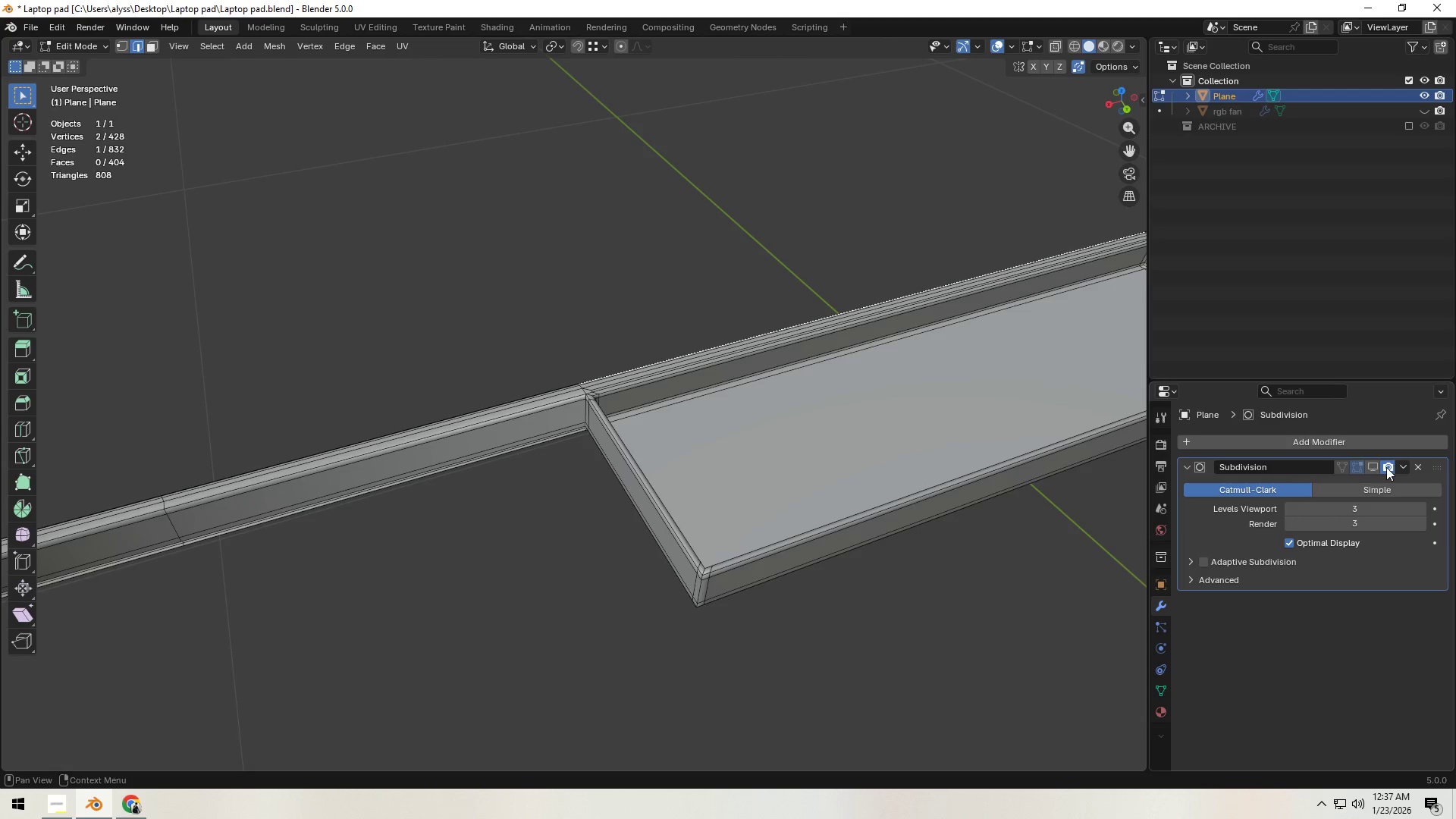 
left_click([1373, 466])
 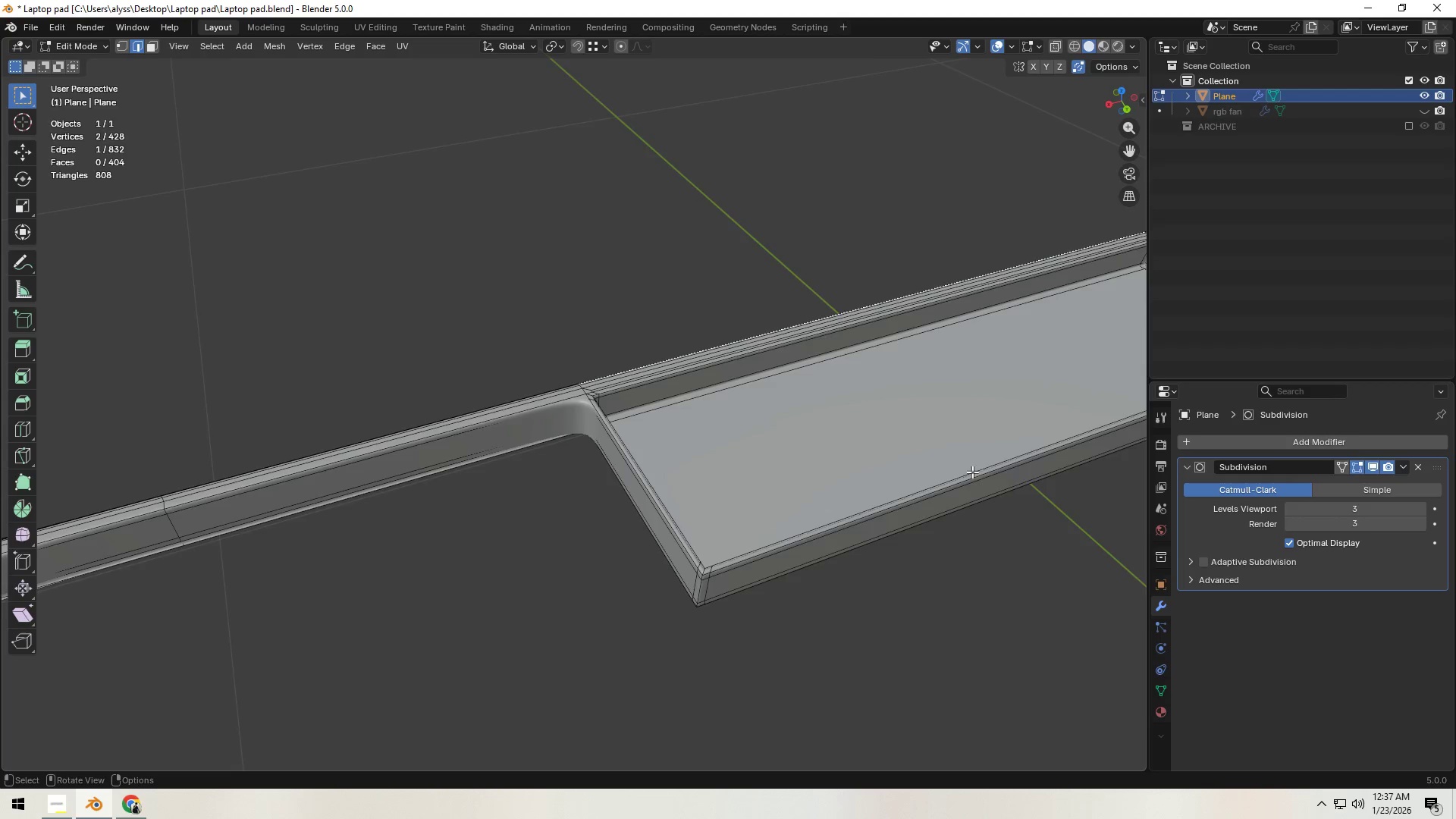 
scroll: coordinate [684, 442], scroll_direction: up, amount: 12.0
 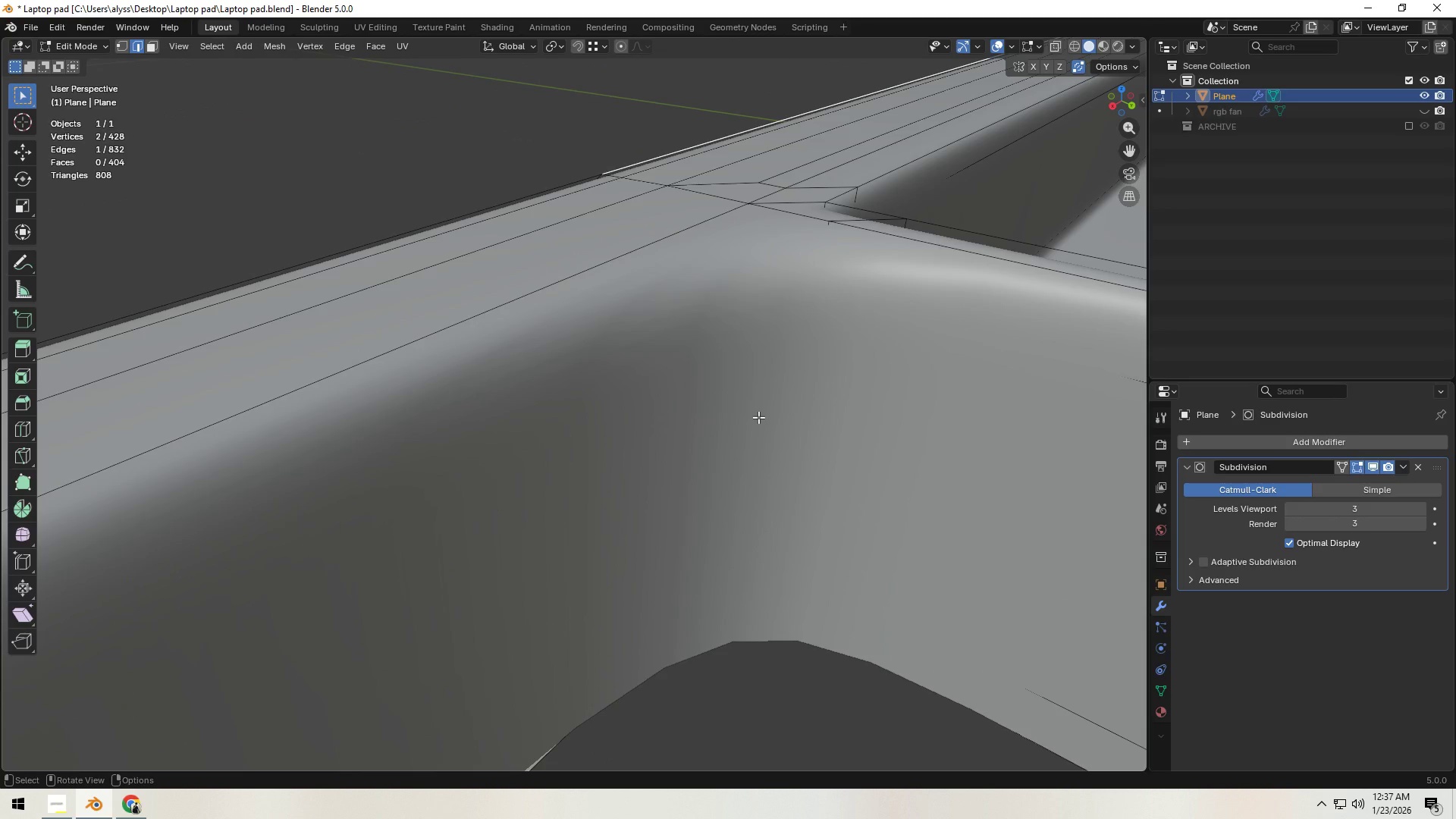 
wait(5.16)
 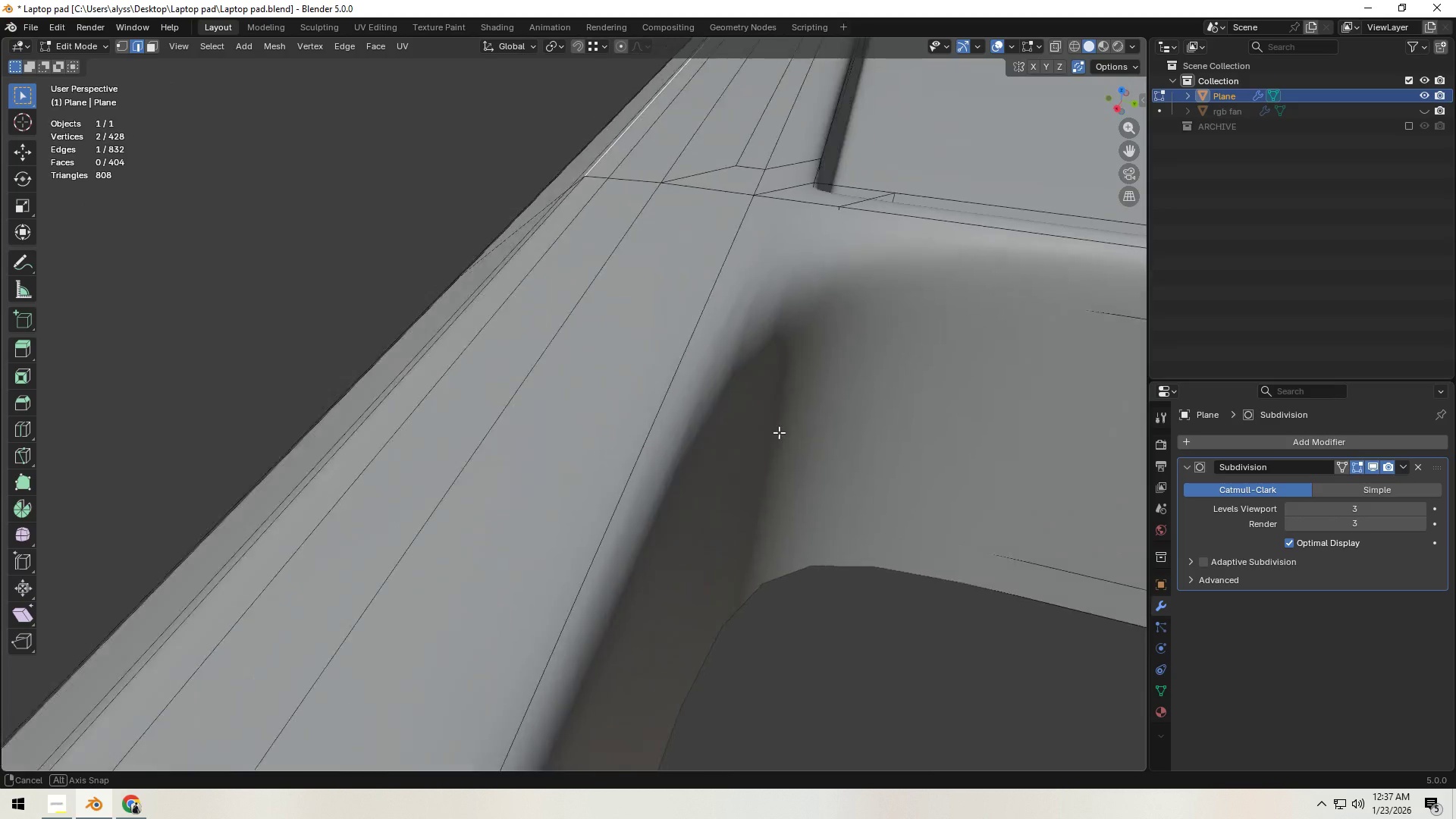 
key(Tab)
 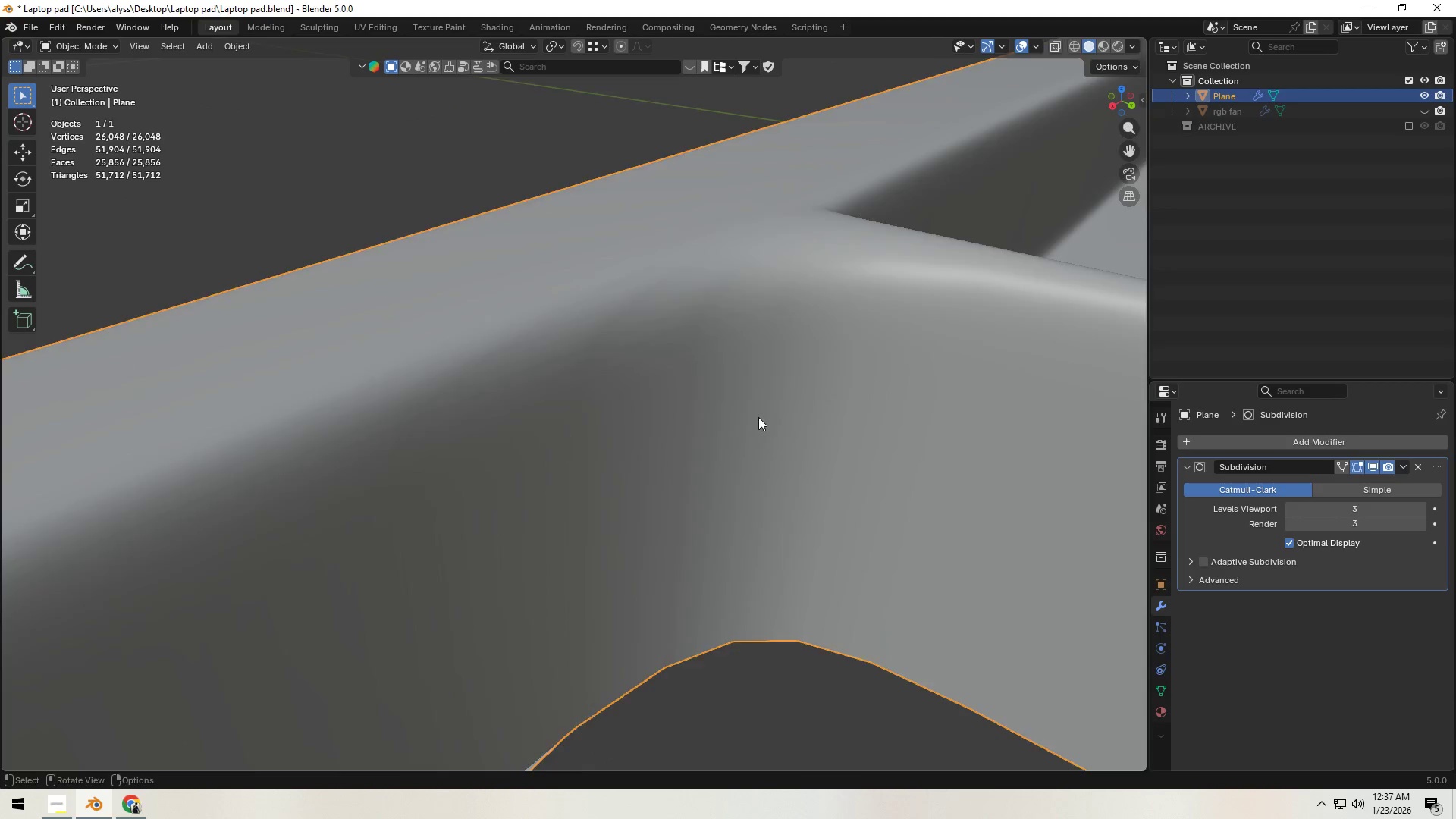 
scroll: coordinate [860, 467], scroll_direction: down, amount: 15.0
 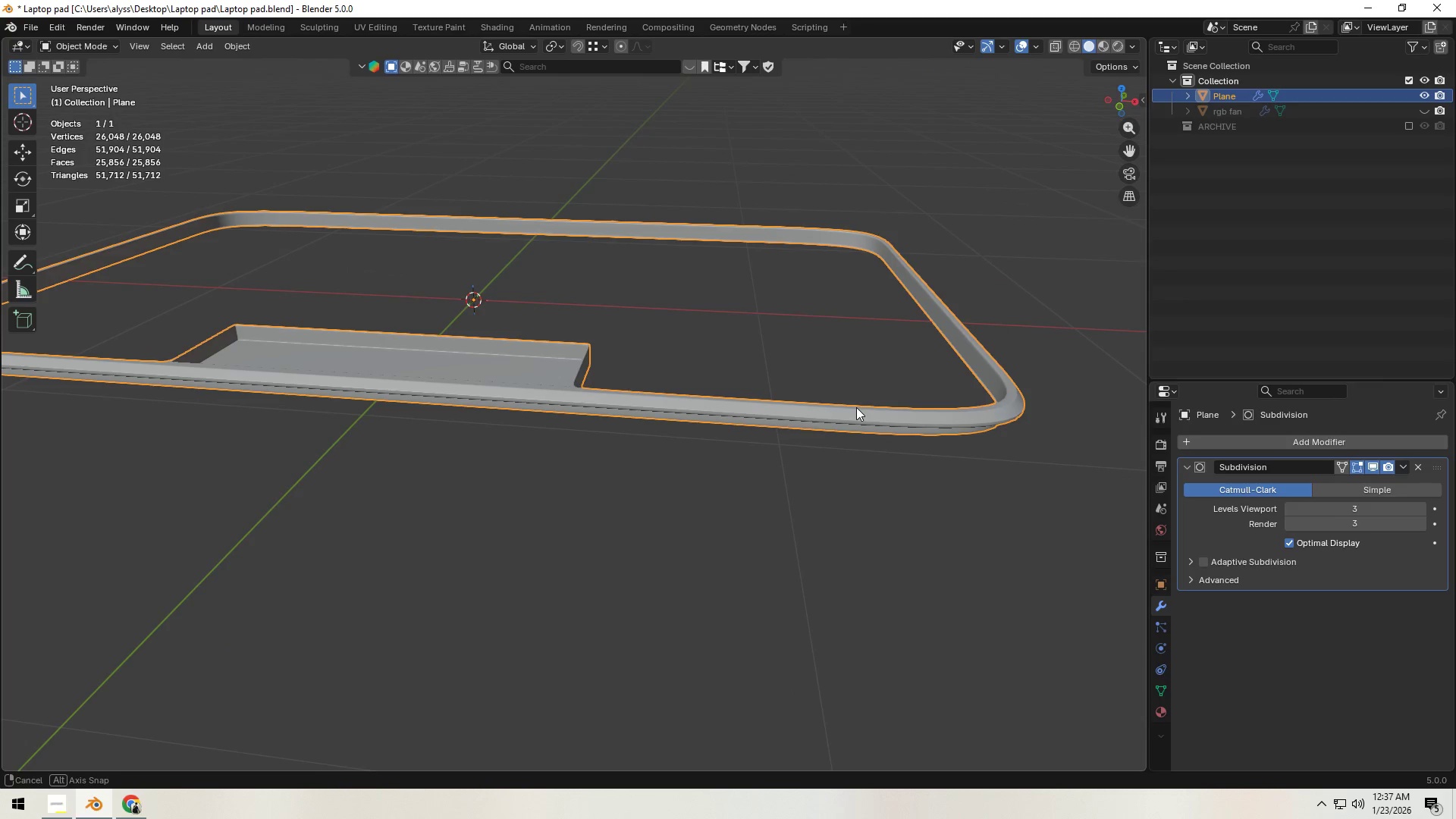 
left_click([844, 365])
 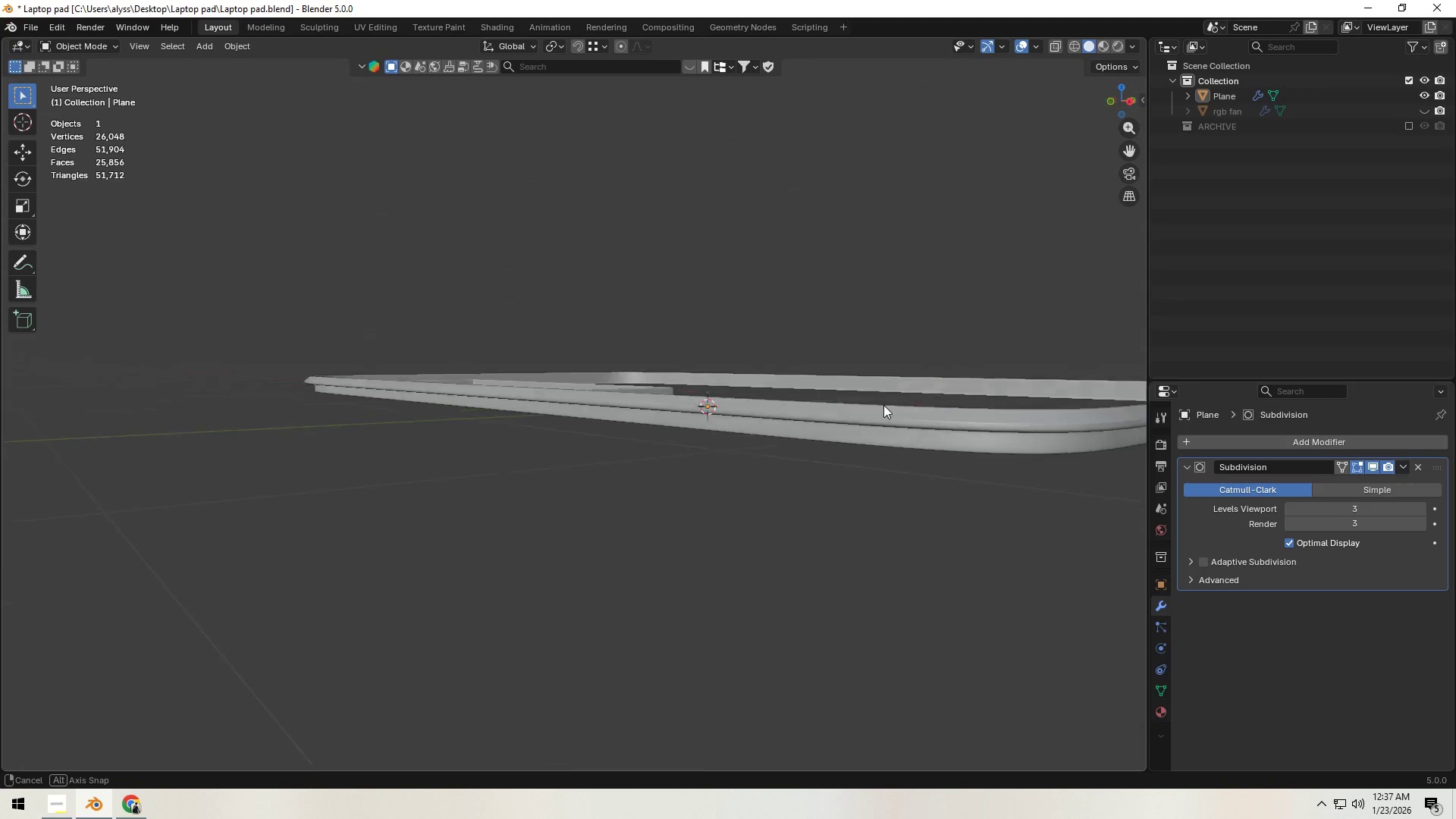 
key(Shift+ShiftLeft)
 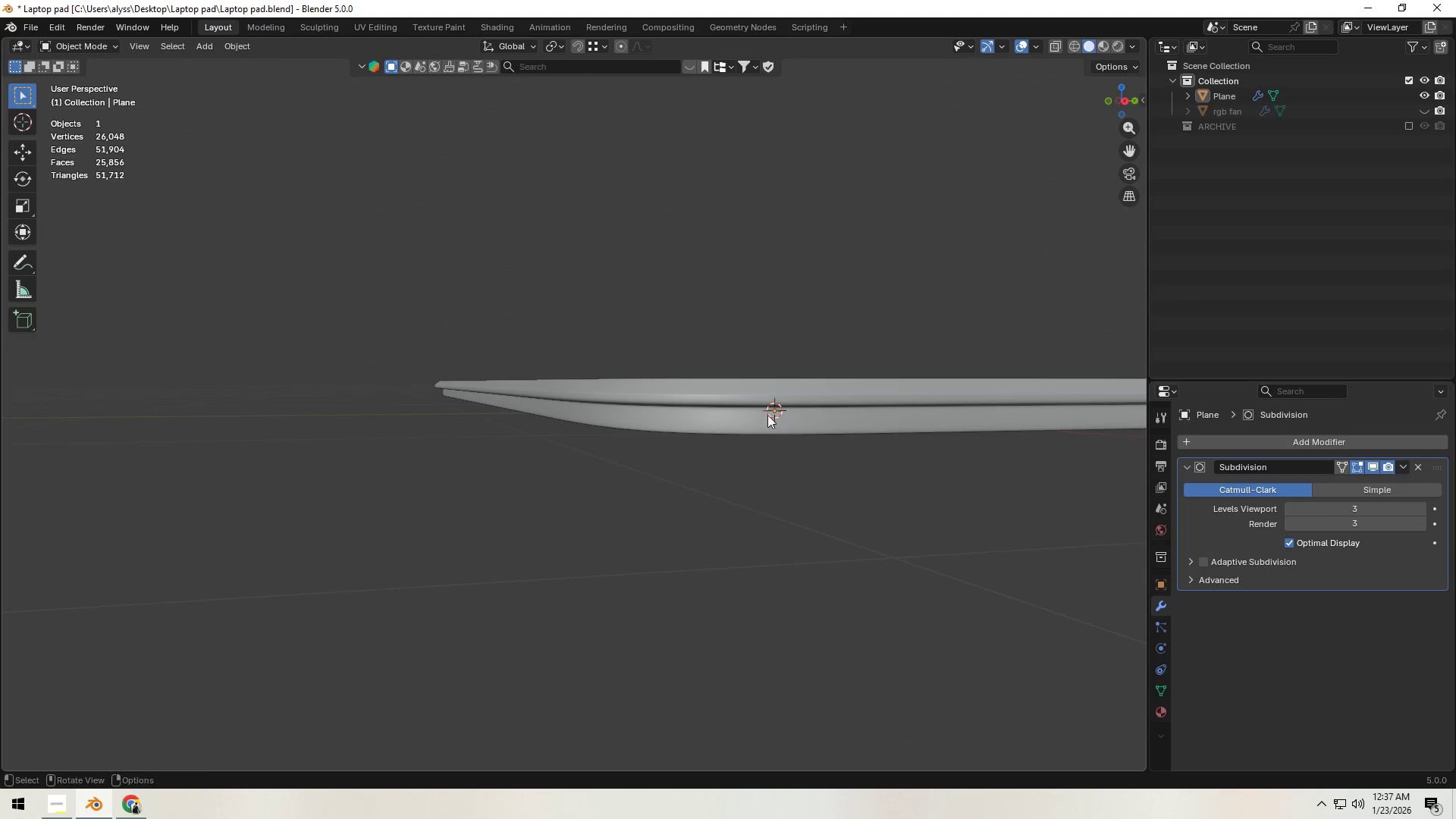 
left_click([749, 408])
 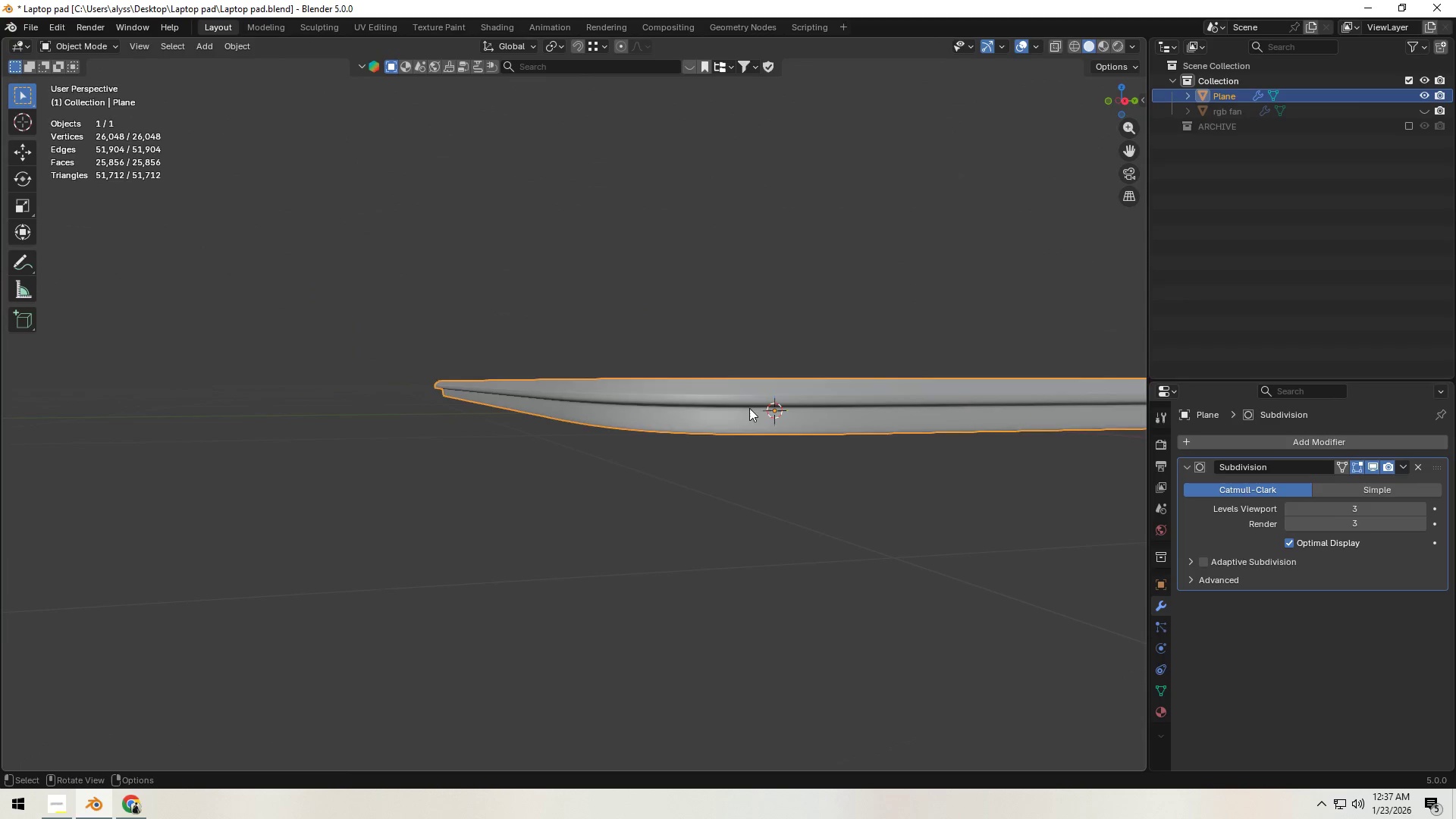 
key(Tab)
 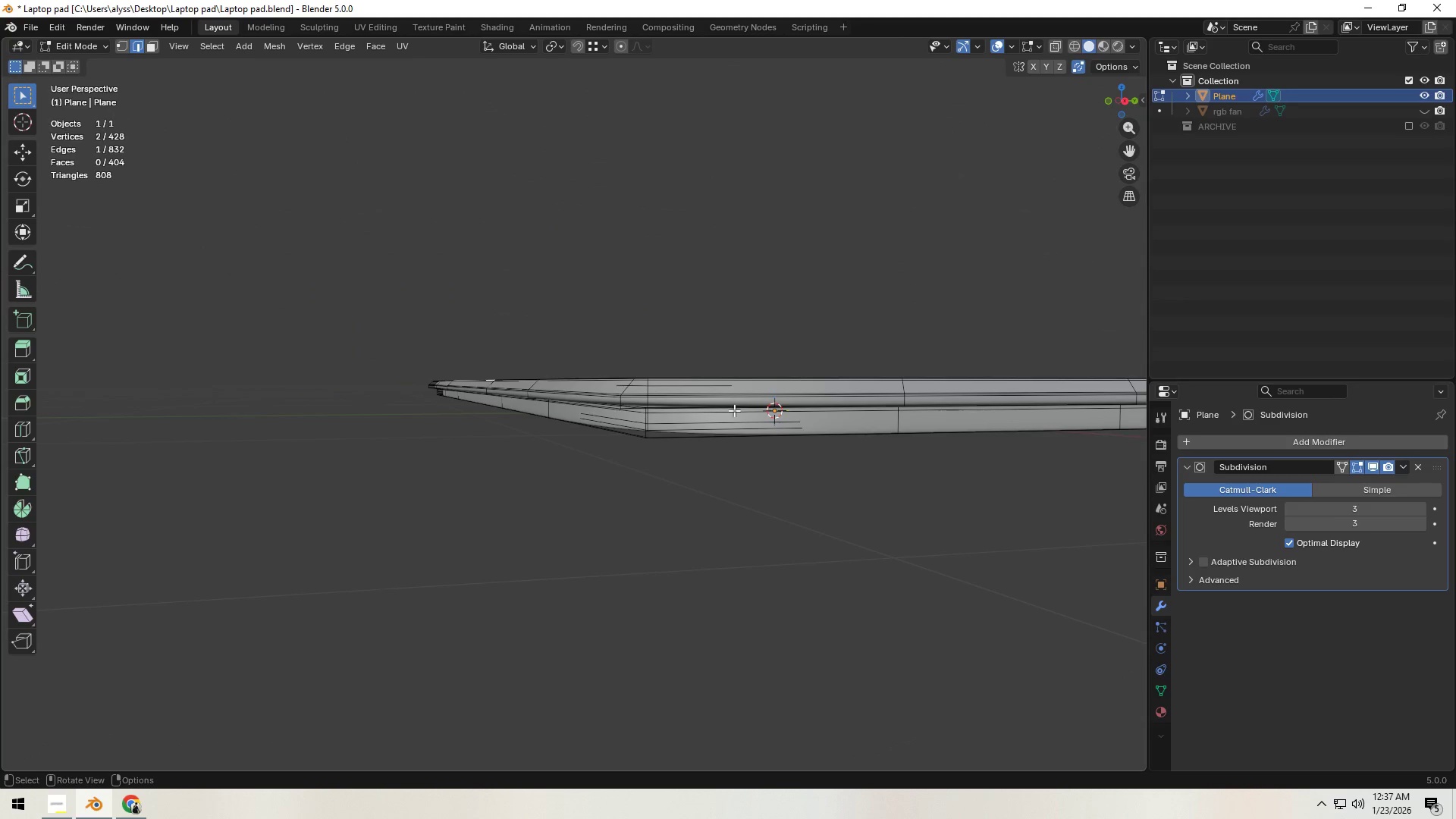 
key(Backquote)
 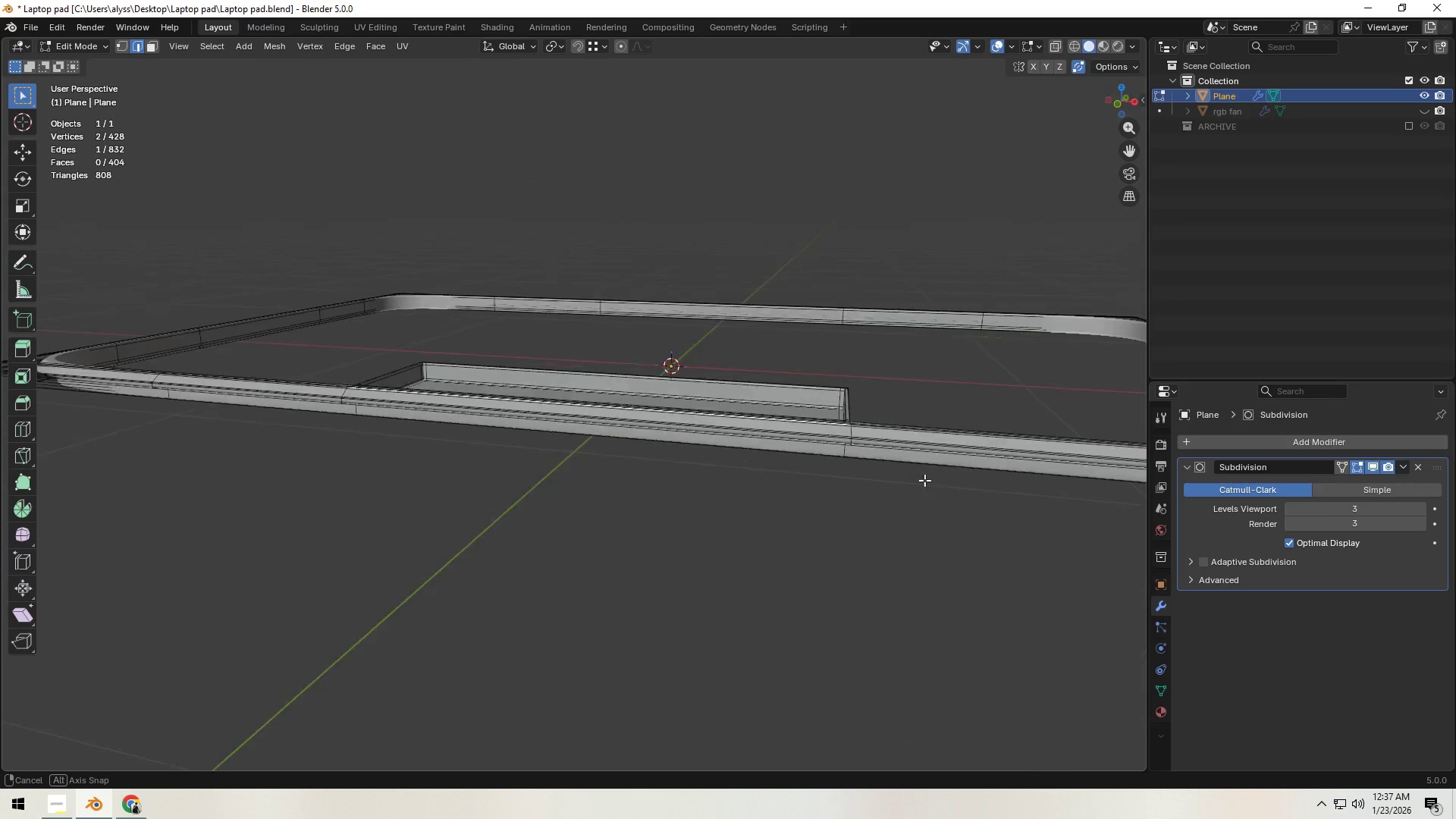 
key(A)
 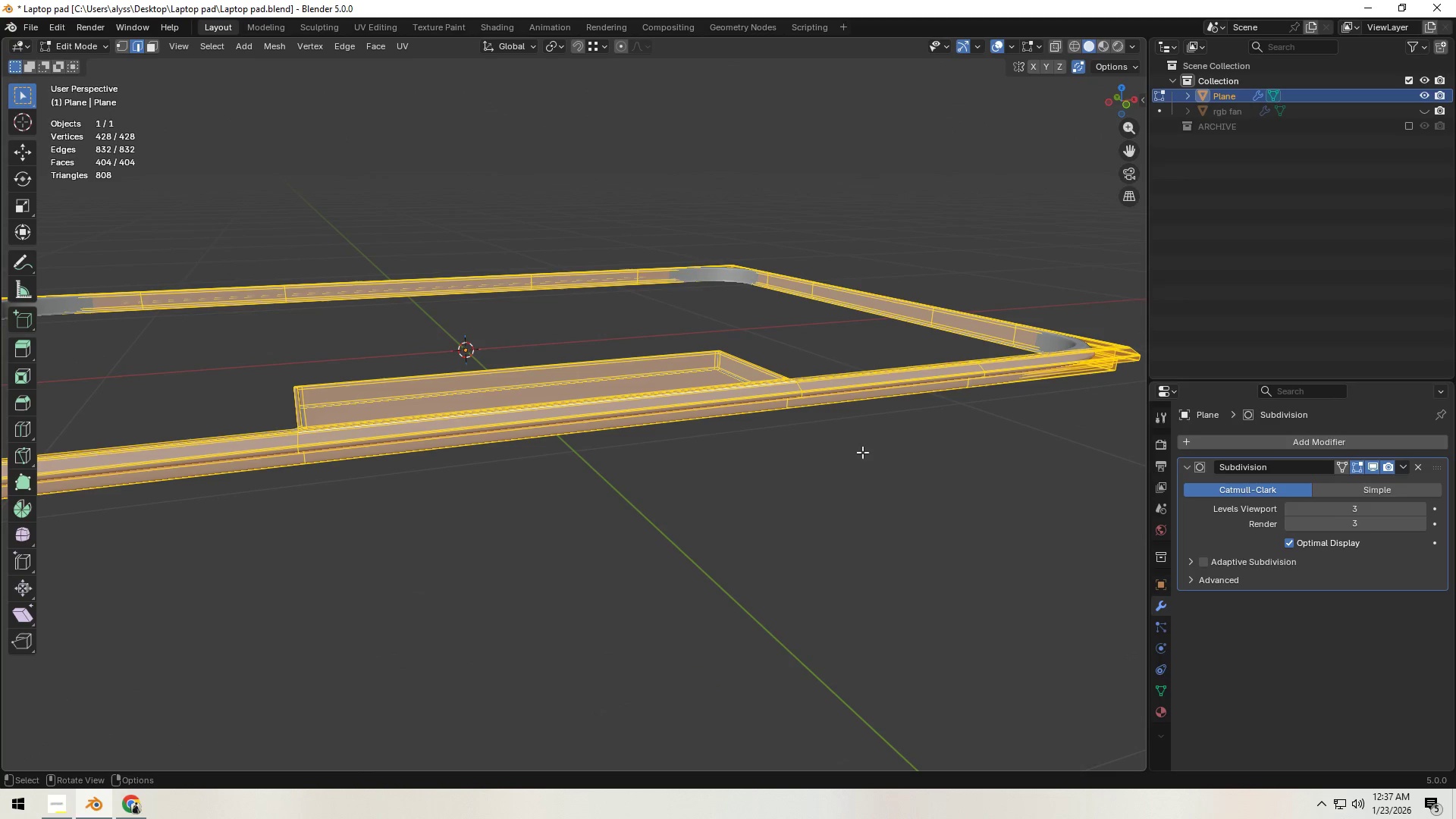 
key(Backquote)
 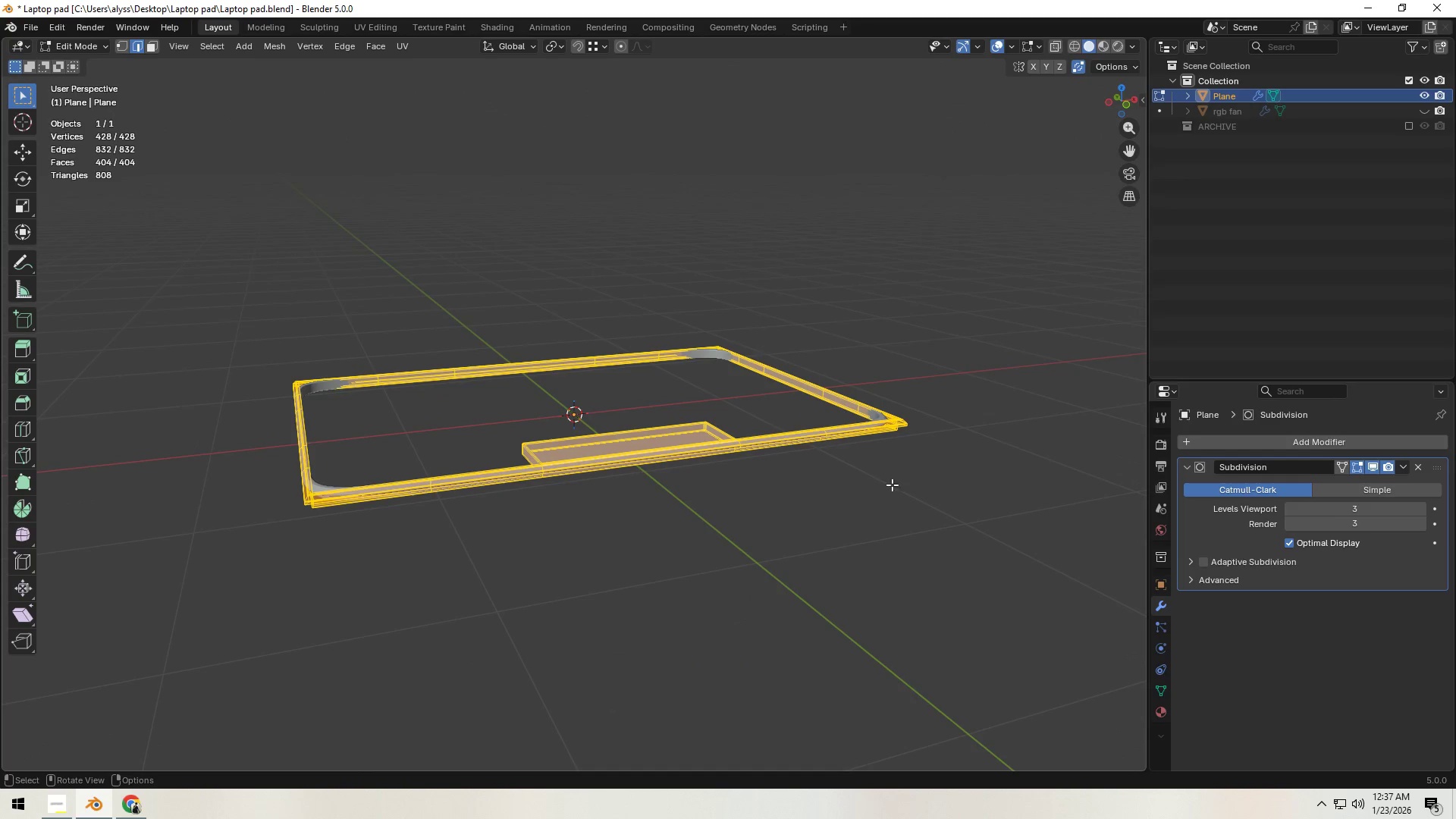 
left_click([922, 494])
 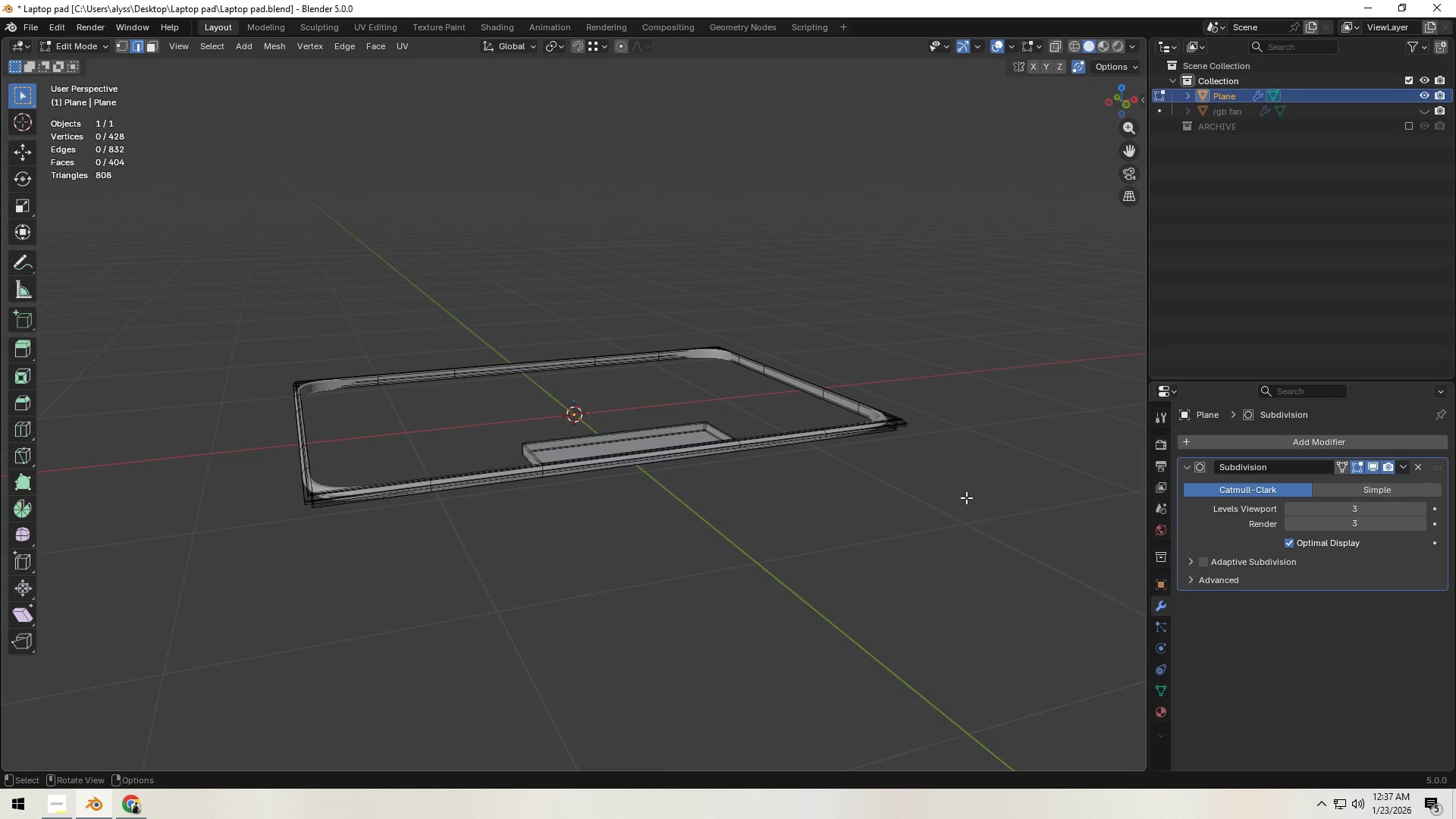 
hold_key(key=ShiftLeft, duration=0.45)
 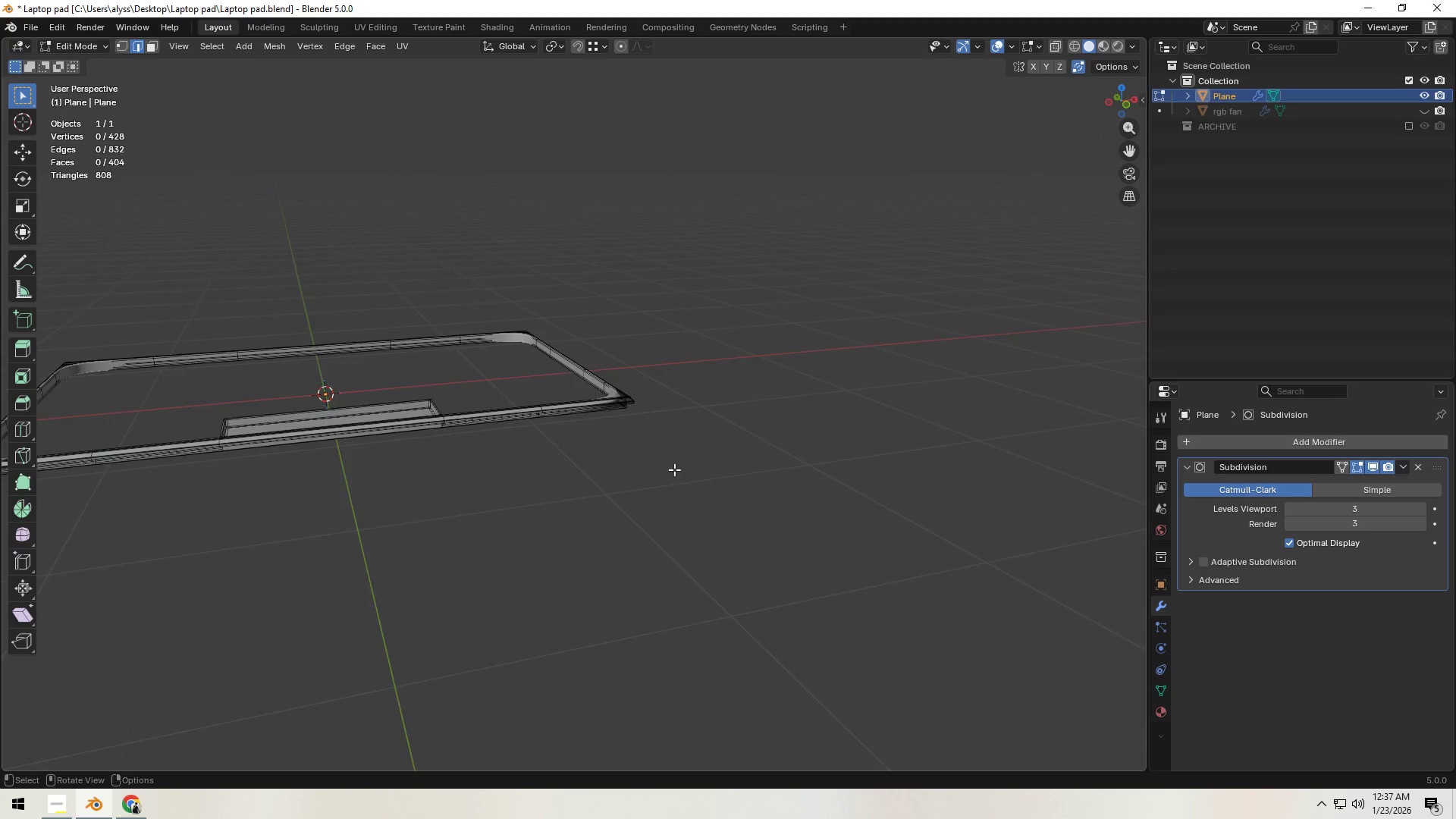 
scroll: coordinate [686, 469], scroll_direction: up, amount: 9.0
 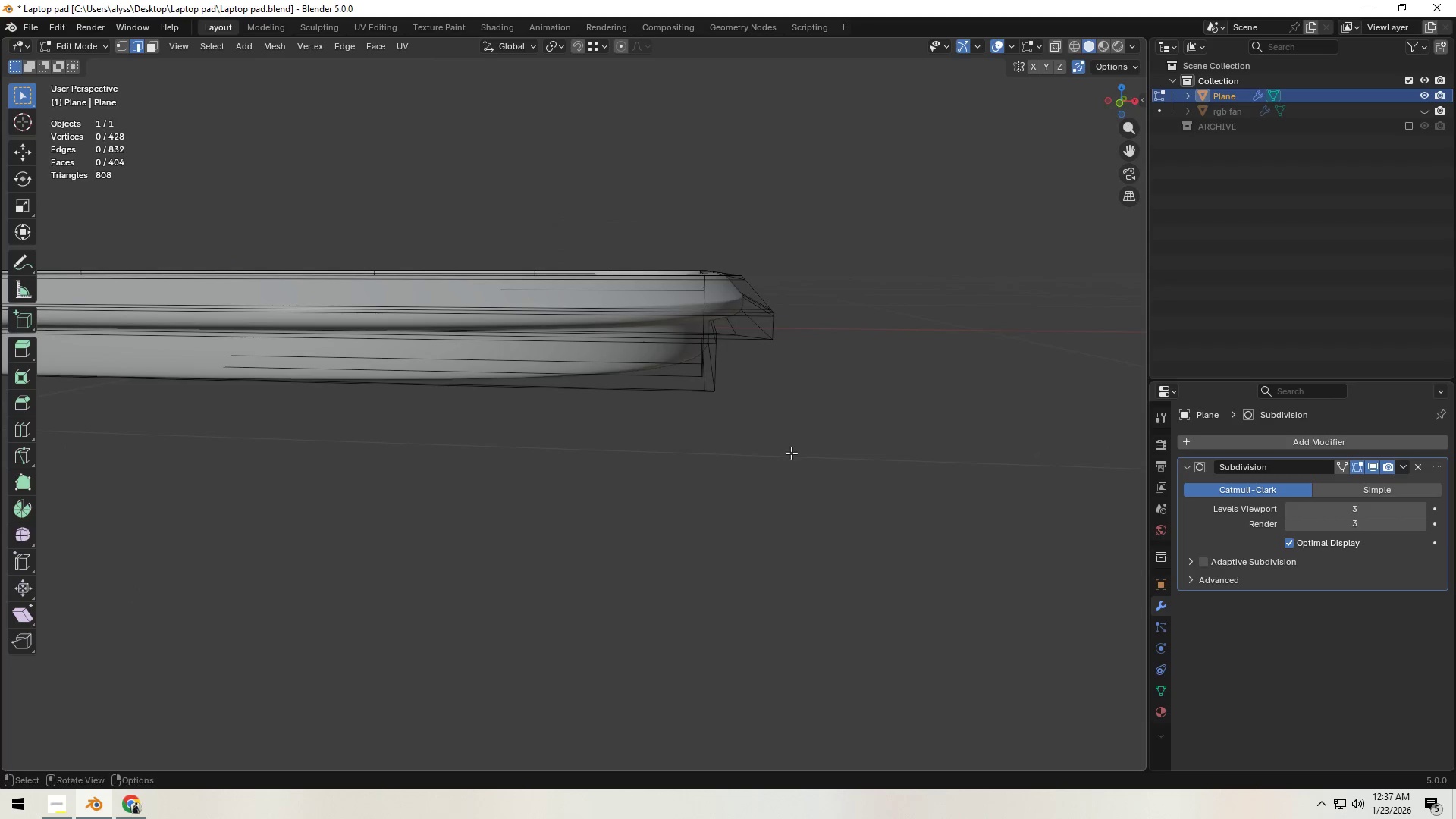 
key(Z)
 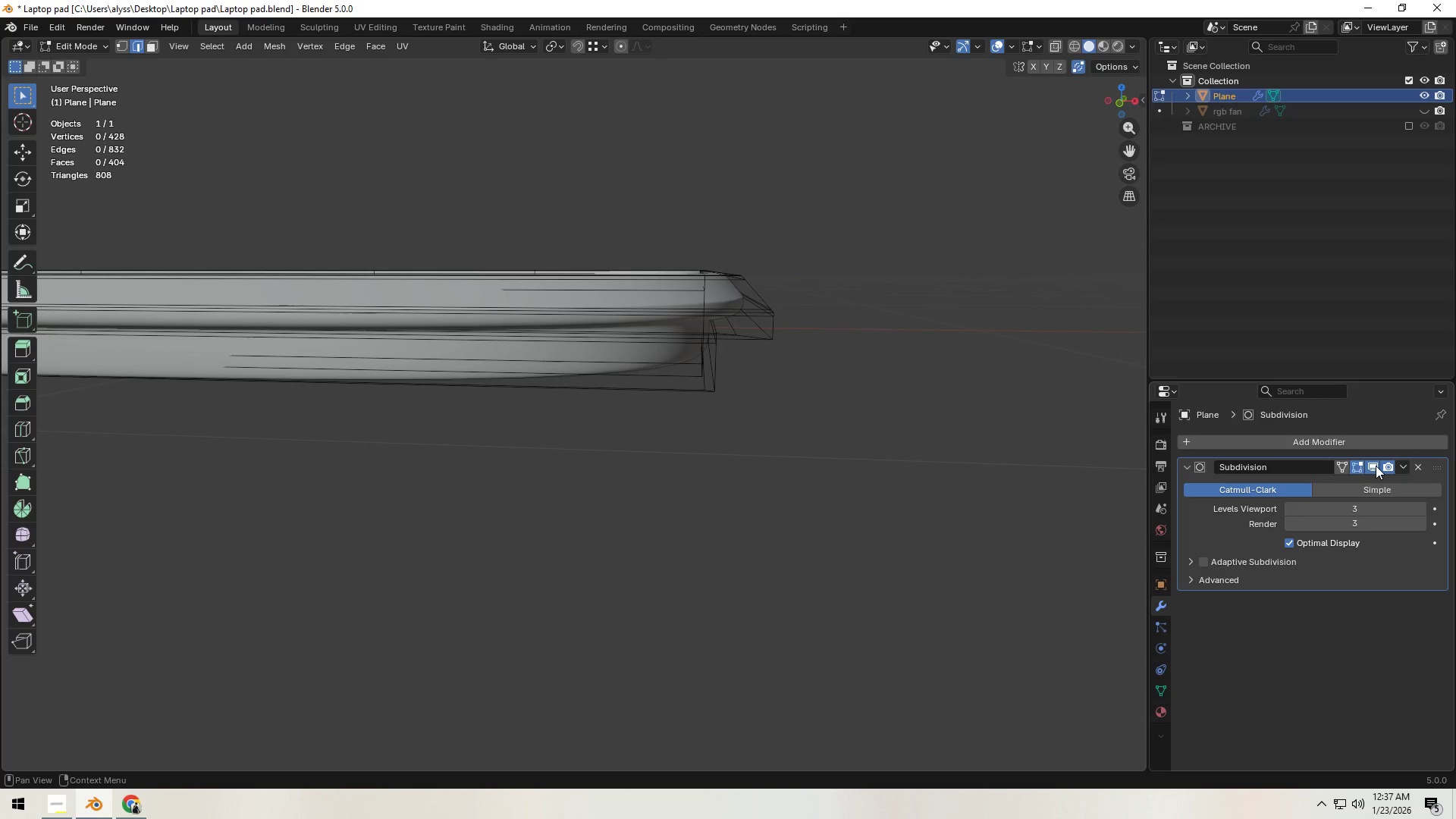 
left_click([1376, 466])
 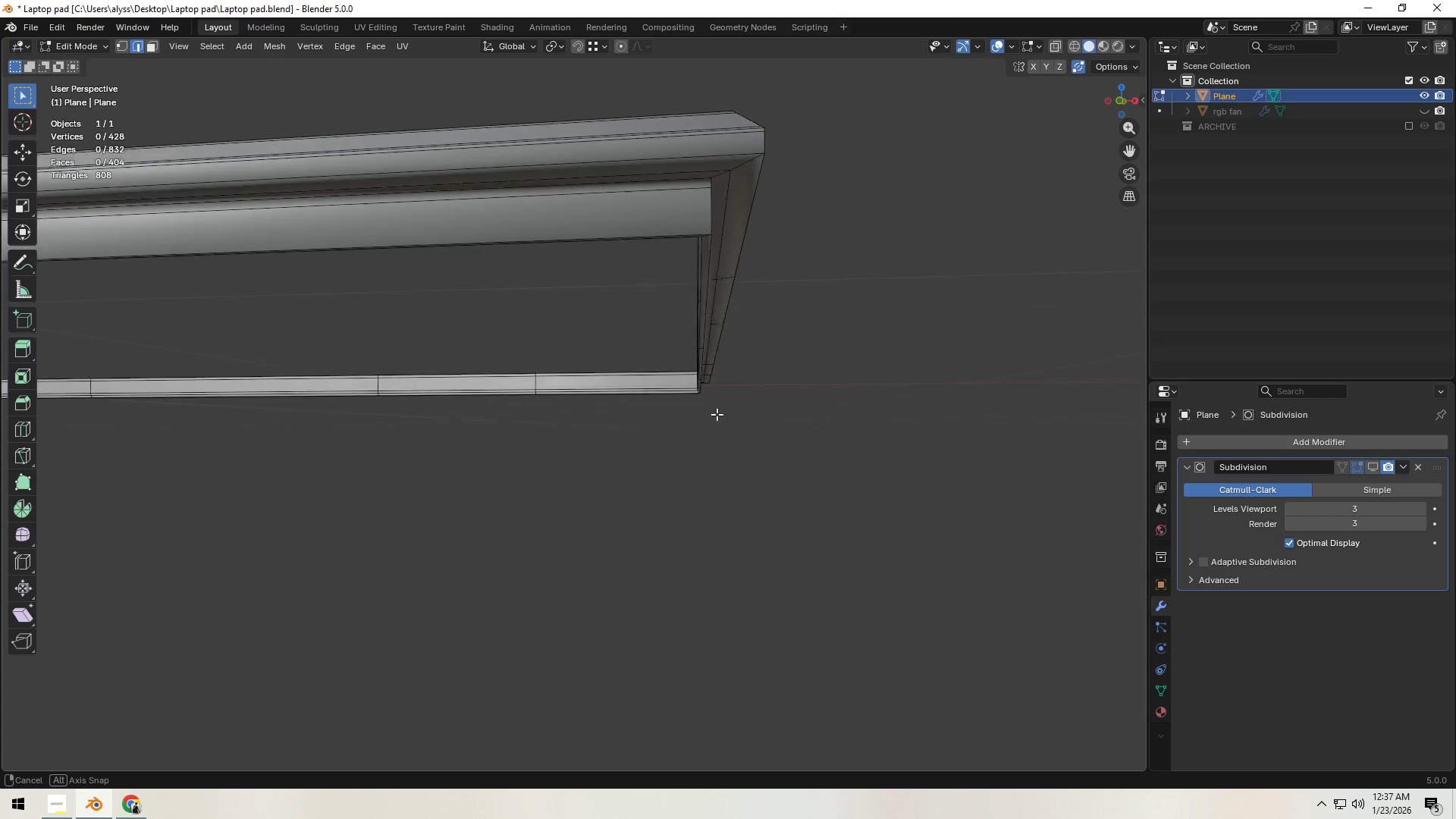 
hold_key(key=ShiftLeft, duration=0.31)
 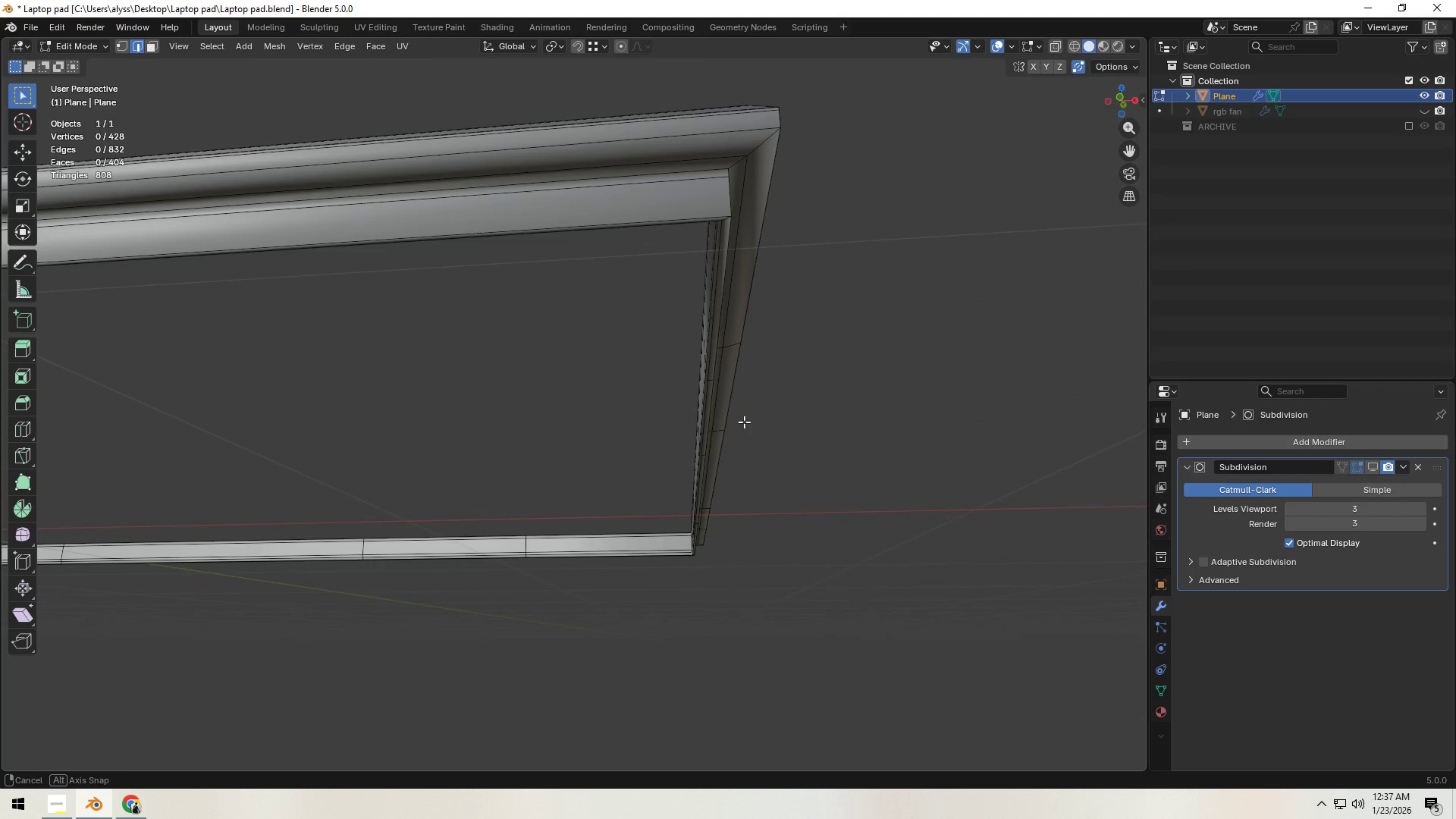 
hold_key(key=ShiftLeft, duration=0.5)
 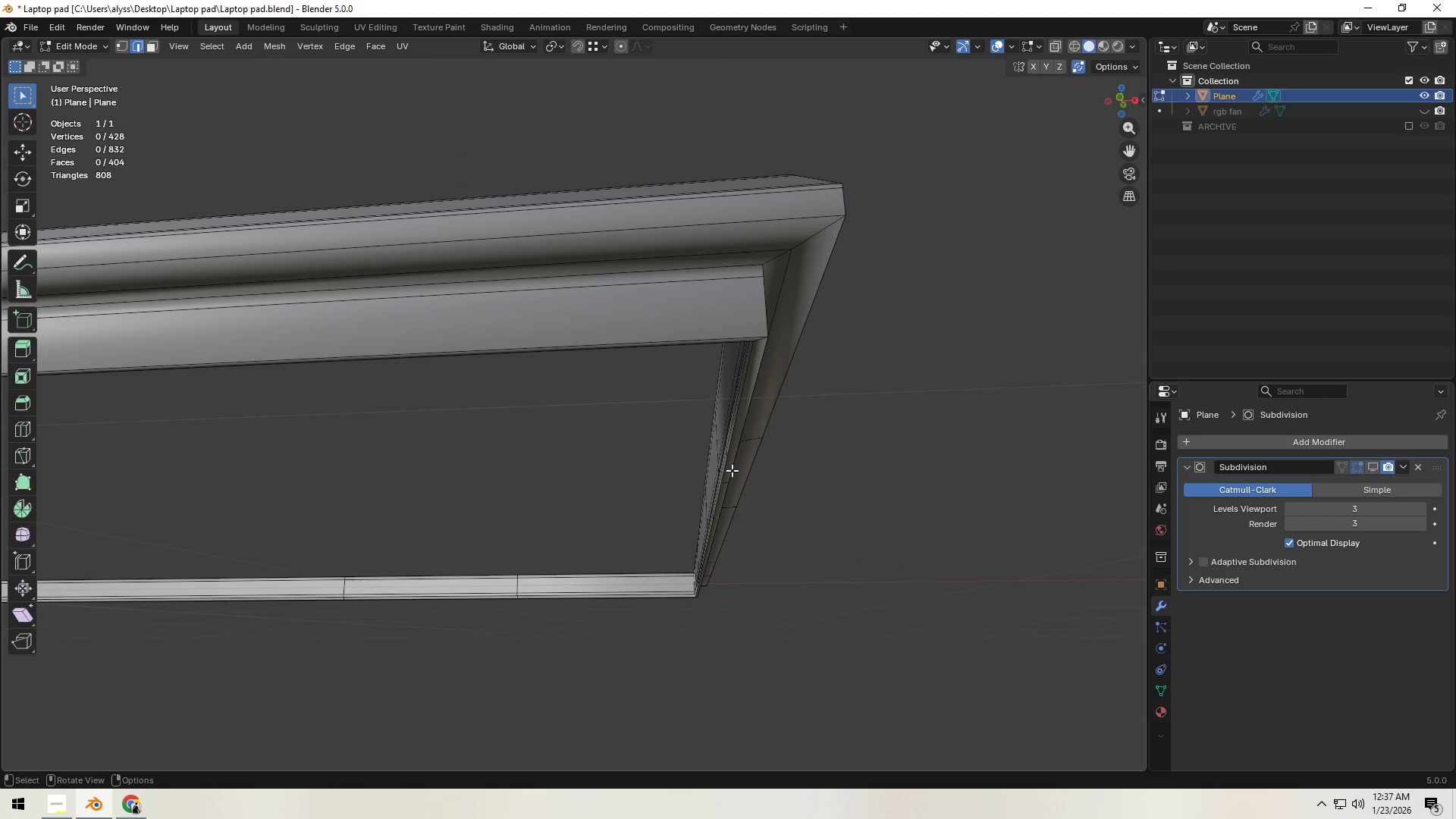 
scroll: coordinate [732, 470], scroll_direction: up, amount: 1.0
 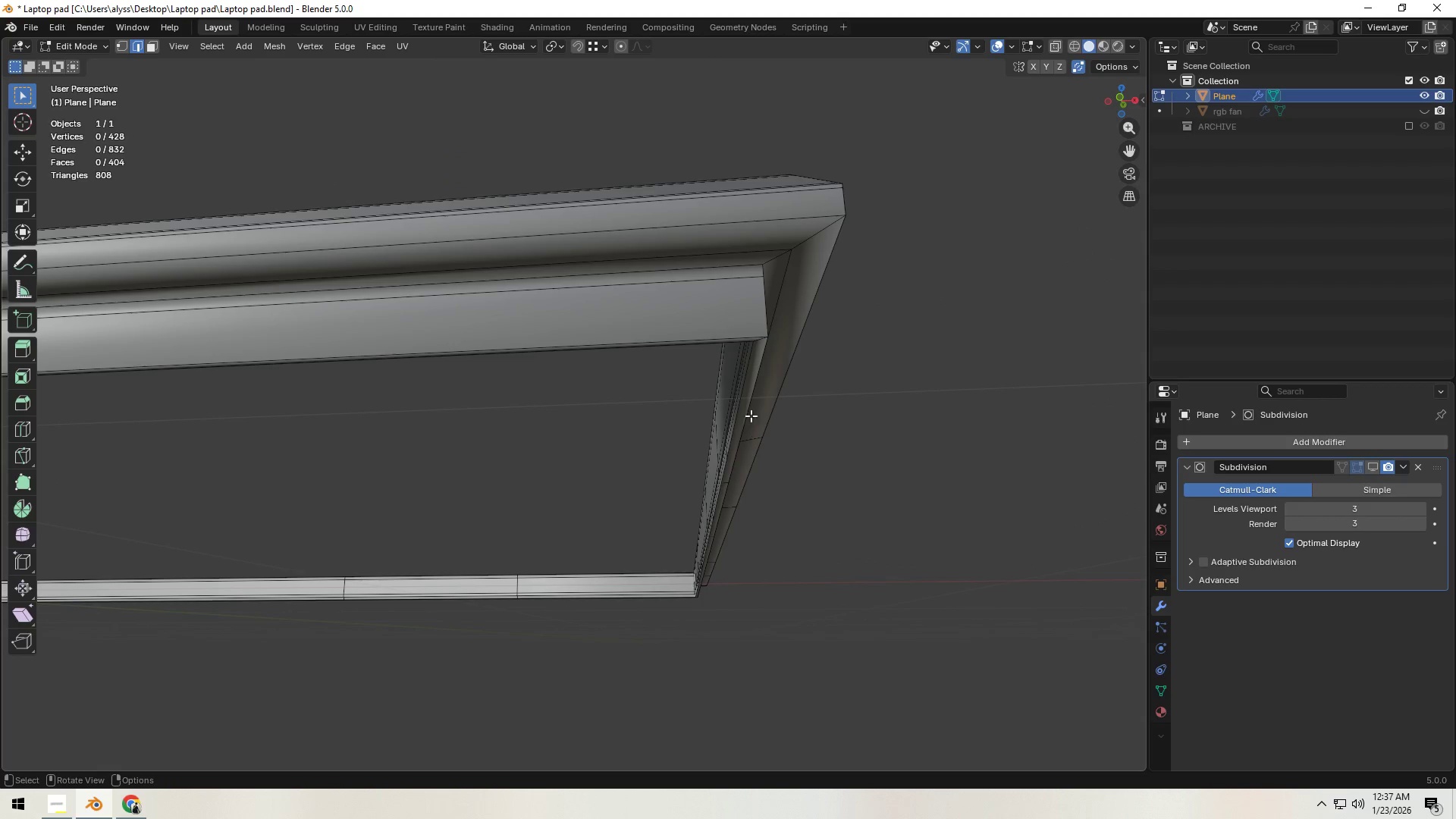 
hold_key(key=AltLeft, duration=0.91)
left_click([749, 361])
 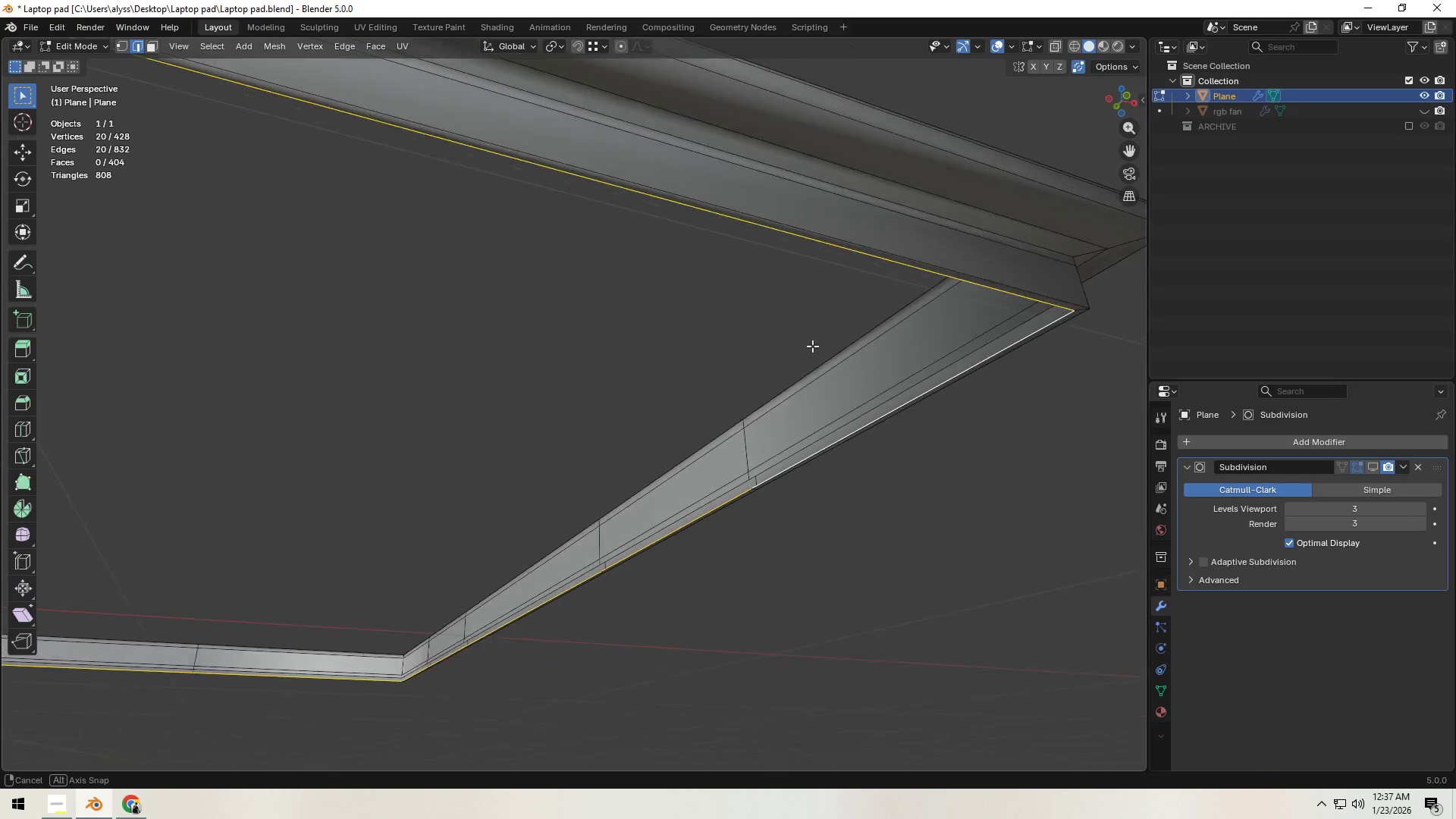 
hold_key(key=AltLeft, duration=0.56)
left_click([871, 337])
 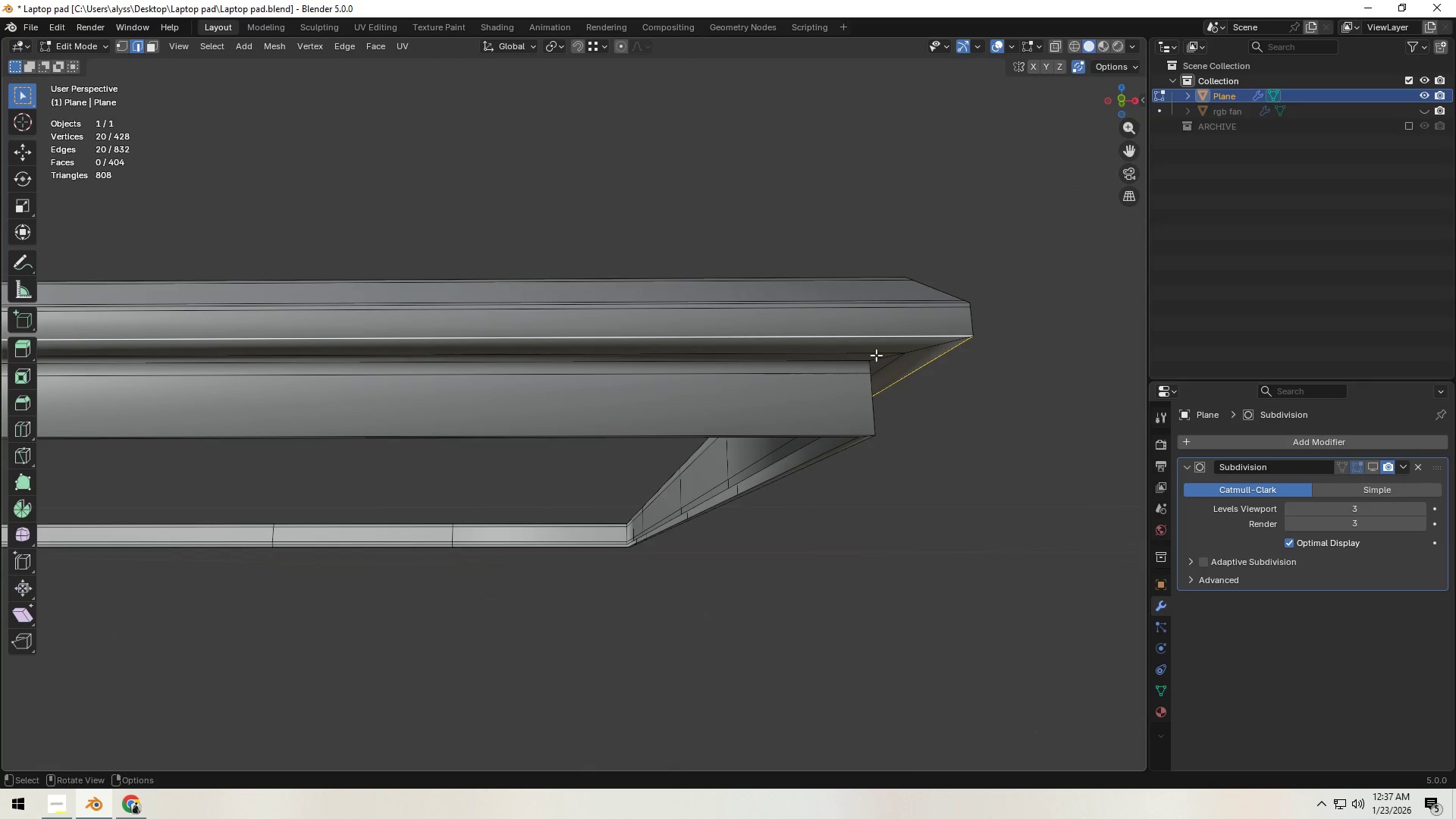 
hold_key(key=AltLeft, duration=0.44)
left_click([877, 352])
 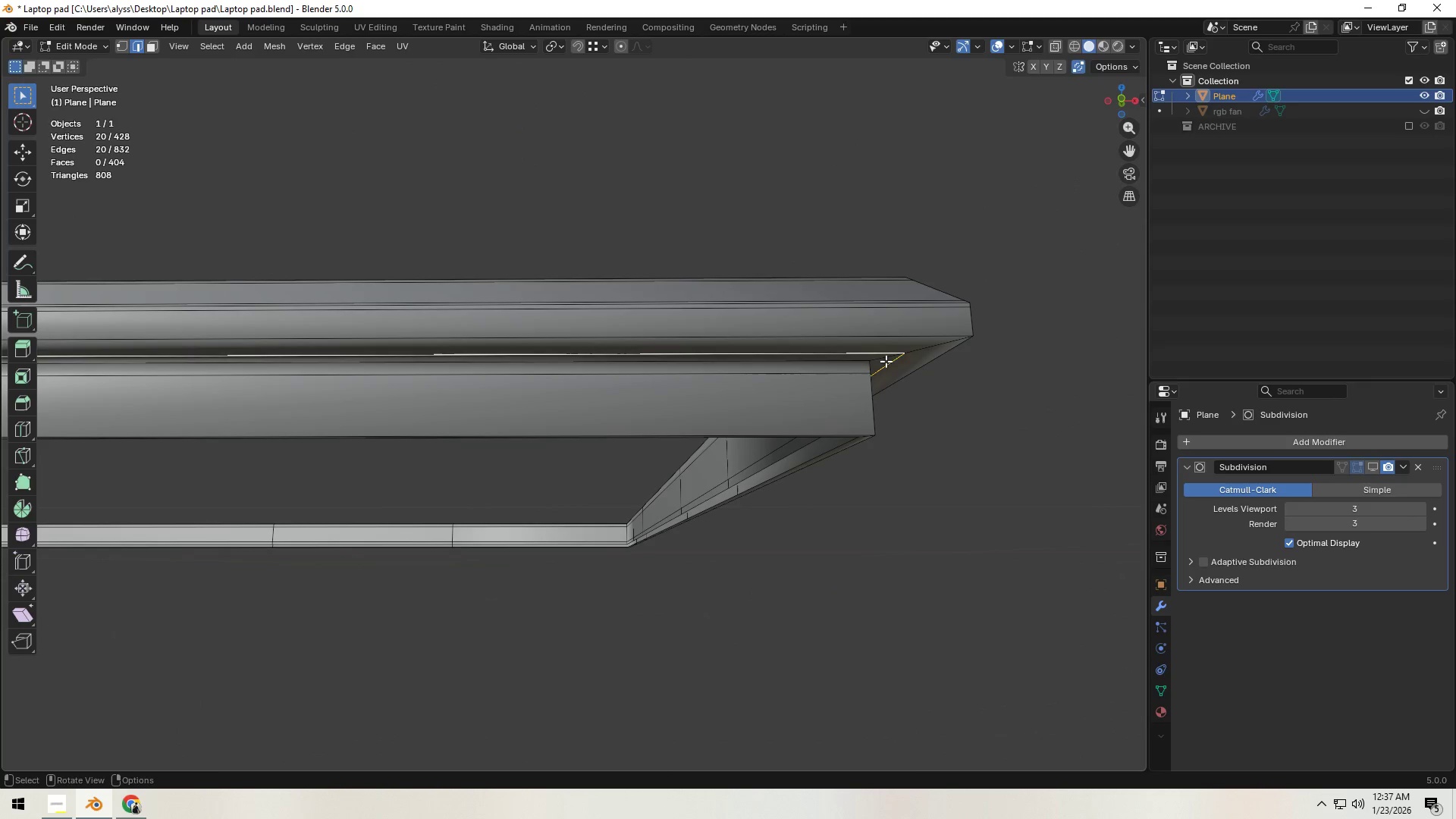 
key(G)
 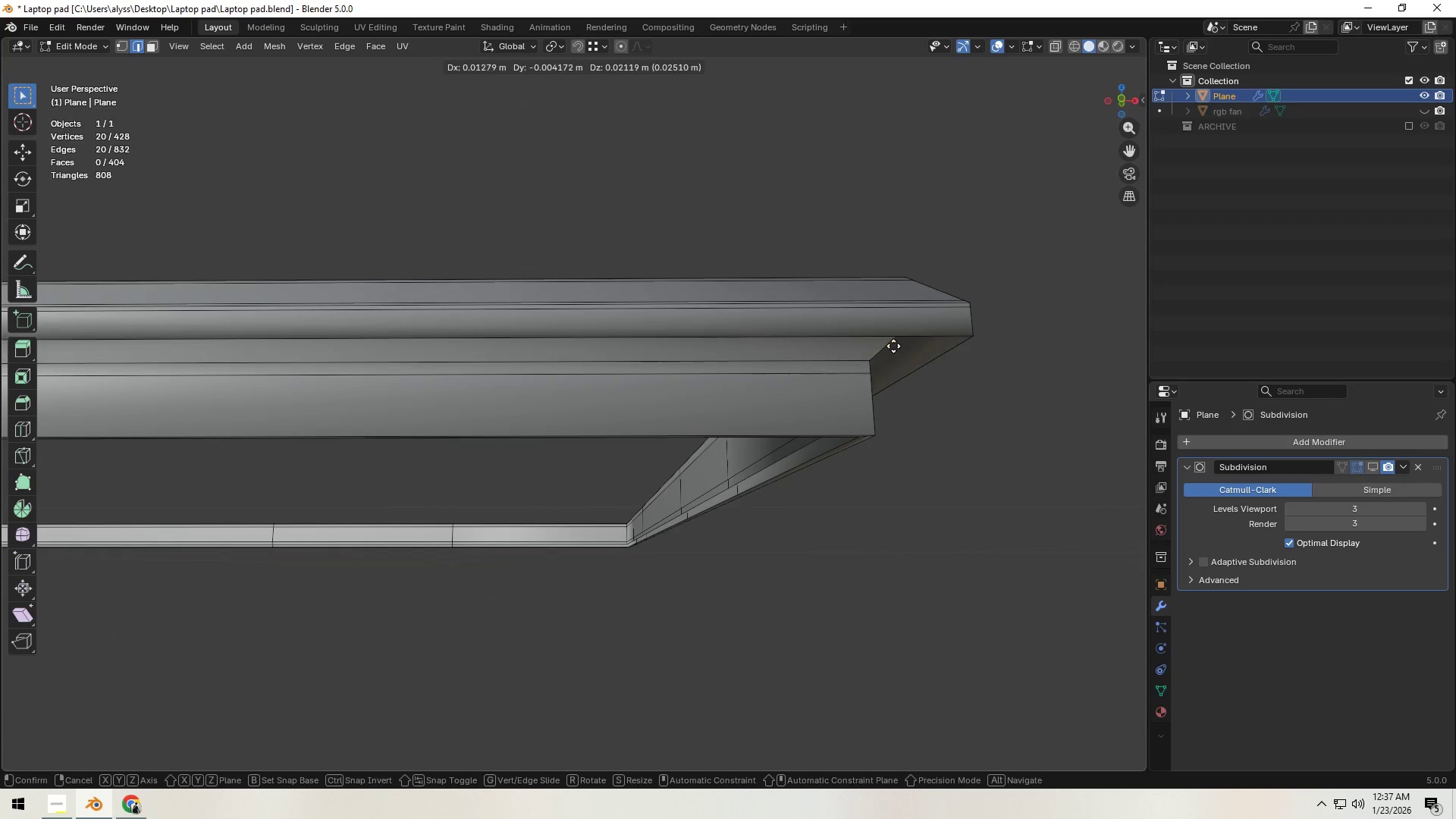 
right_click([893, 353])
 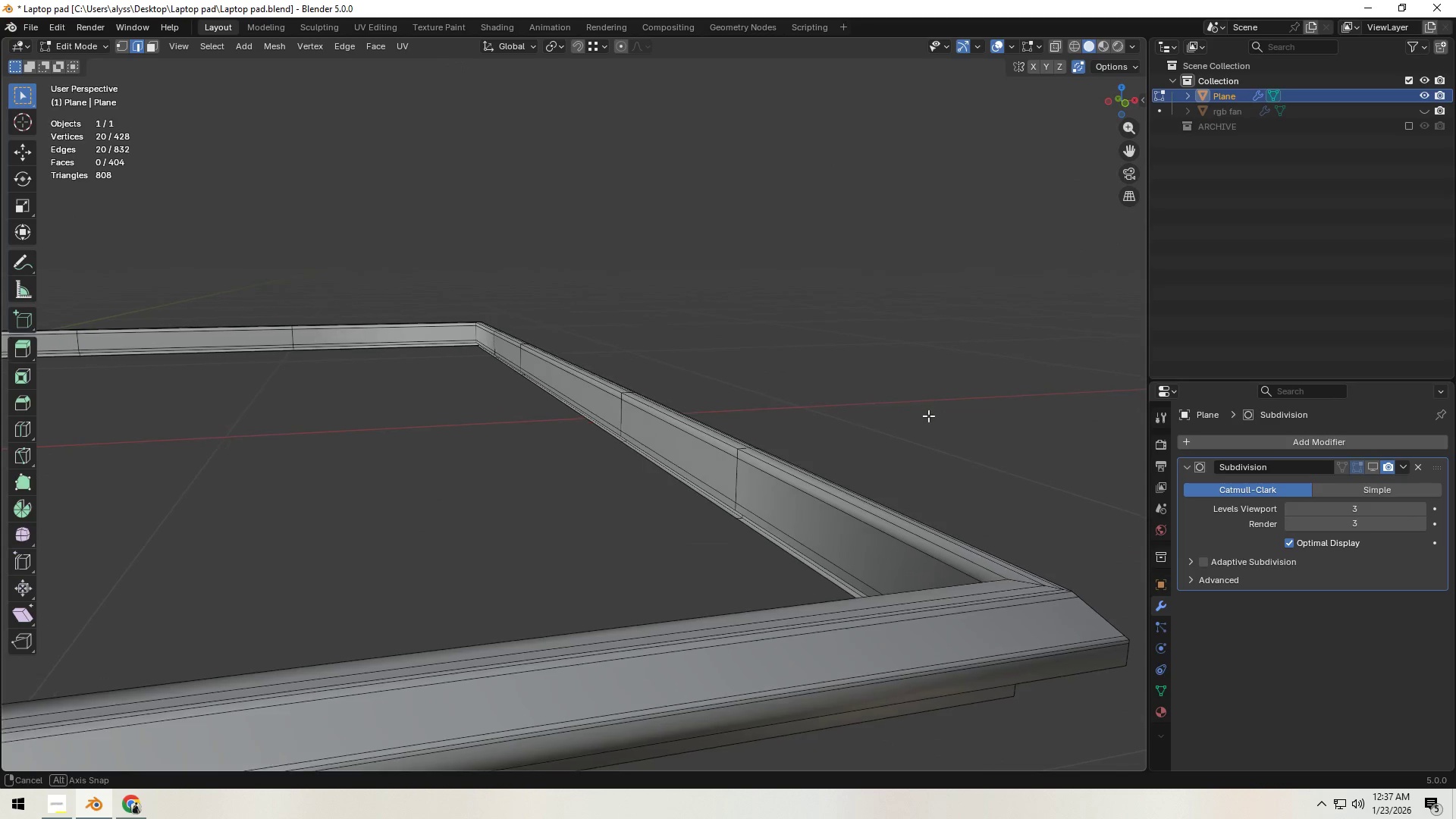 
type(gg)
 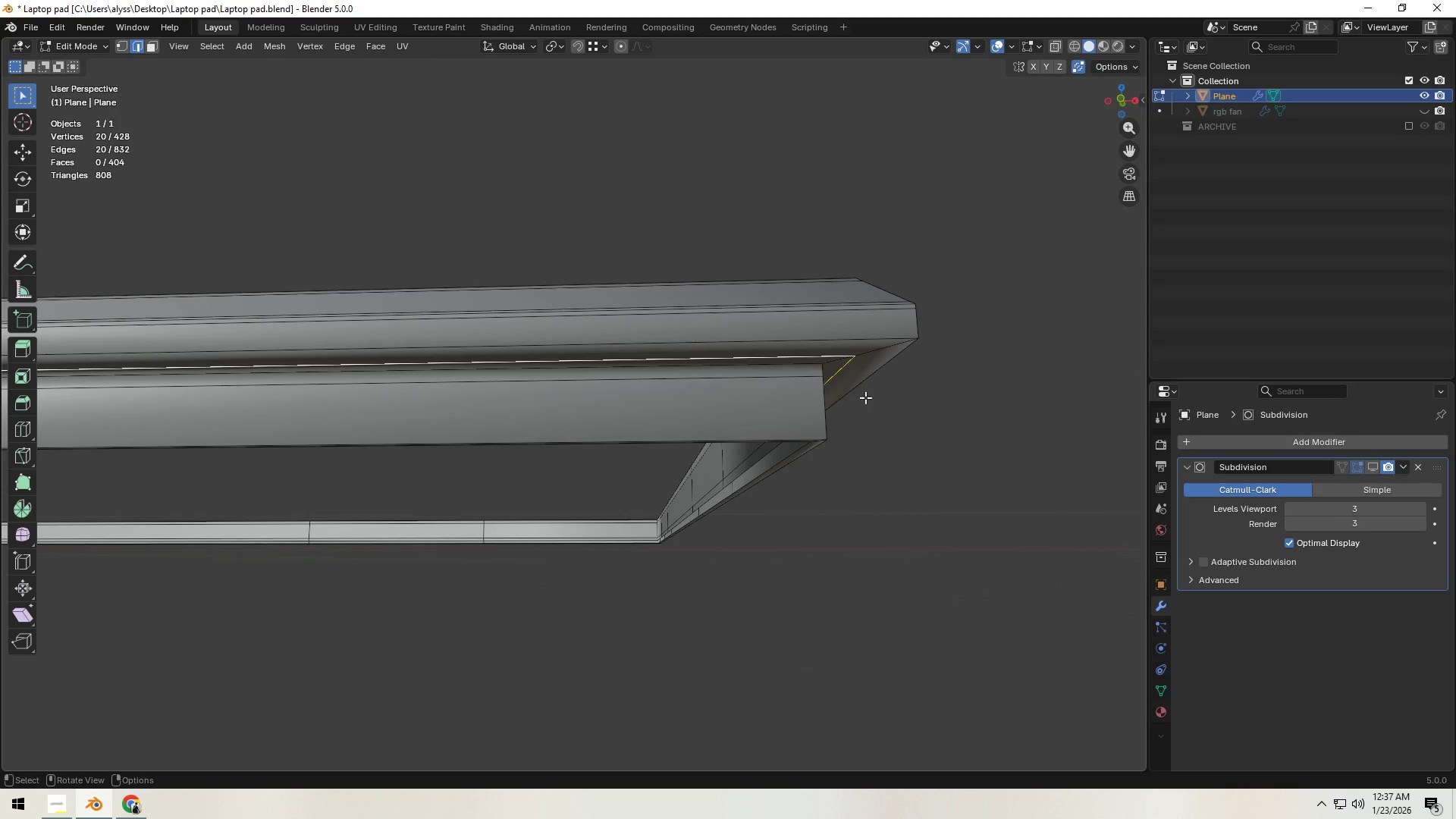 
wait(5.51)
 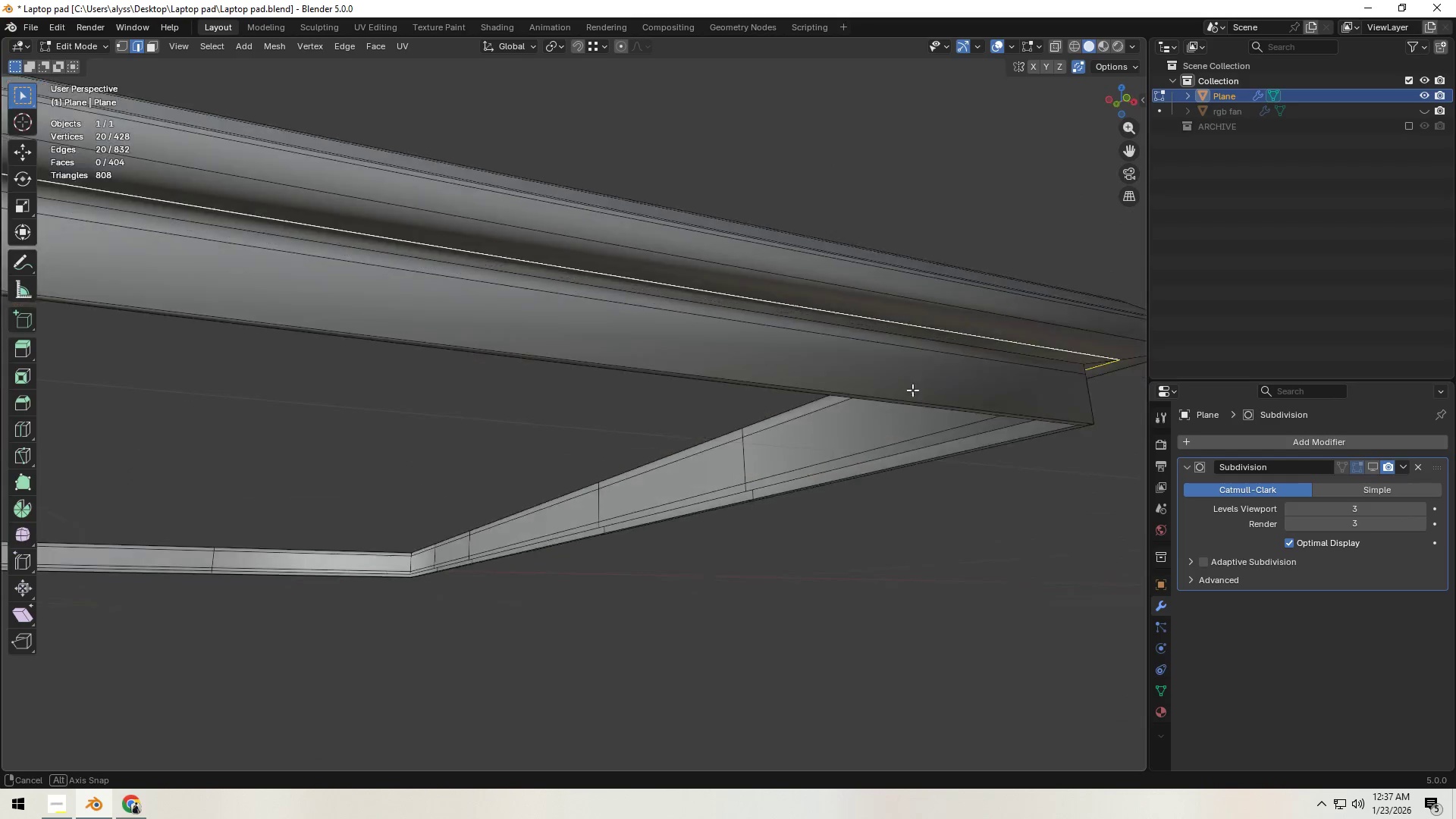 
key(X)
 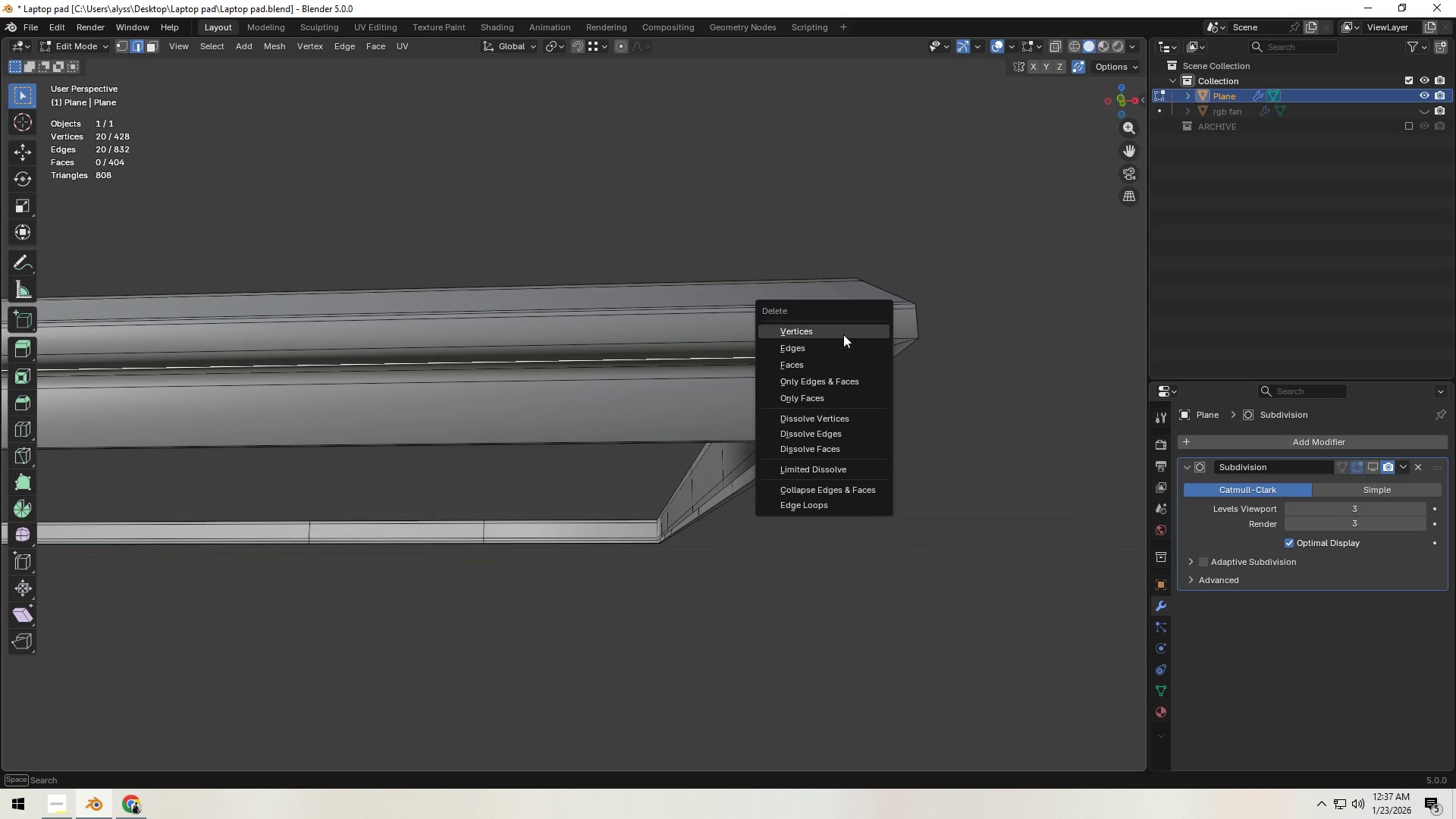 
left_click([843, 334])
 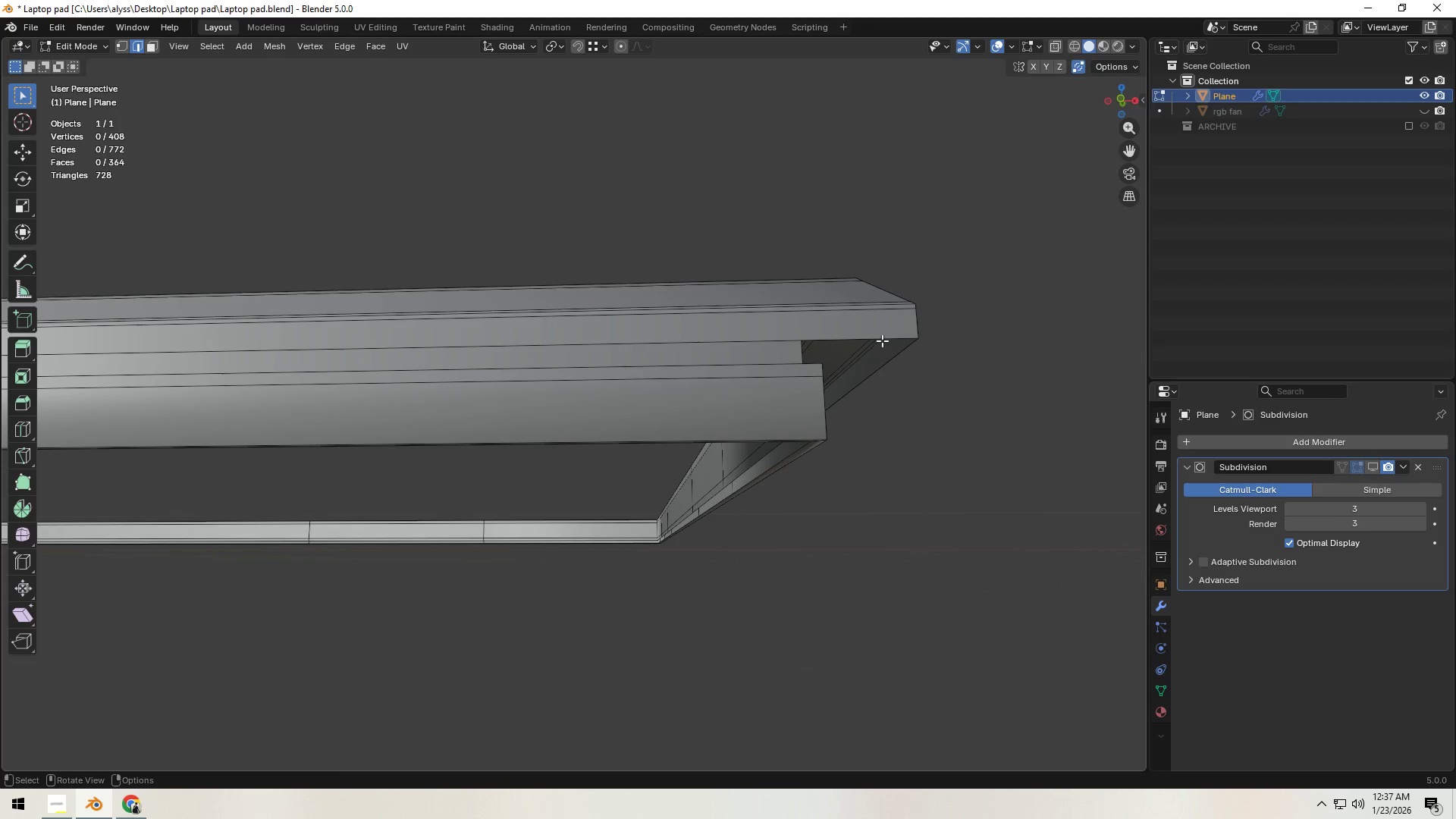 
hold_key(key=AltLeft, duration=0.41)
left_click([882, 340])
 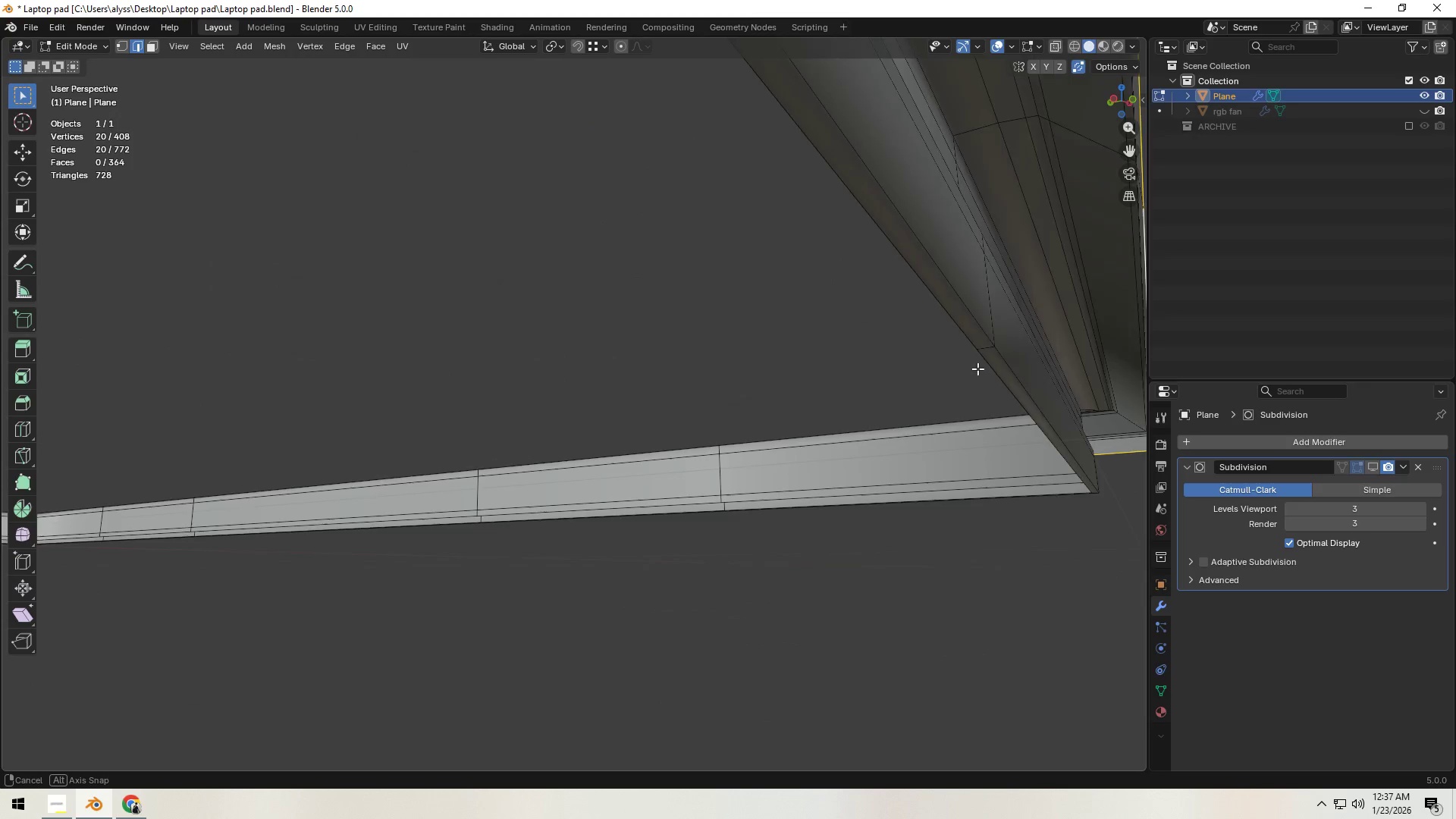 
wait(5.88)
 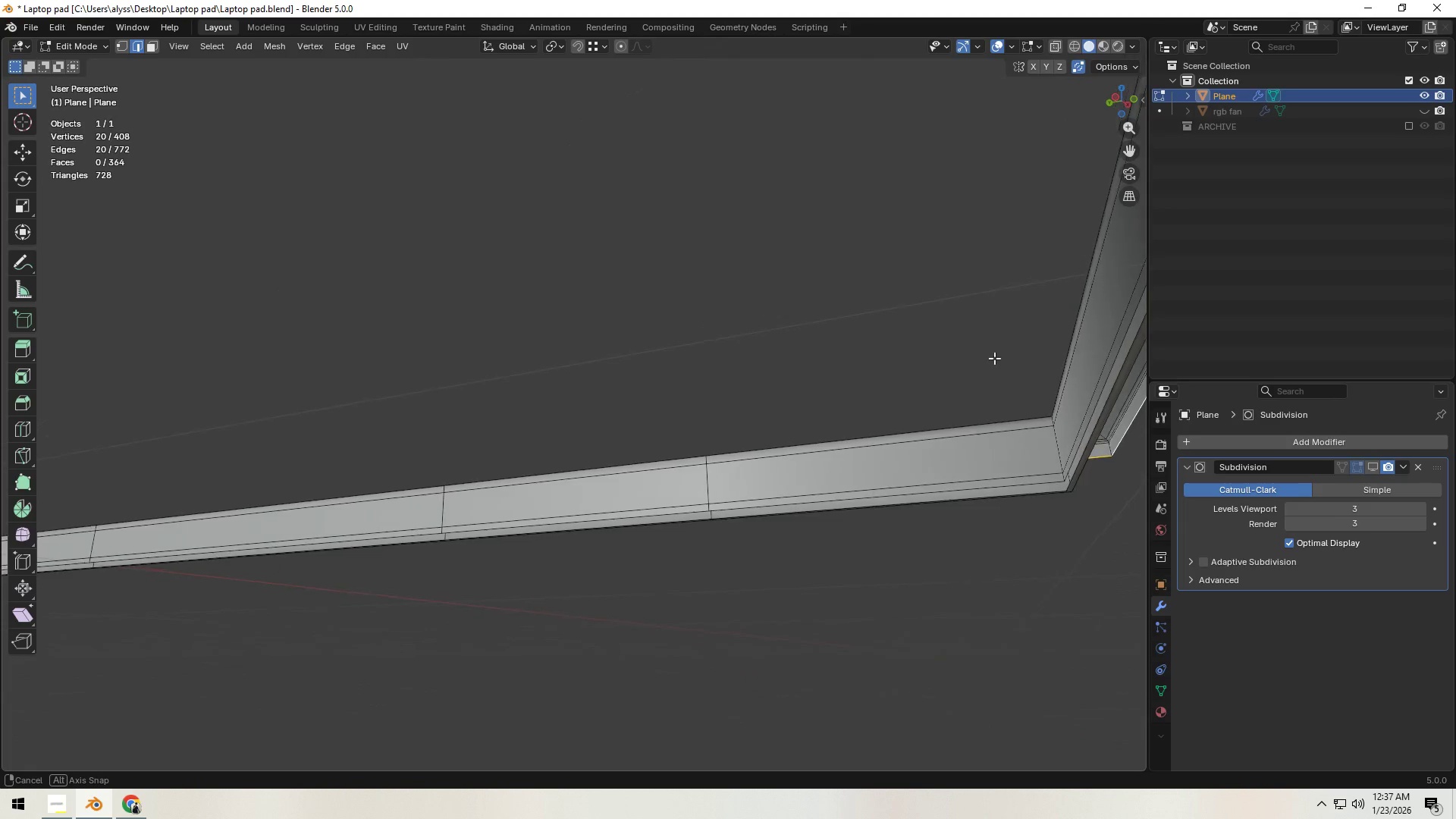 
hold_key(key=AltLeft, duration=0.53)
left_click([951, 412])
 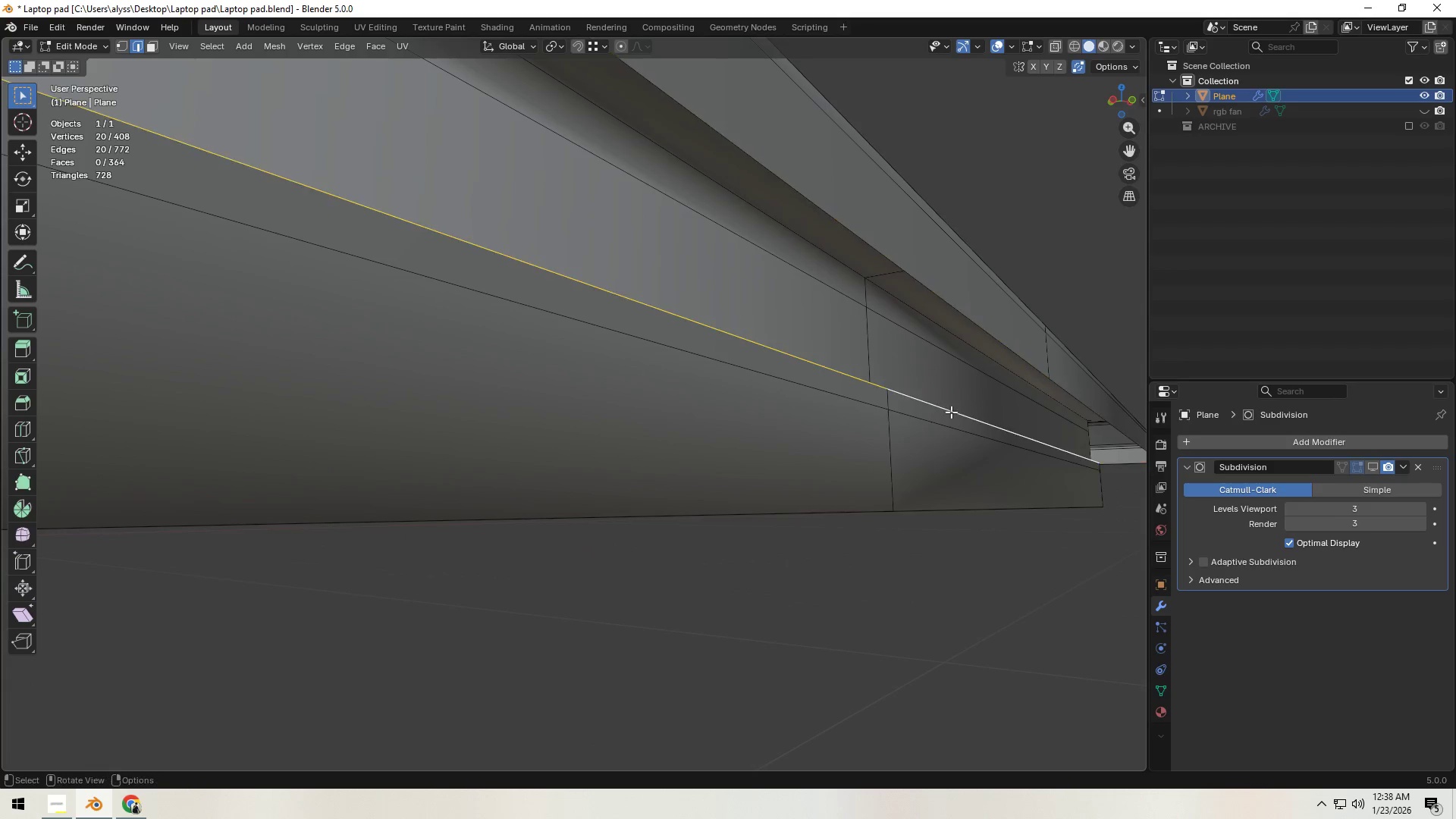 
scroll: coordinate [940, 418], scroll_direction: down, amount: 8.0
 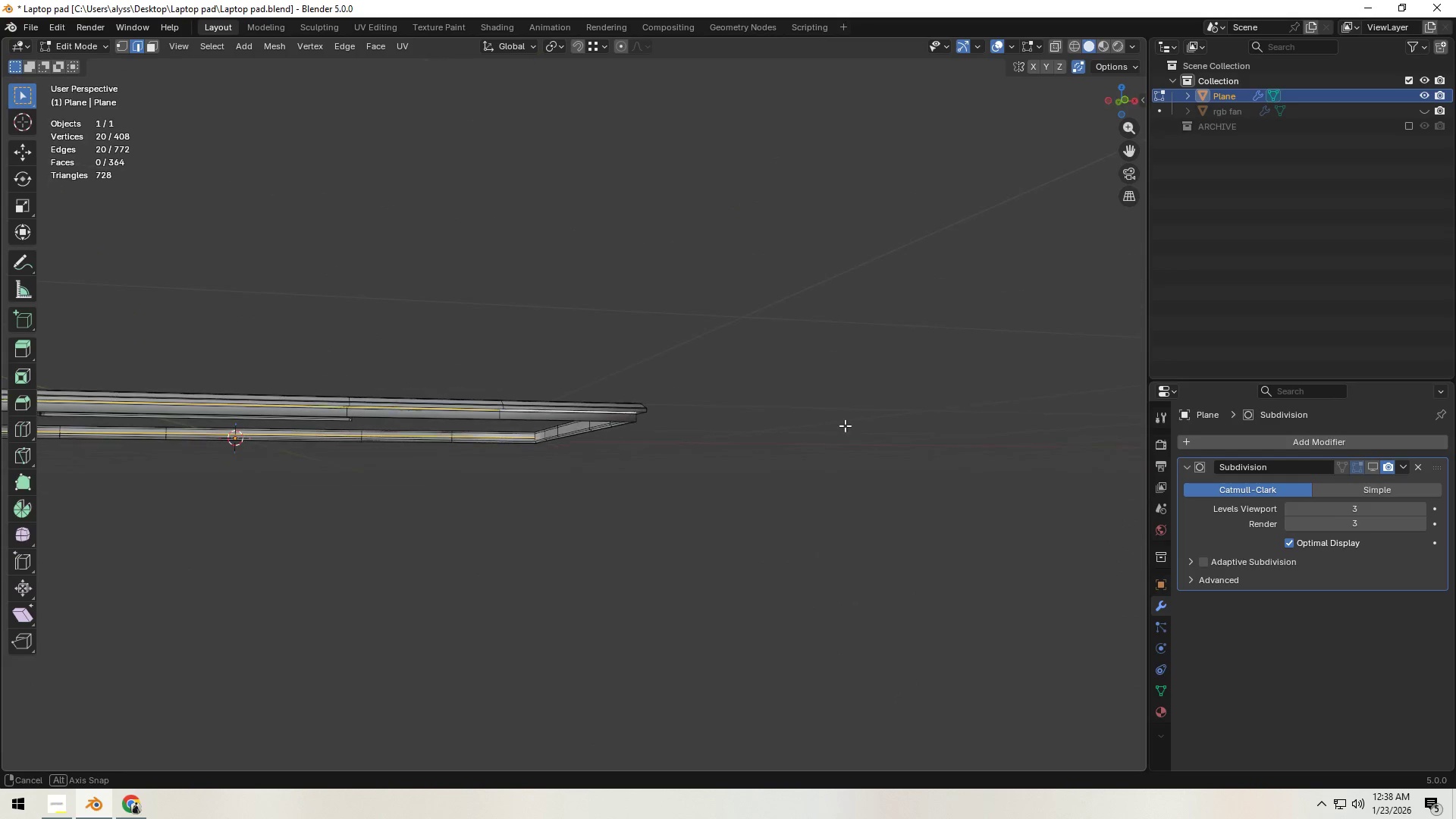 
hold_key(key=ShiftLeft, duration=0.34)
 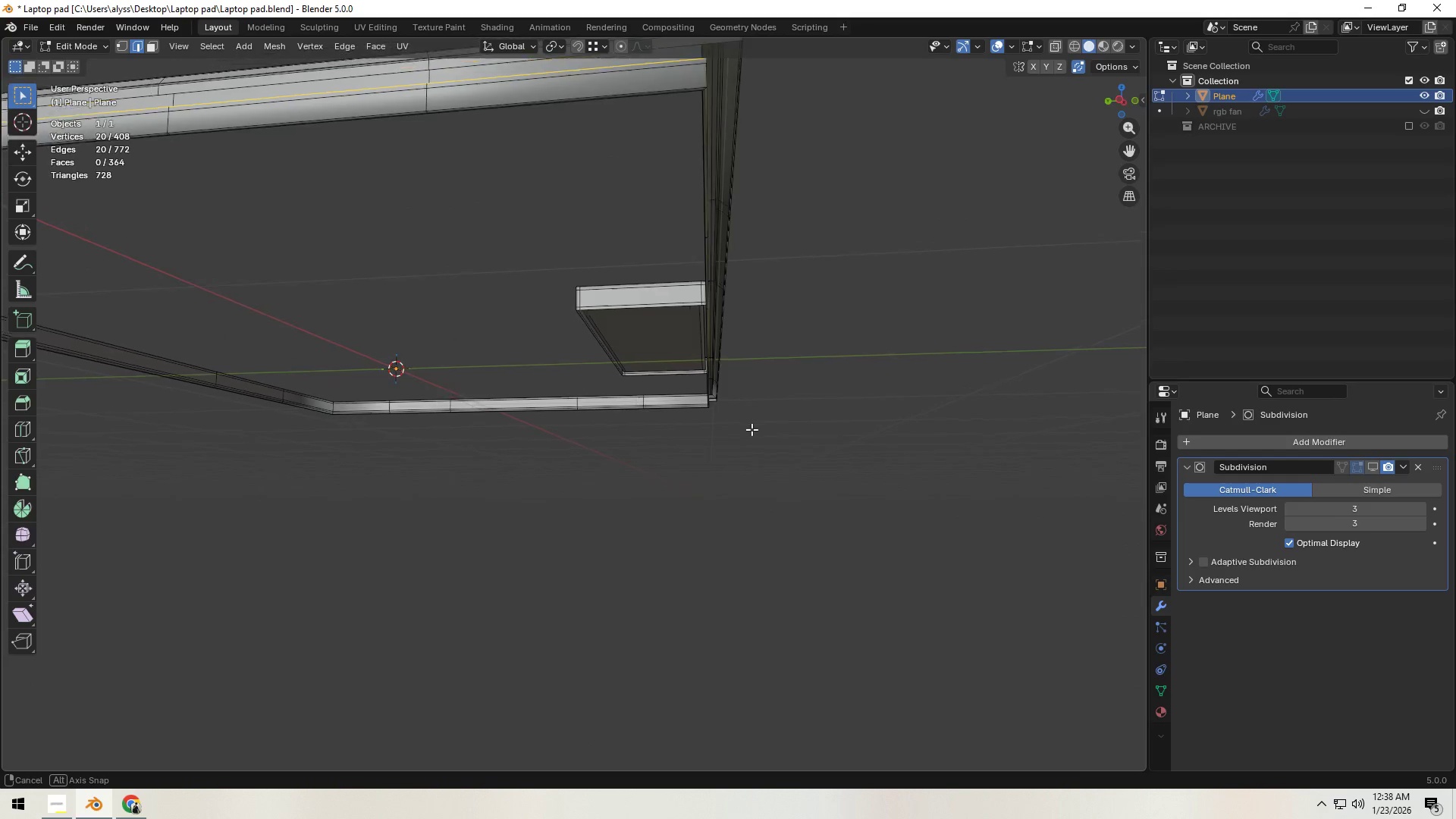 
scroll: coordinate [752, 432], scroll_direction: up, amount: 2.0
 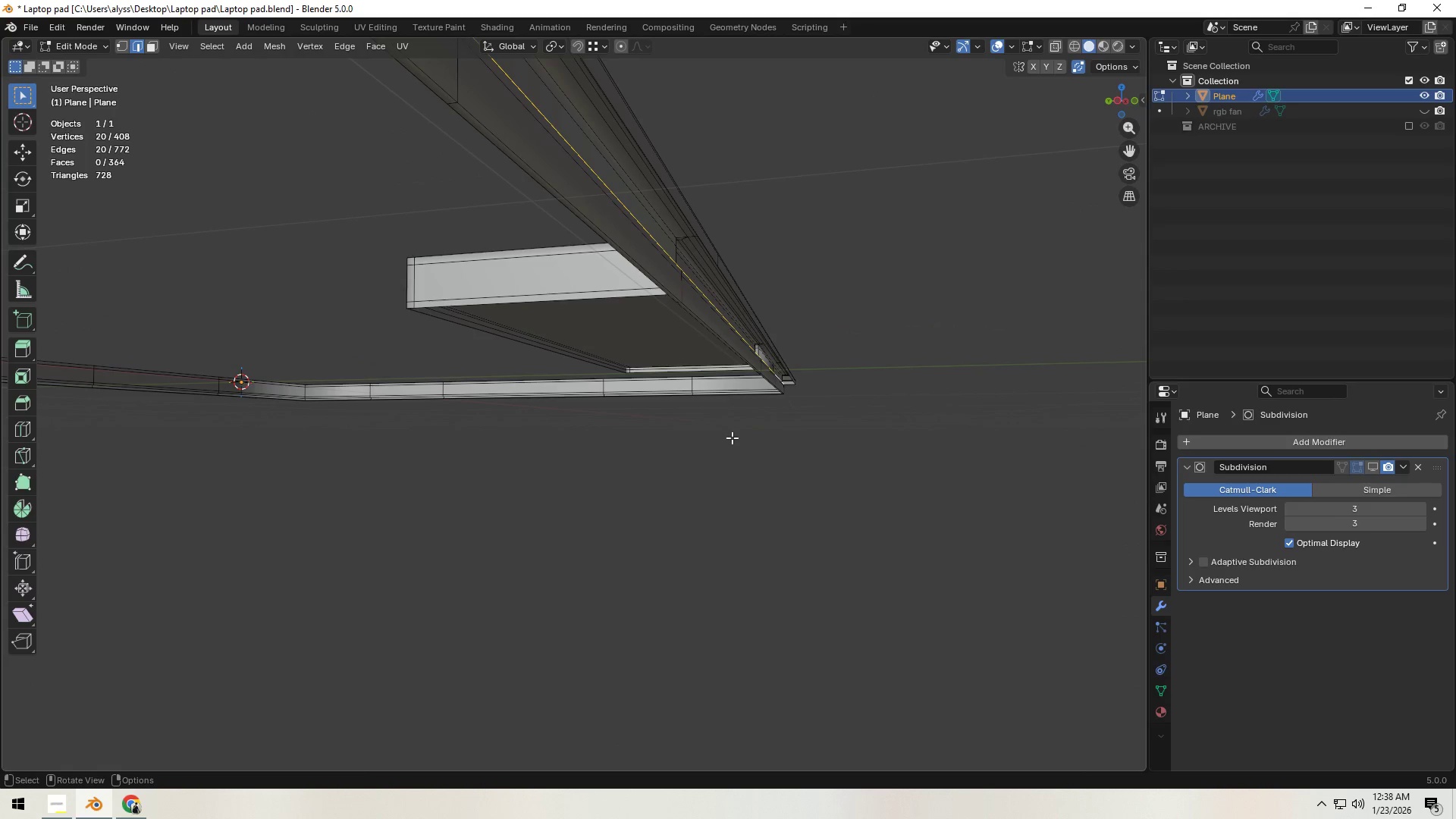 
 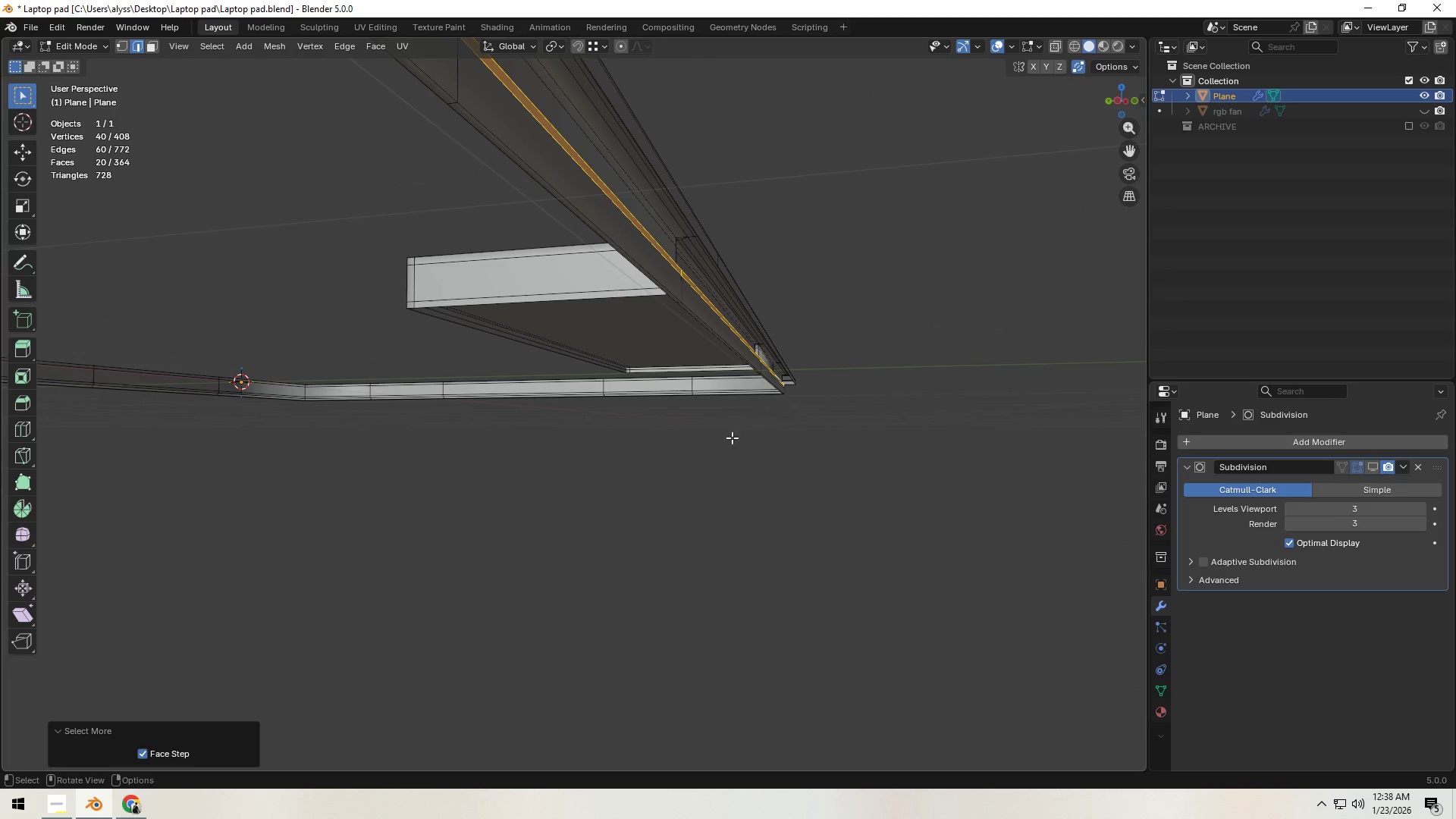 
key(X)
 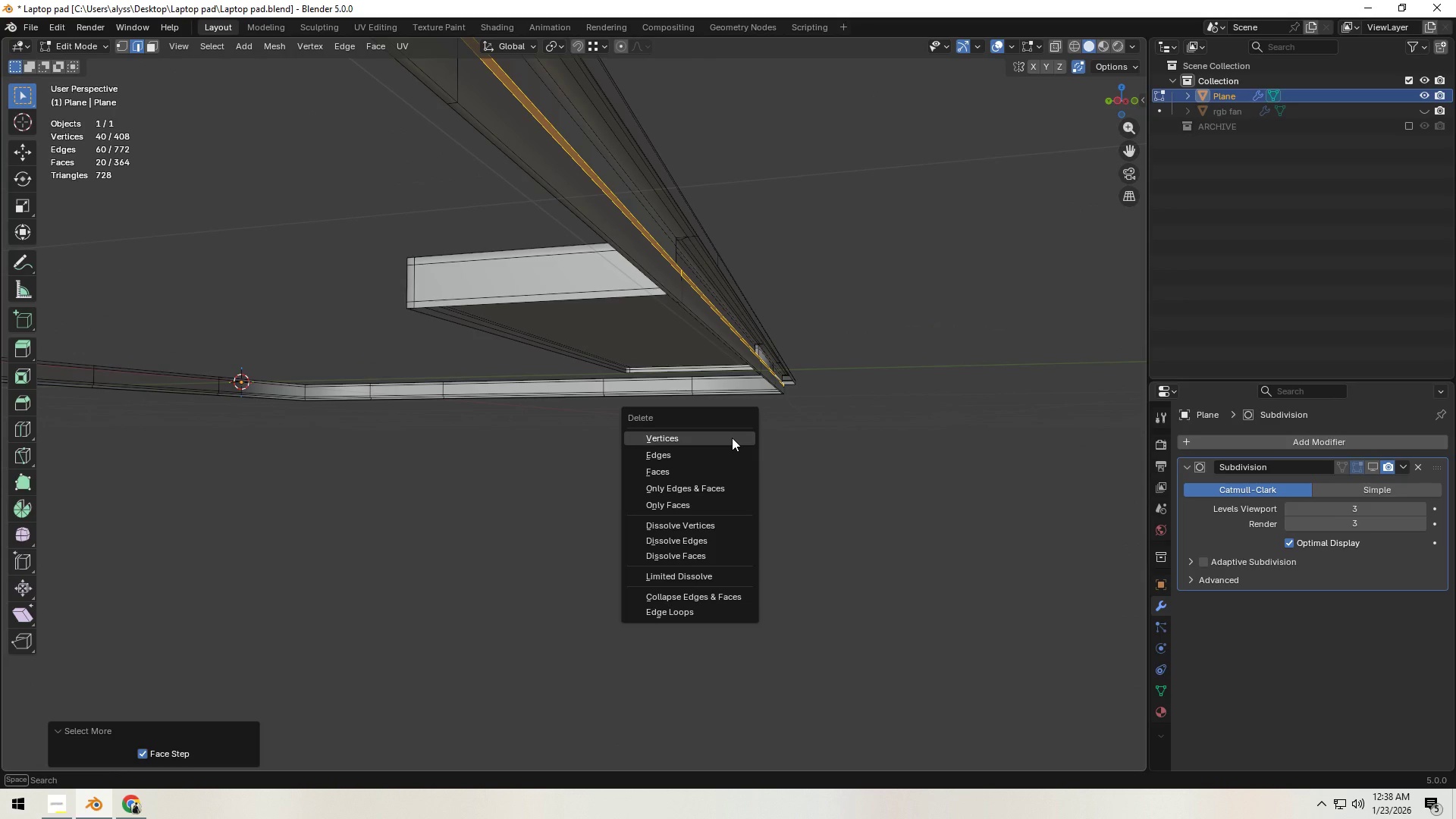 
left_click([732, 438])
 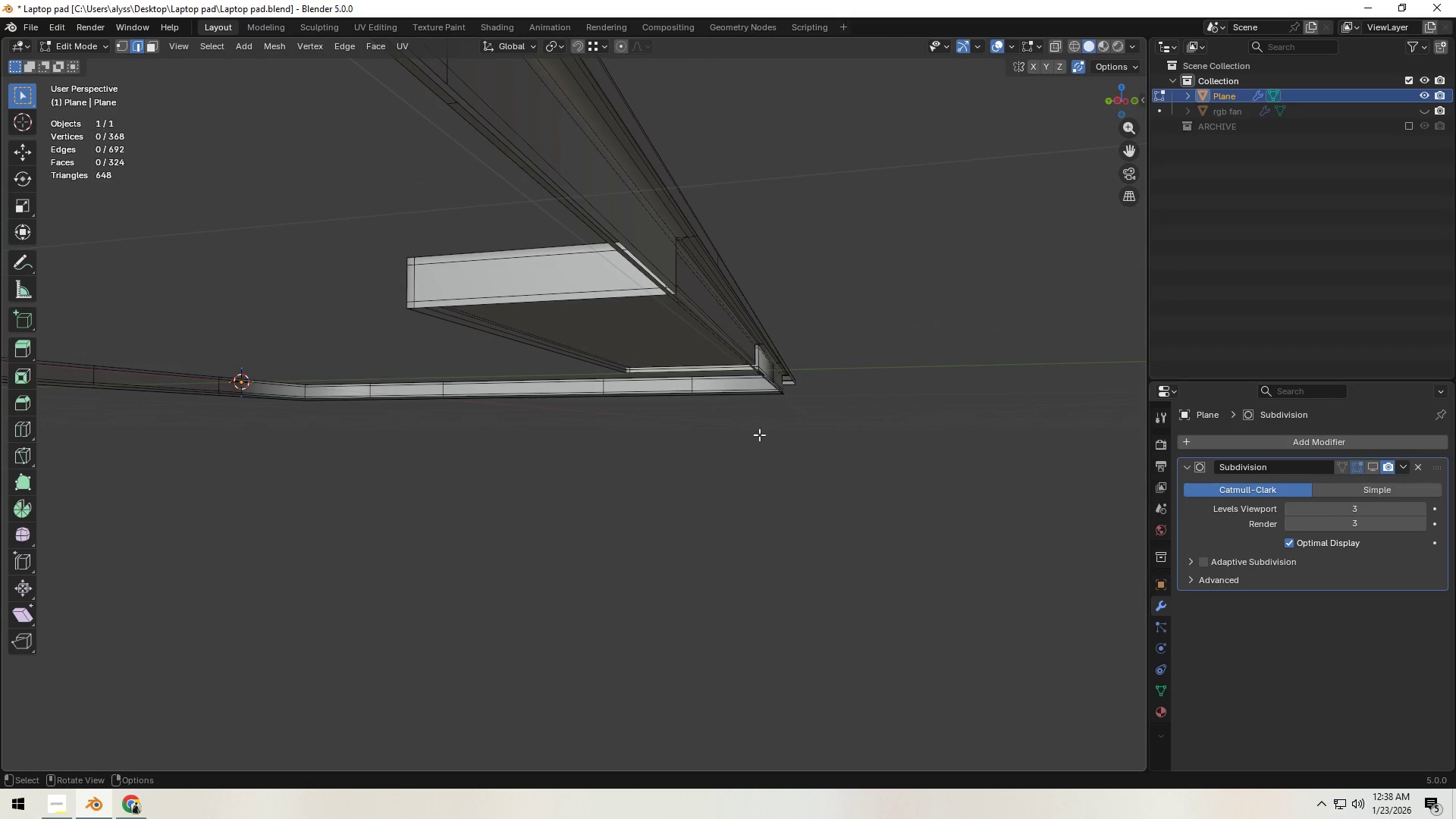 
left_click([781, 434])
 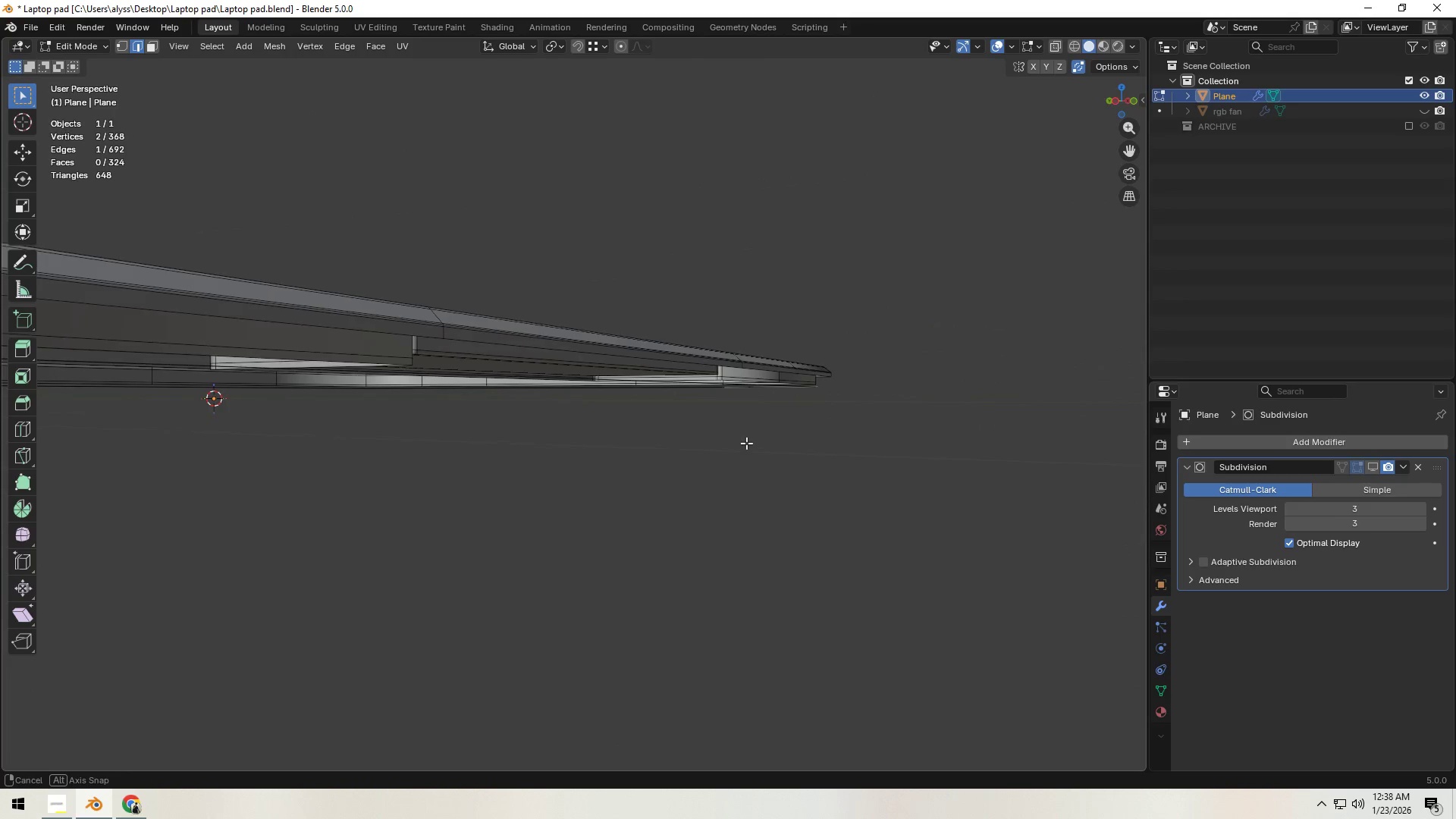 
left_click([685, 472])
 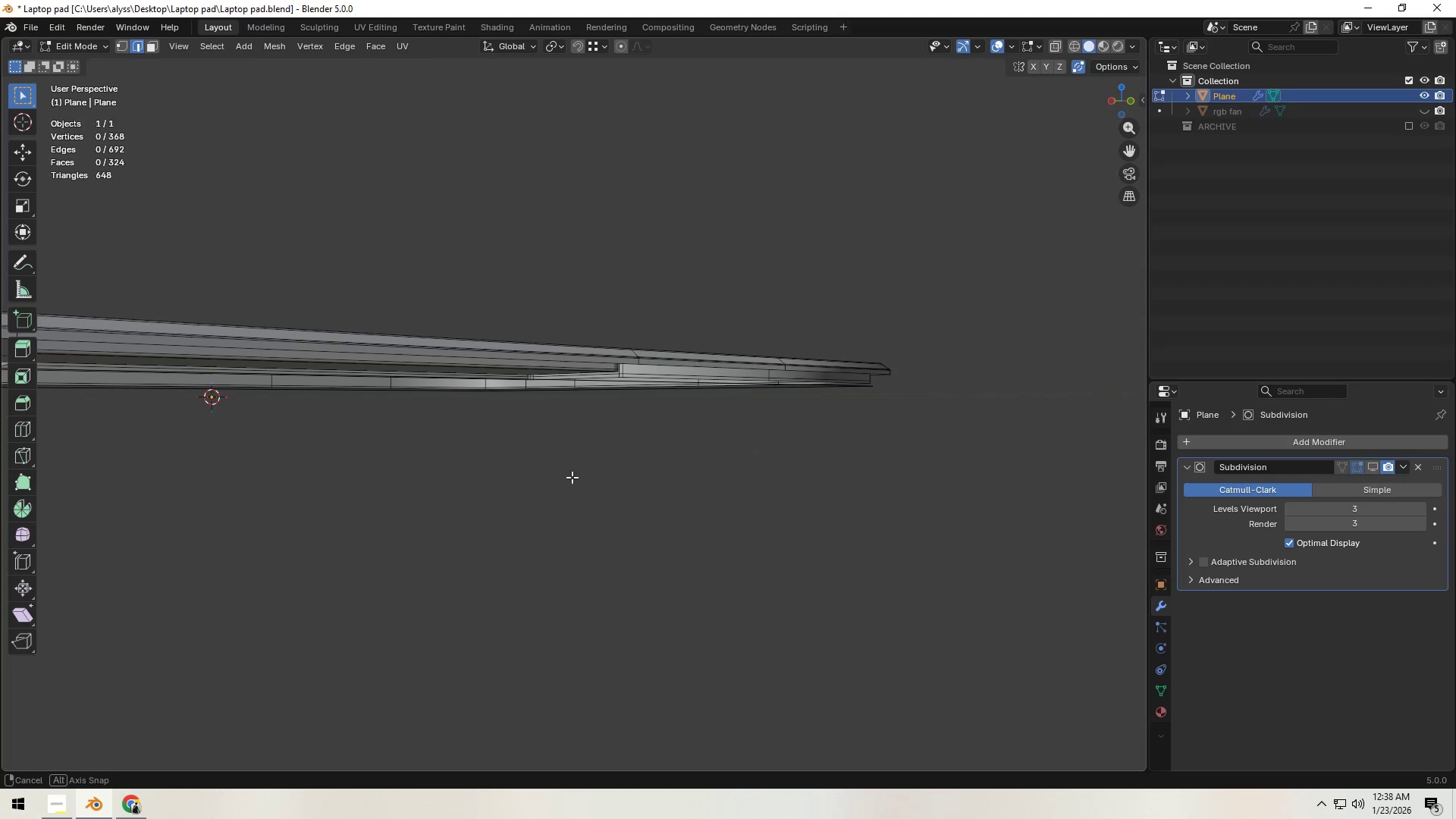 
key(Shift+ShiftLeft)
 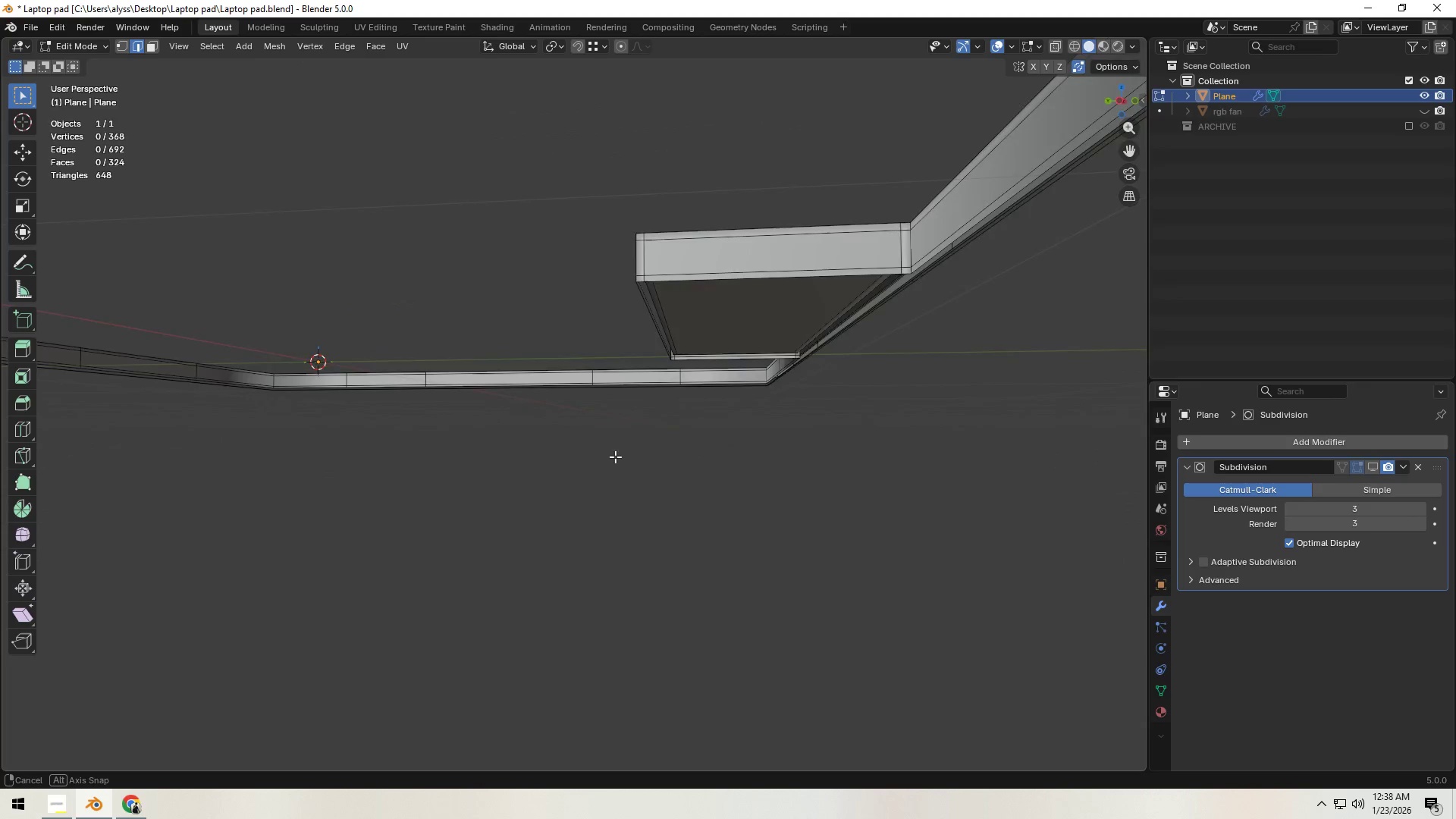 
hold_key(key=ShiftLeft, duration=0.55)
 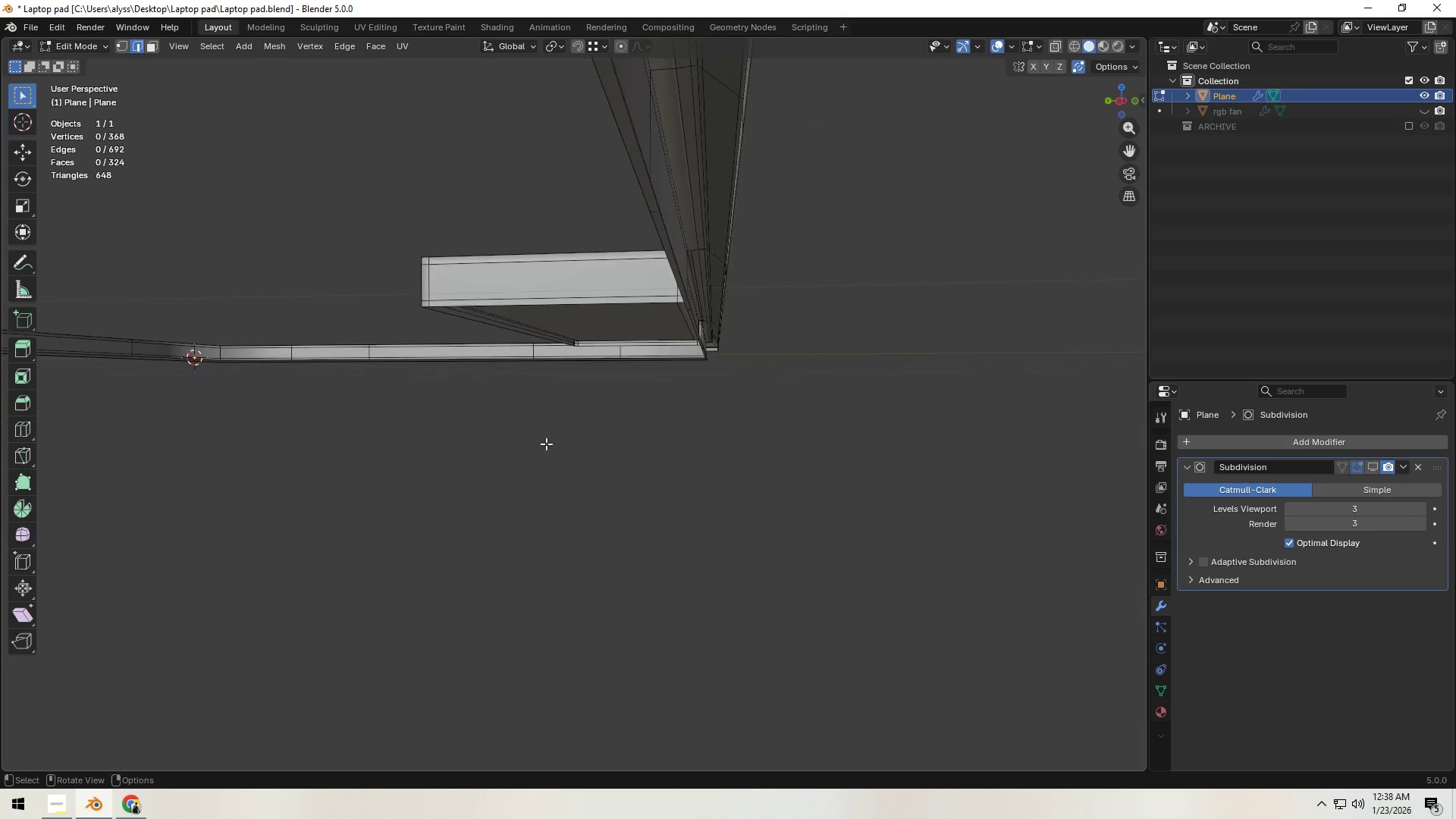 
scroll: coordinate [546, 444], scroll_direction: up, amount: 2.0
 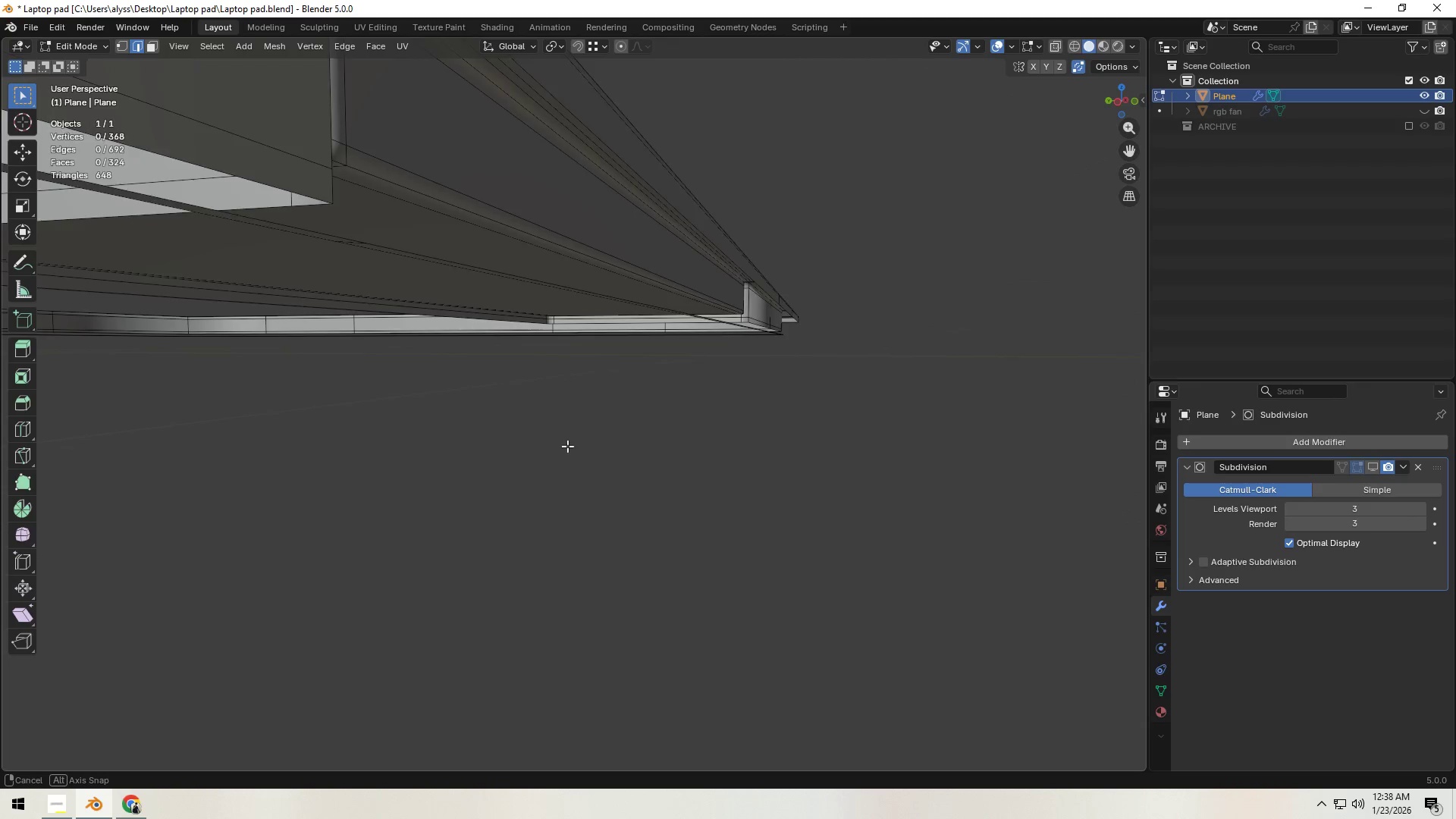 
wait(5.39)
 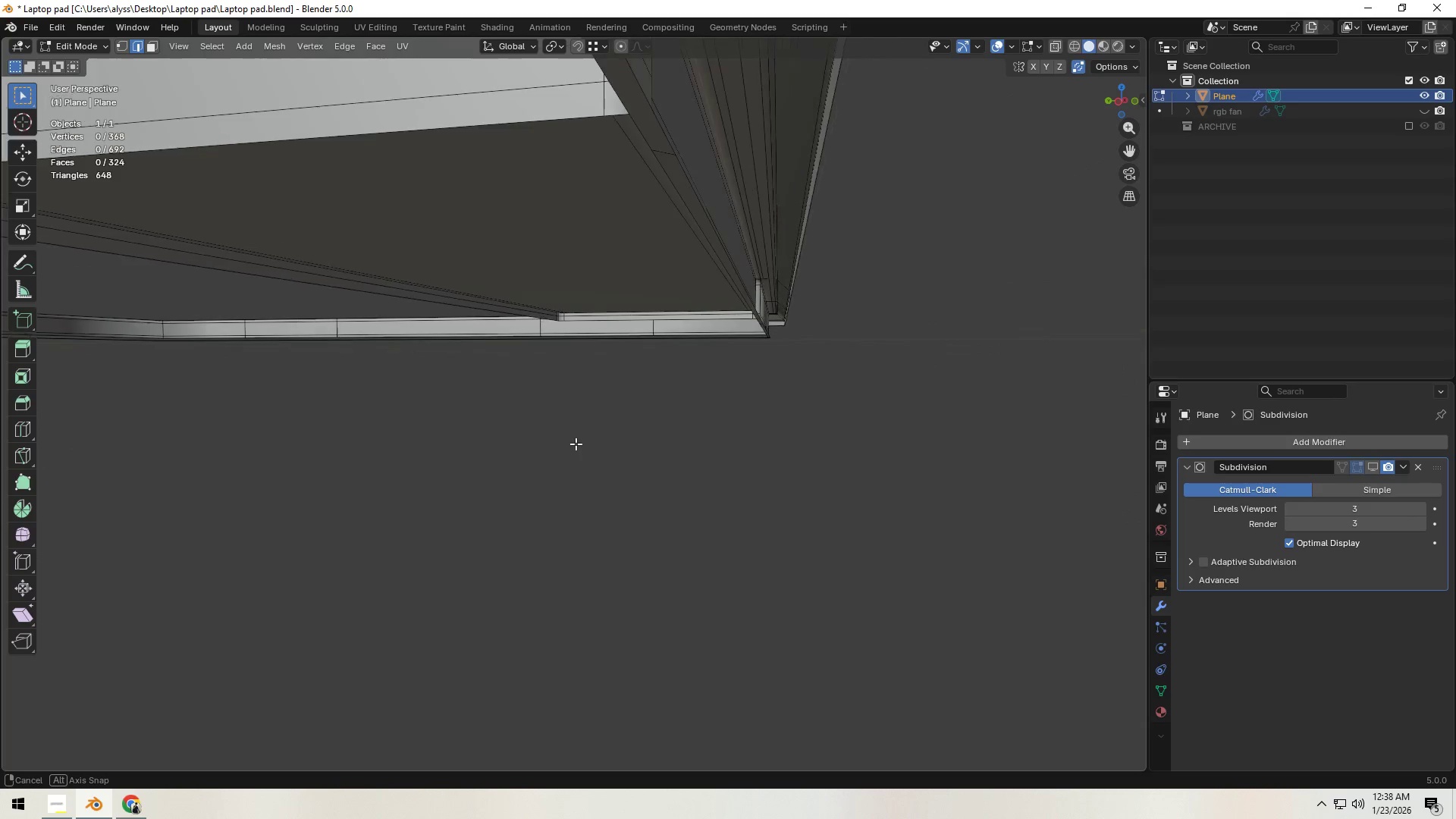 
hold_key(key=AltLeft, duration=0.42)
left_click([565, 443])
 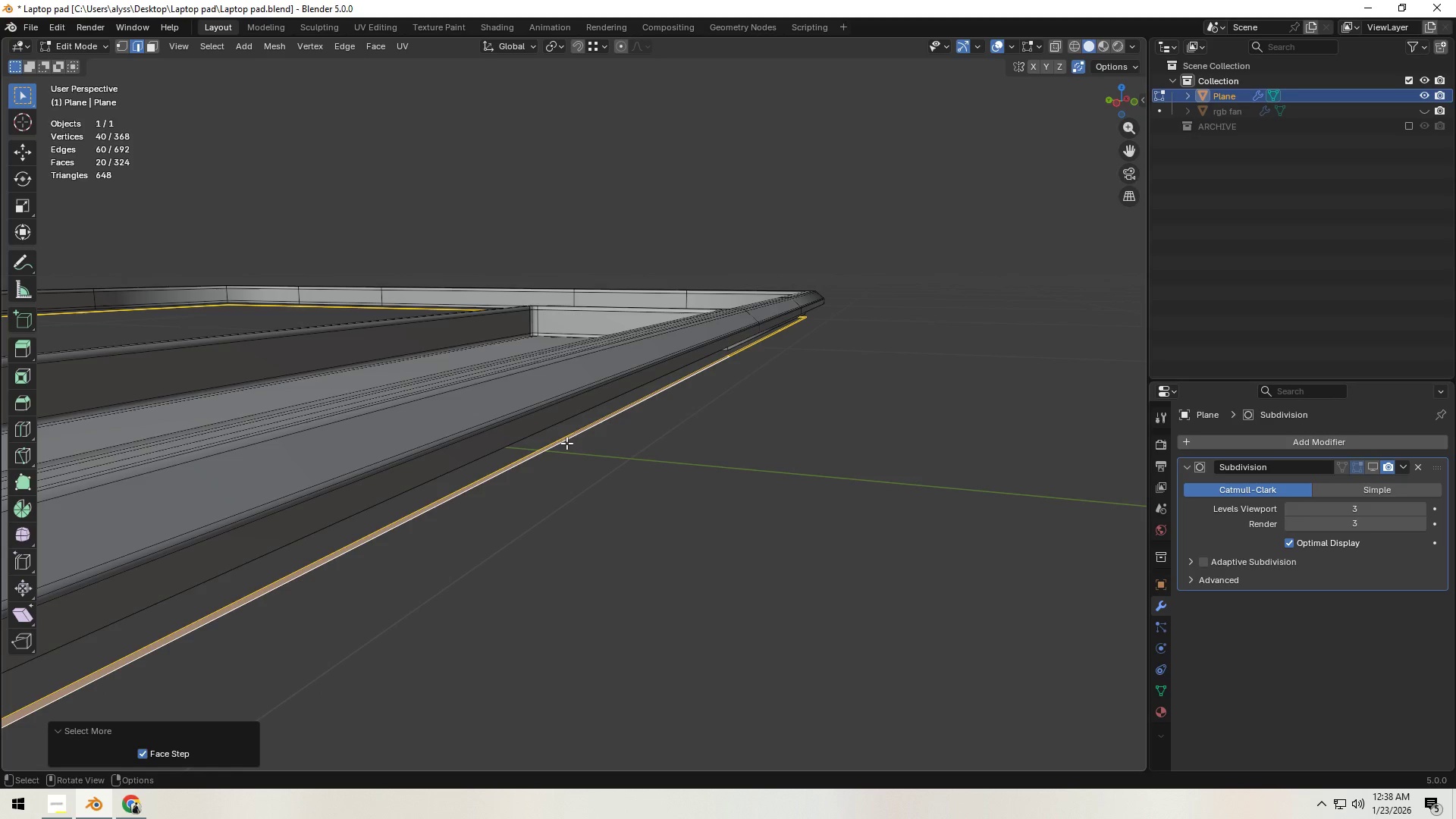 
double_click([567, 443])
 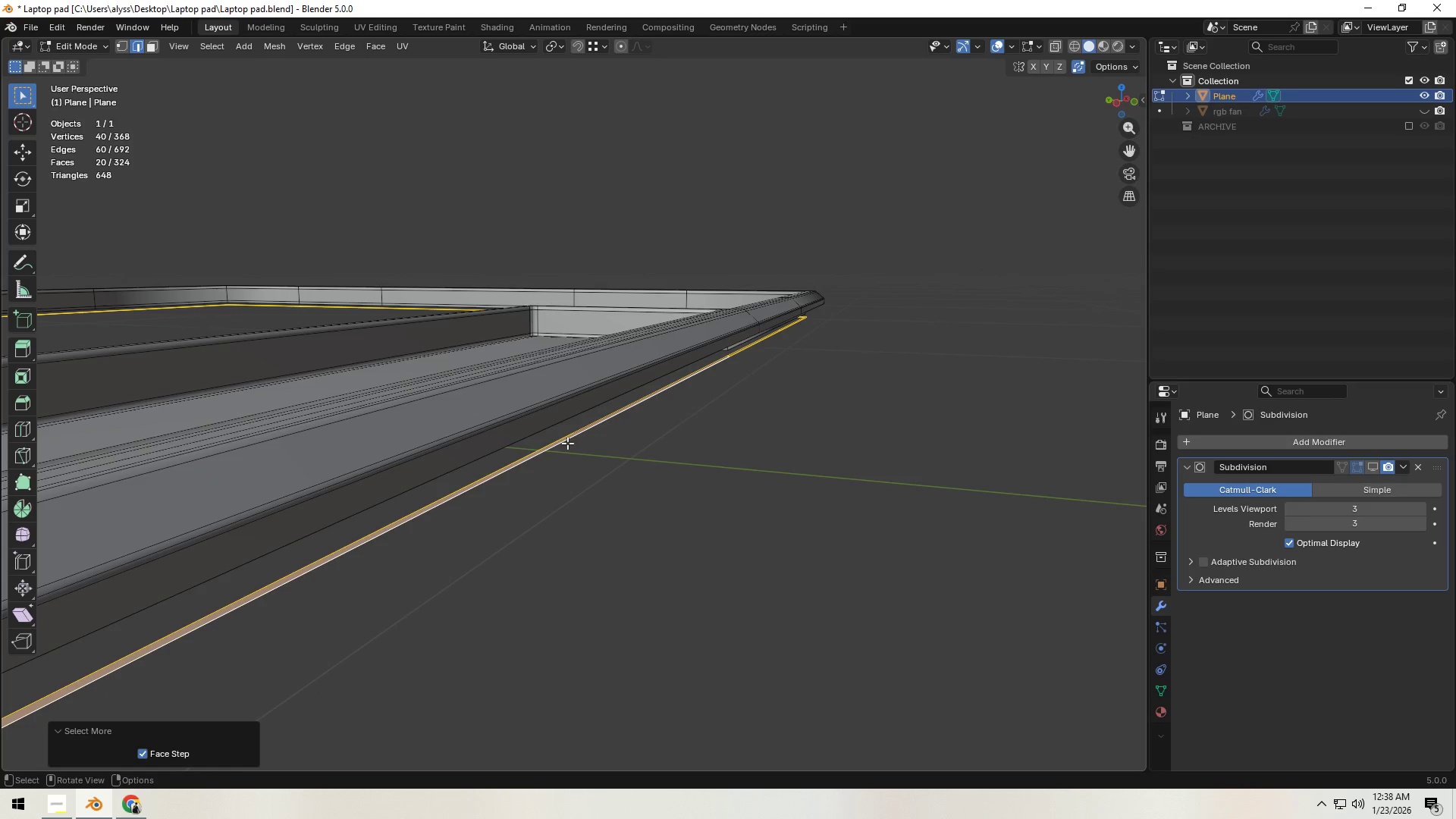 
triple_click([567, 443])
 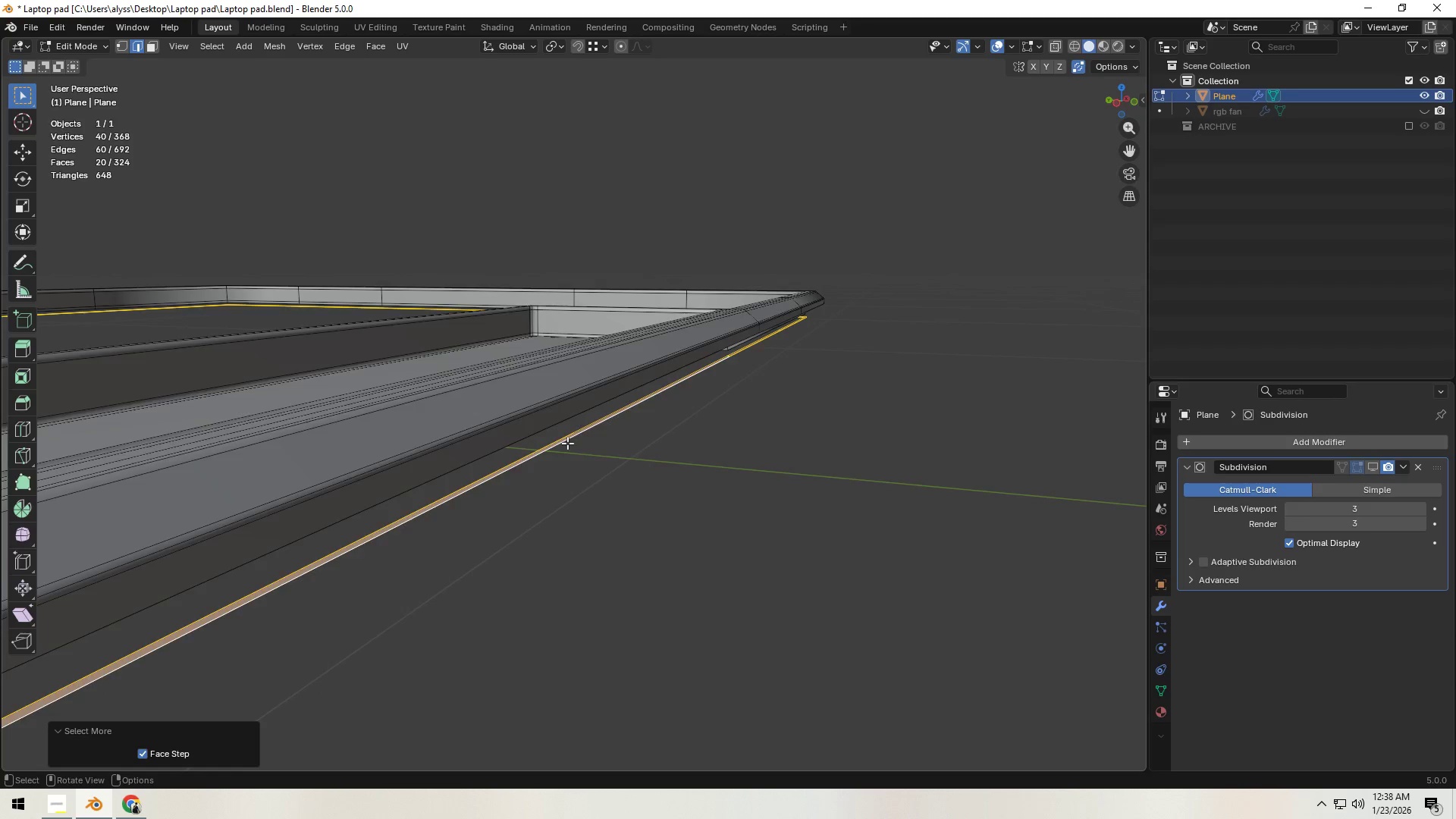 
scroll: coordinate [567, 443], scroll_direction: down, amount: 4.0
 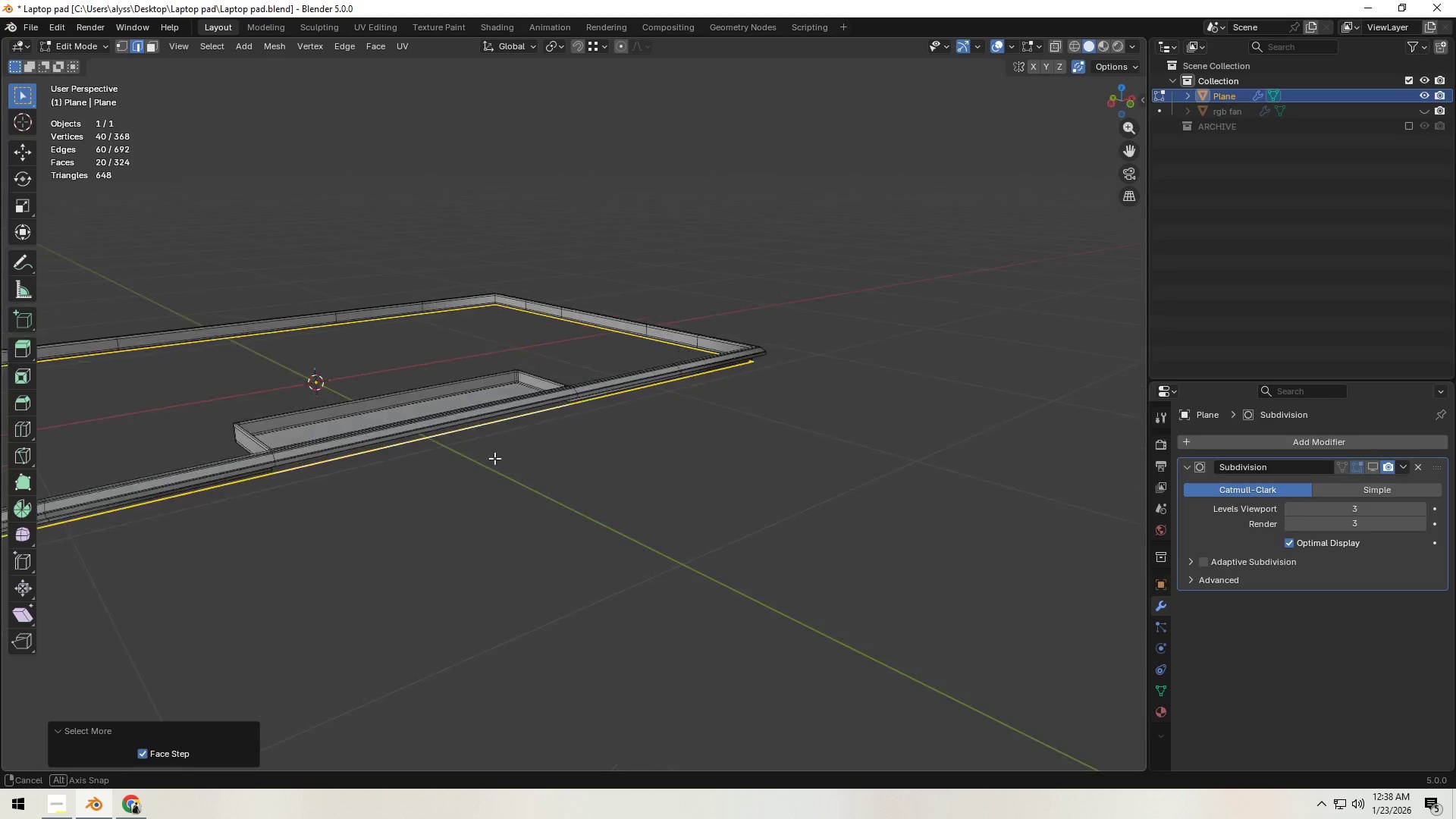 
 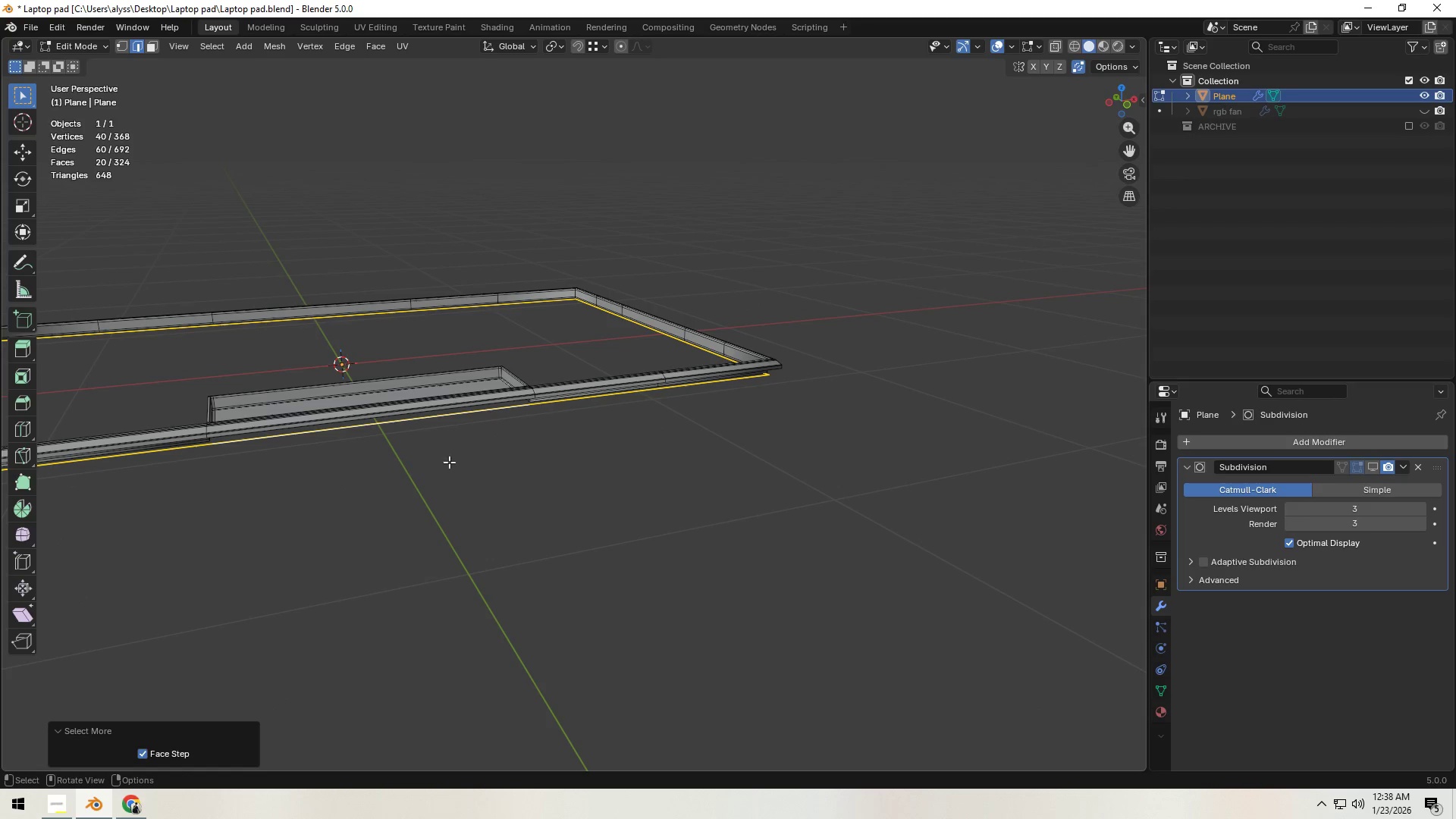 
scroll: coordinate [436, 464], scroll_direction: down, amount: 2.0
 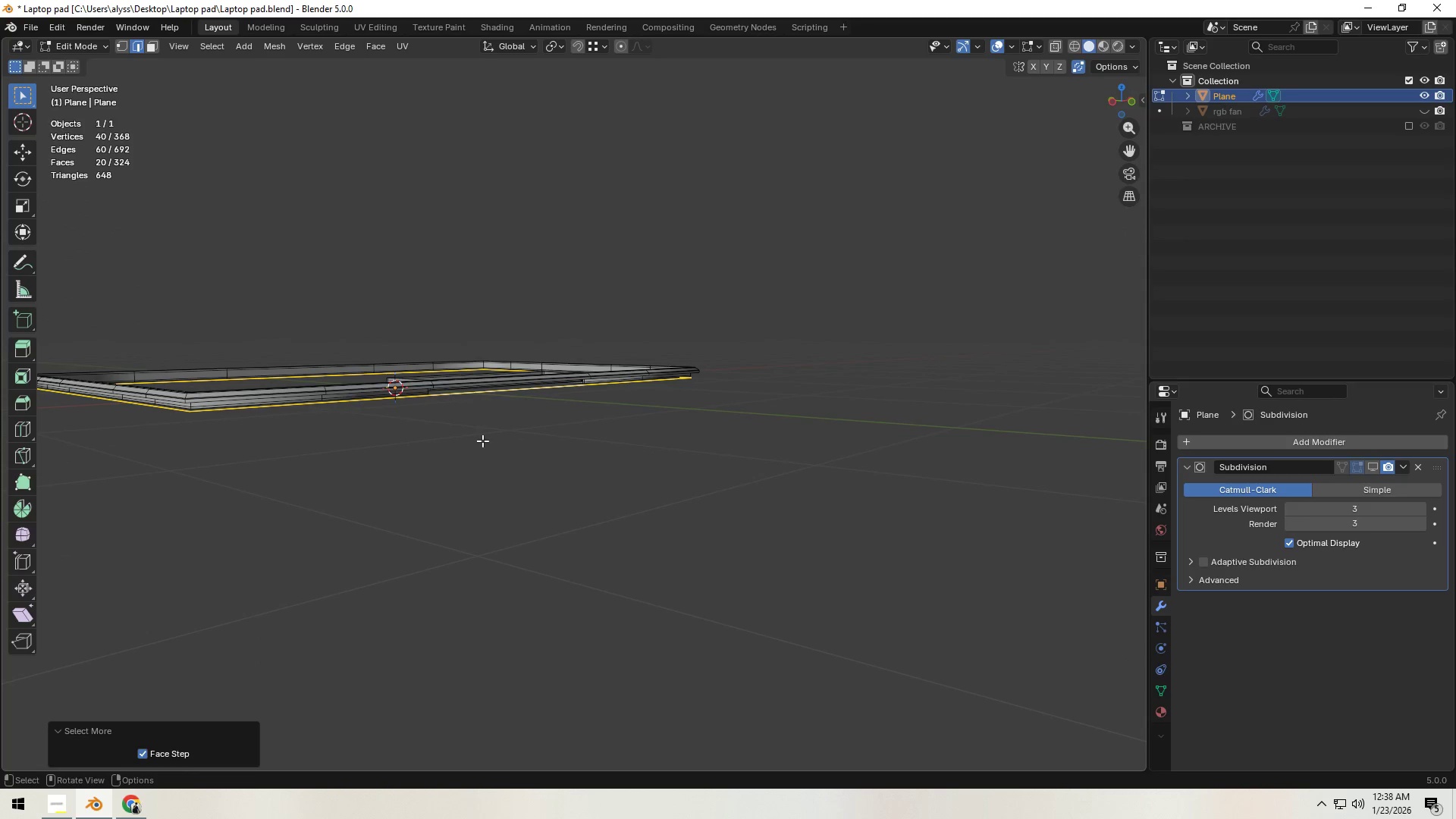 
double_click([482, 441])
 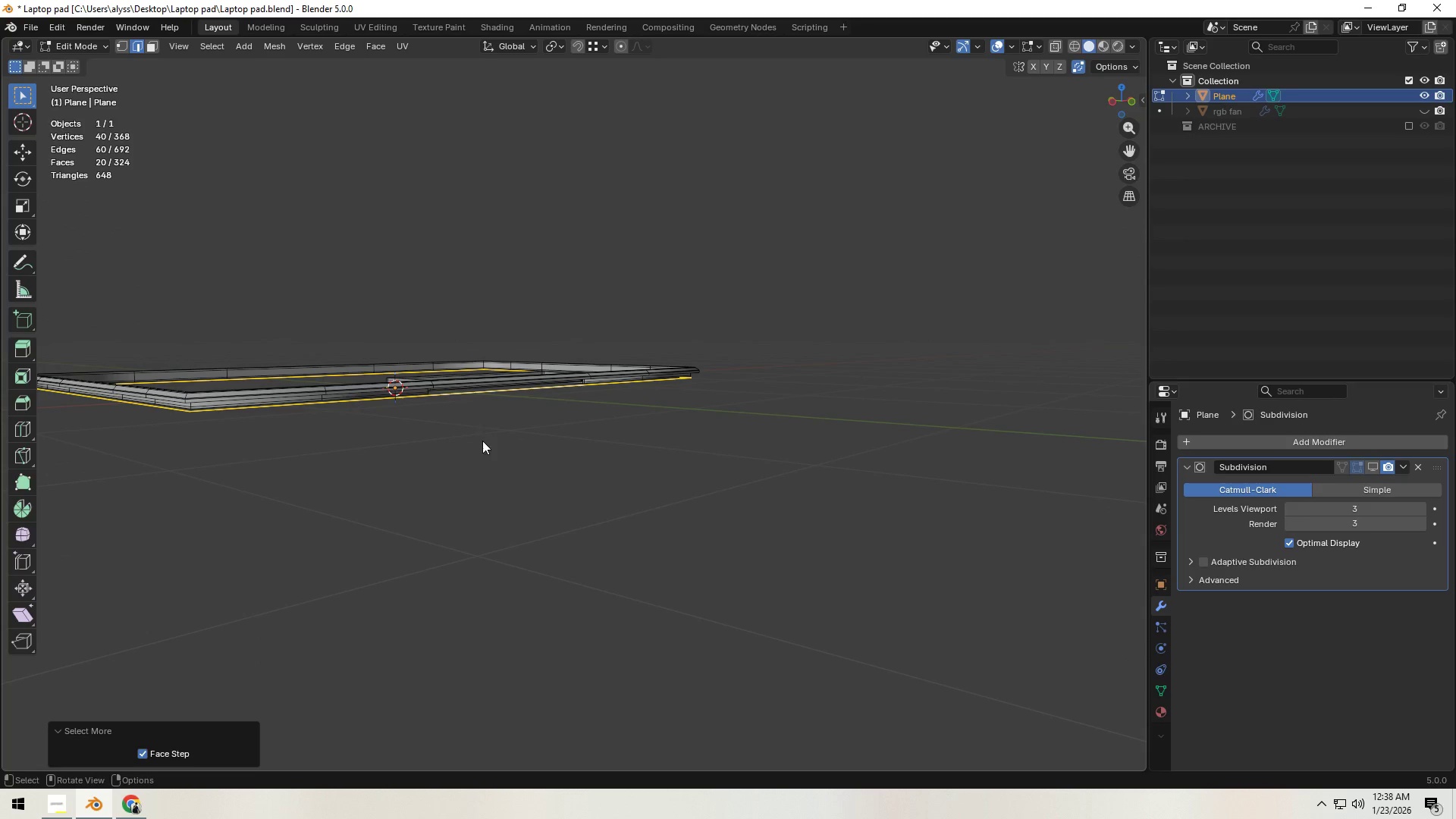 
key(X)
 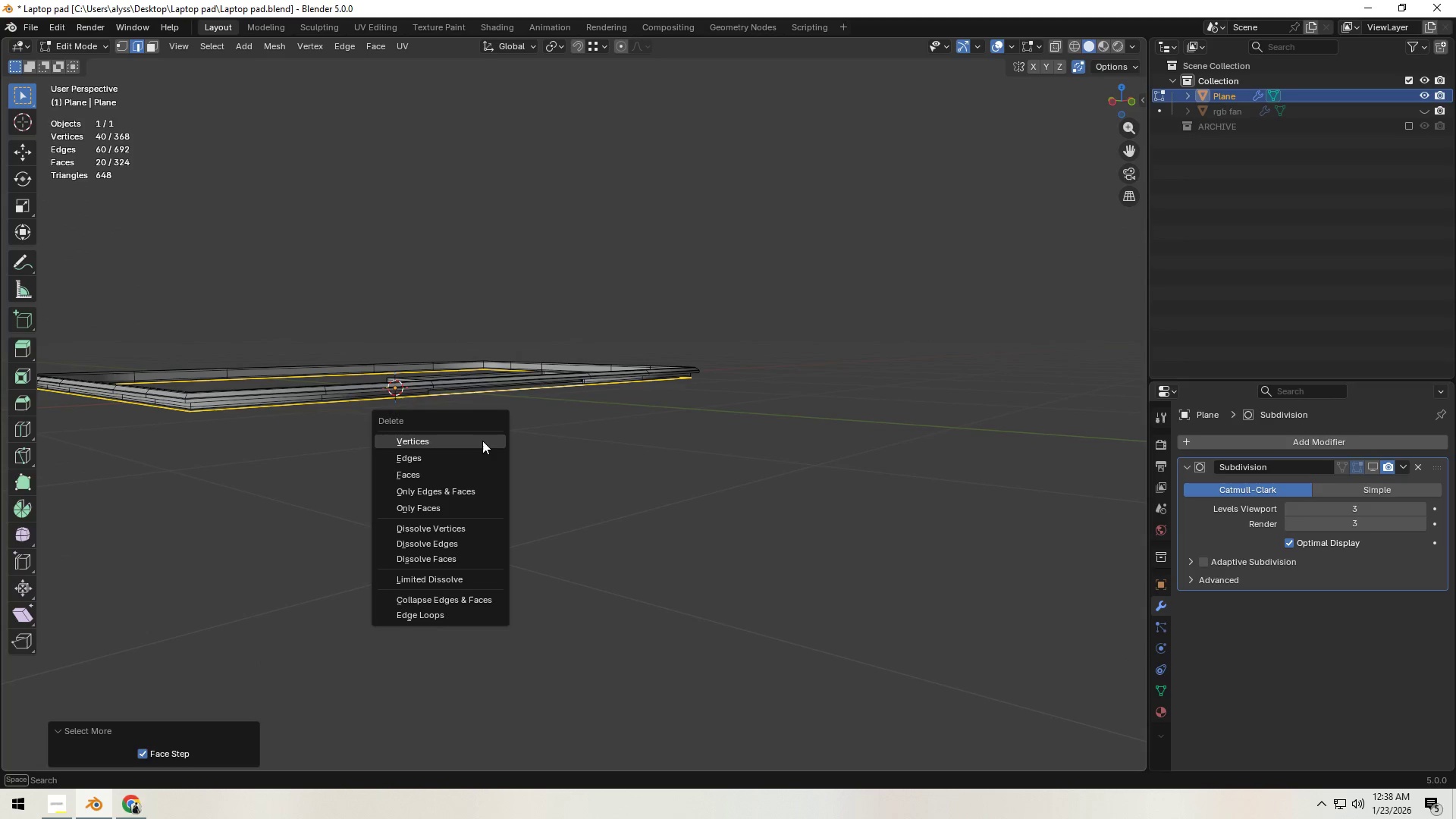 
left_click([482, 441])
 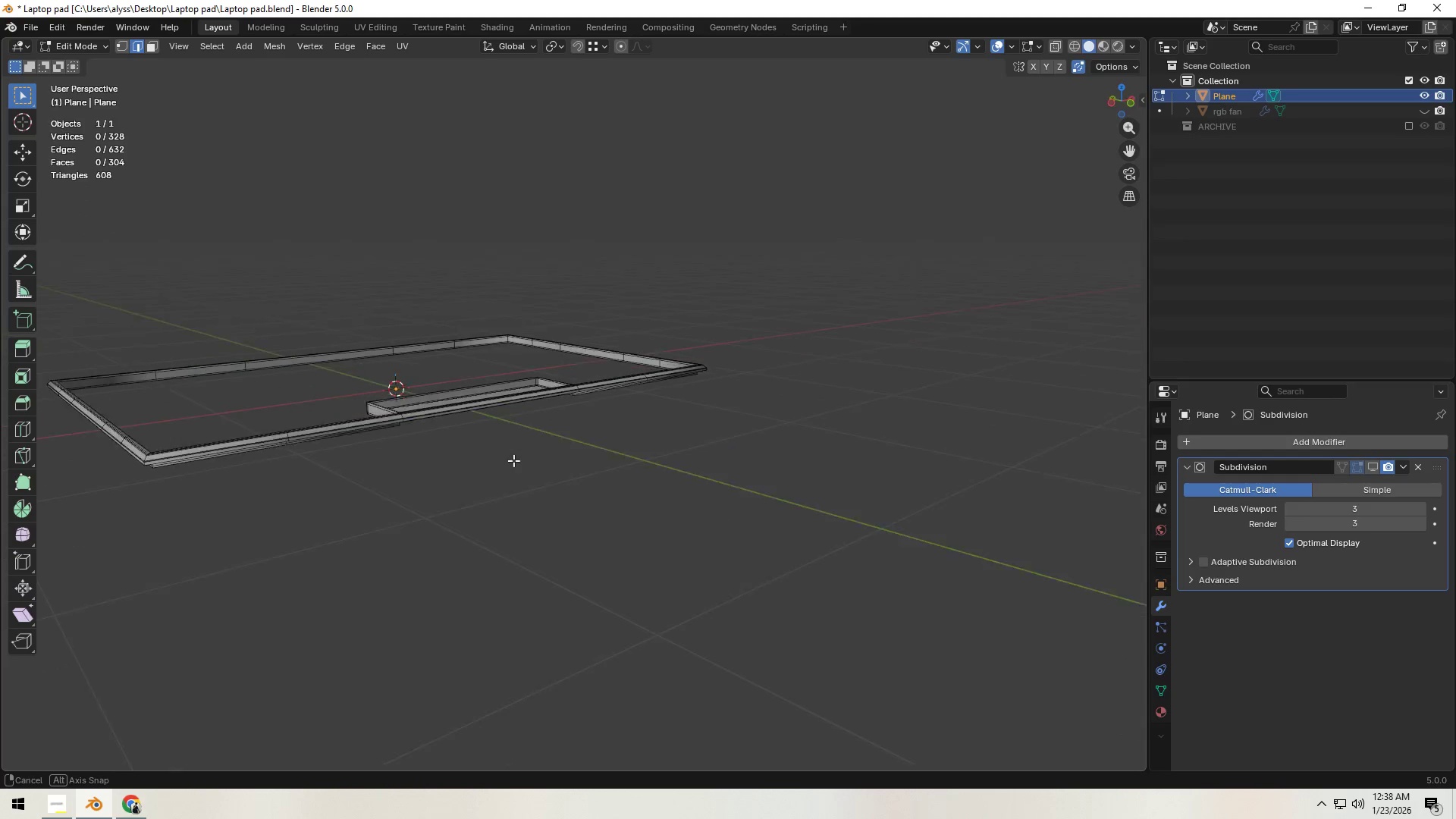 
scroll: coordinate [511, 462], scroll_direction: up, amount: 4.0
 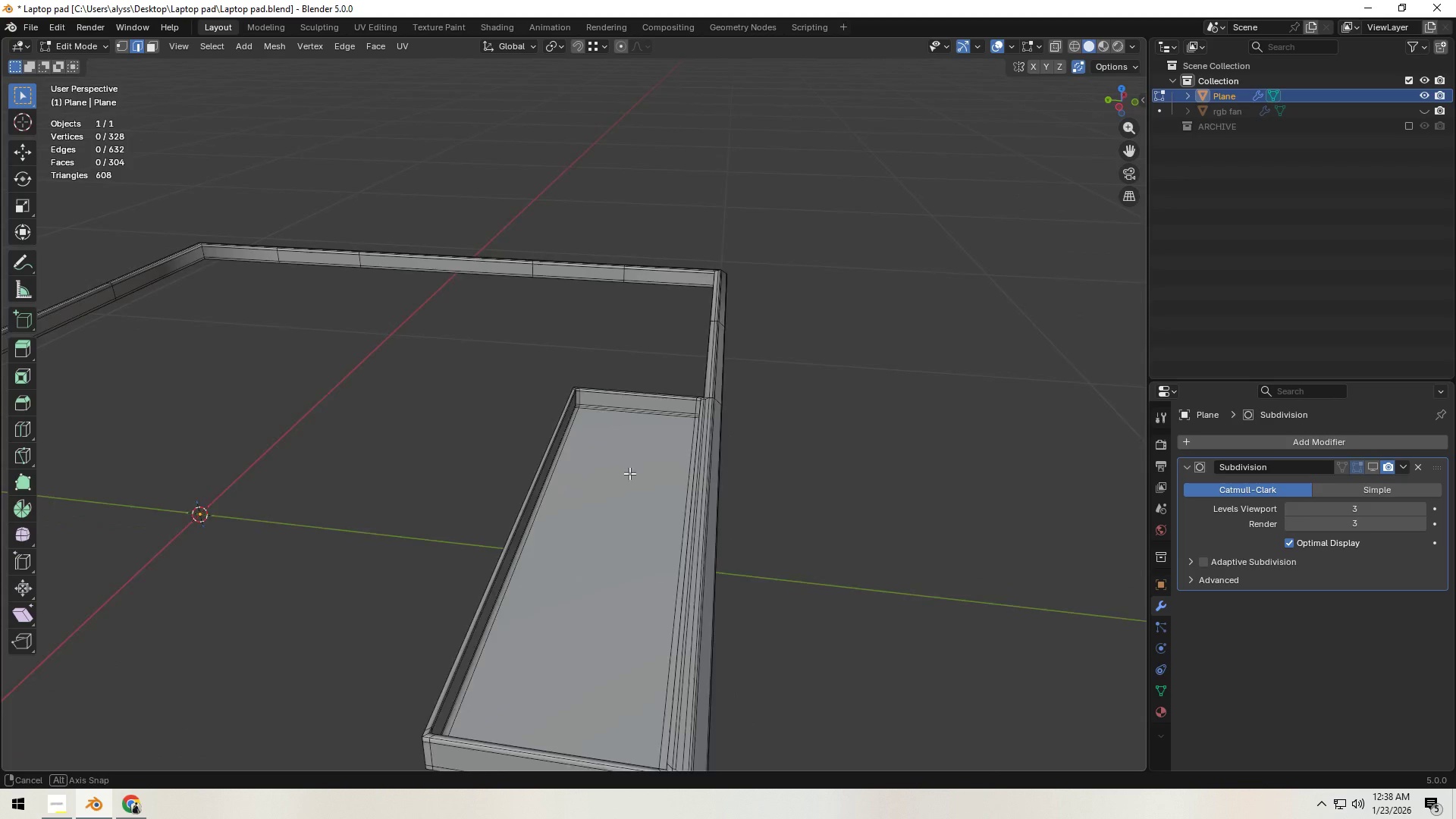 
left_click([709, 460])
 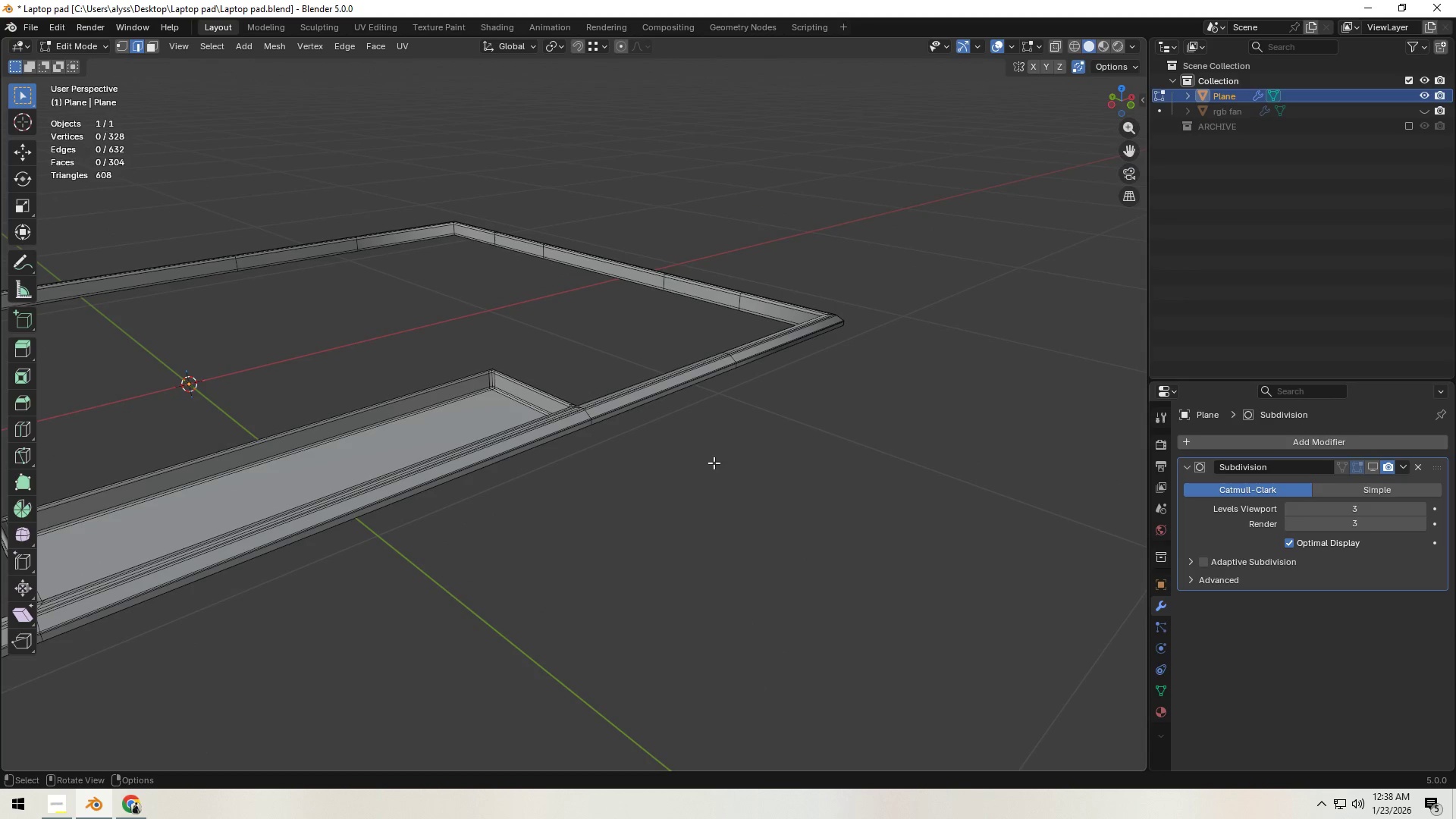 
key(Control+ControlLeft)
 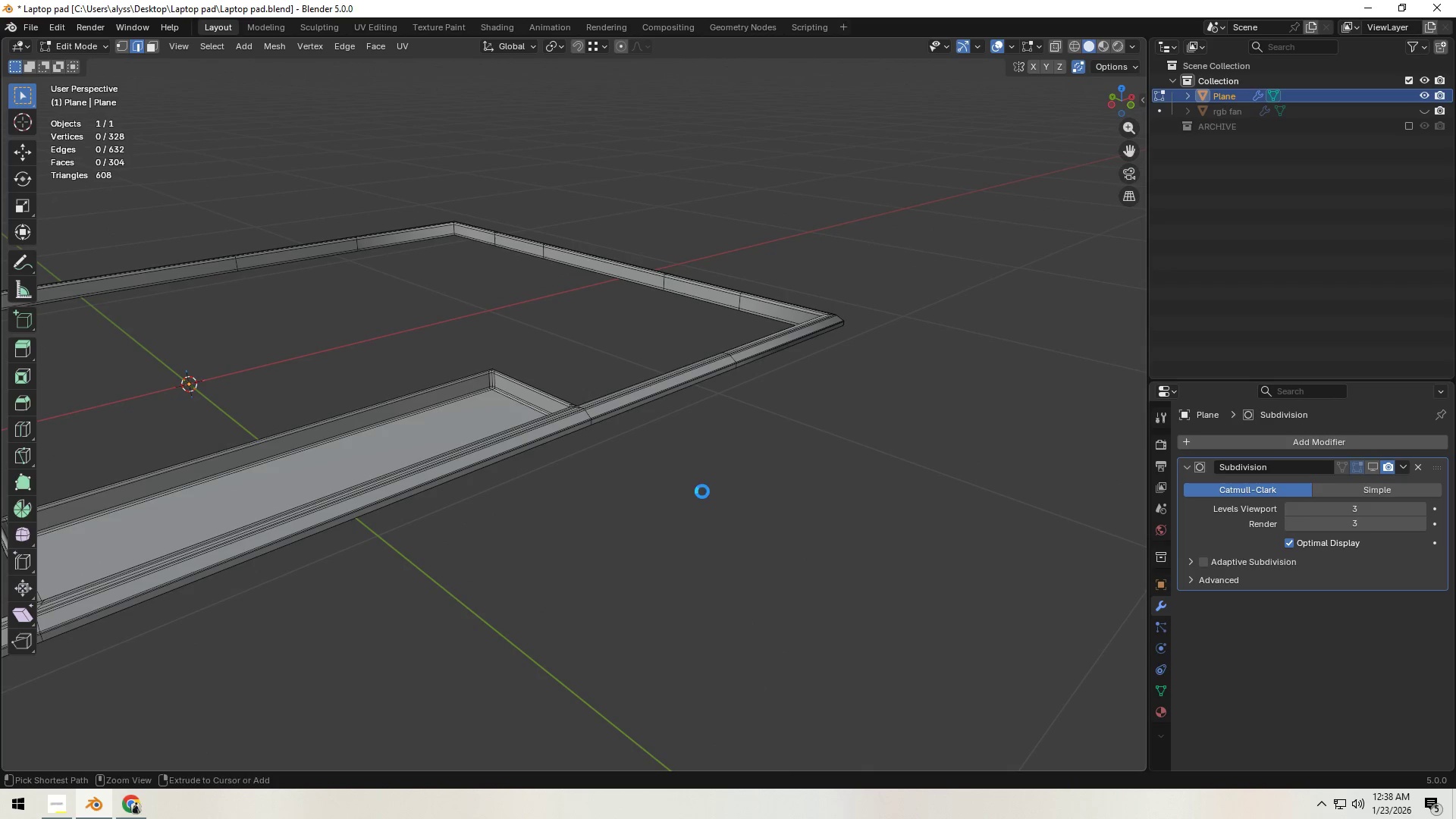 
key(Control+S)
 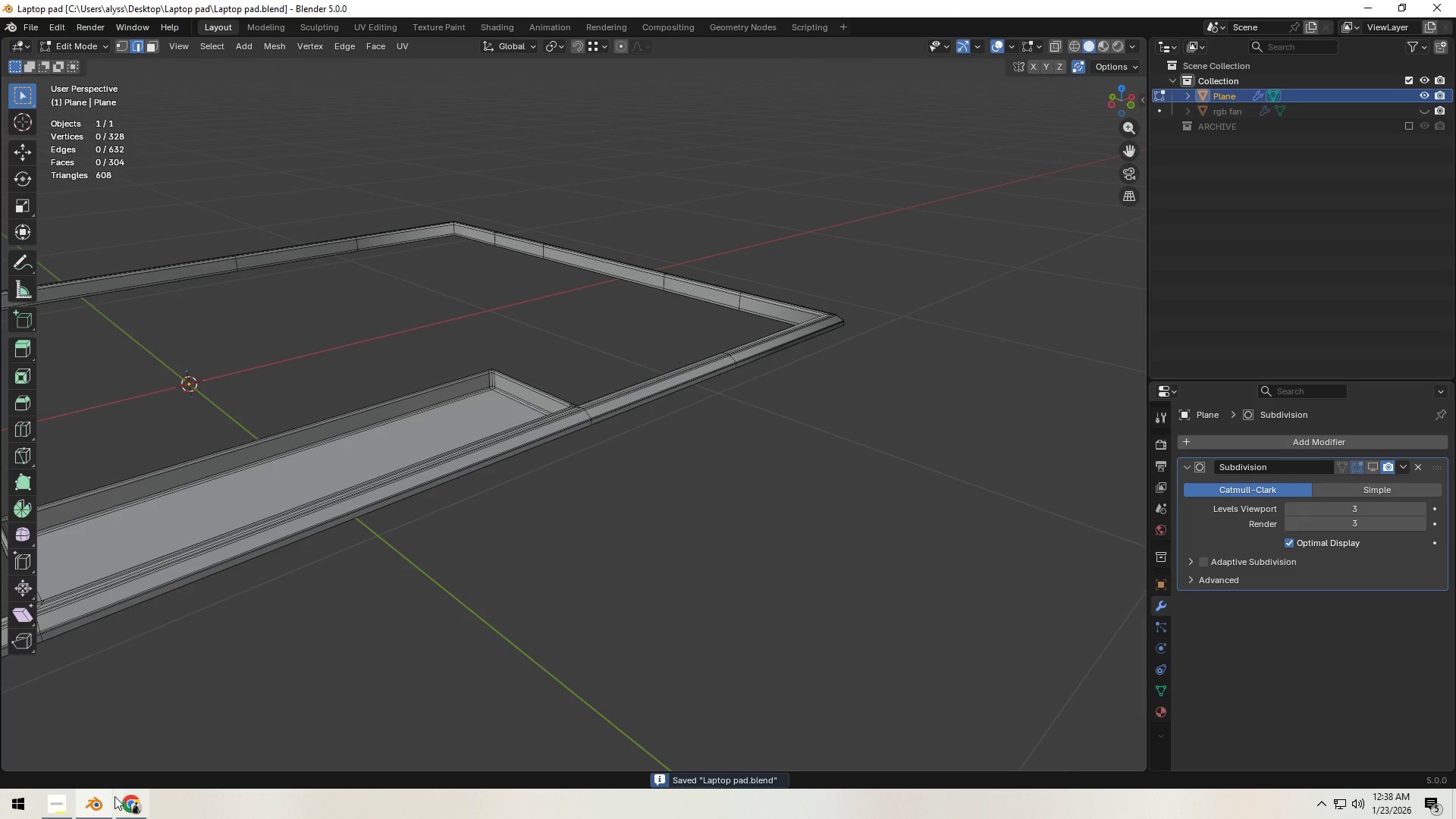 
left_click([64, 798])
 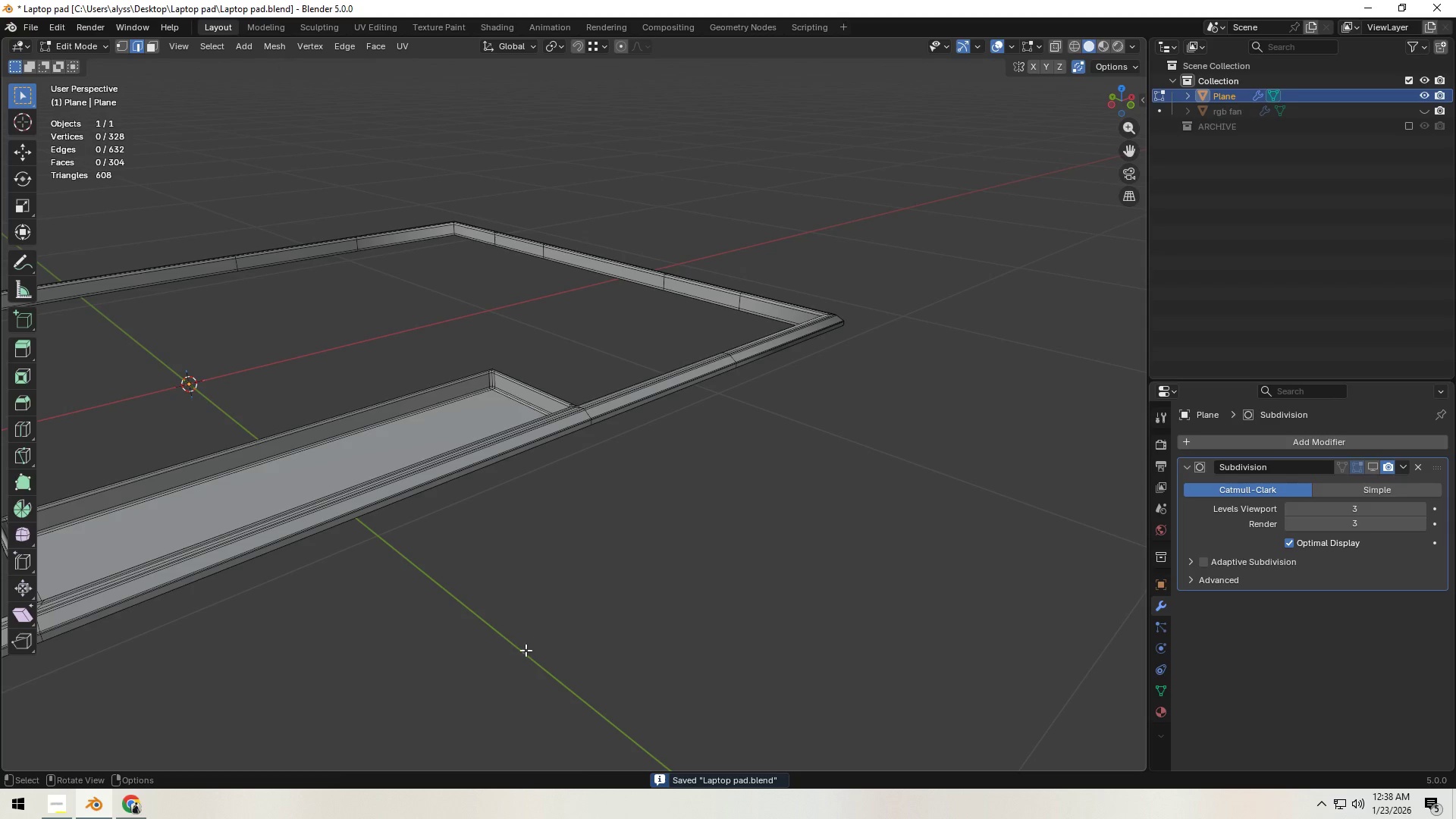 
scroll: coordinate [495, 613], scroll_direction: up, amount: 3.0
 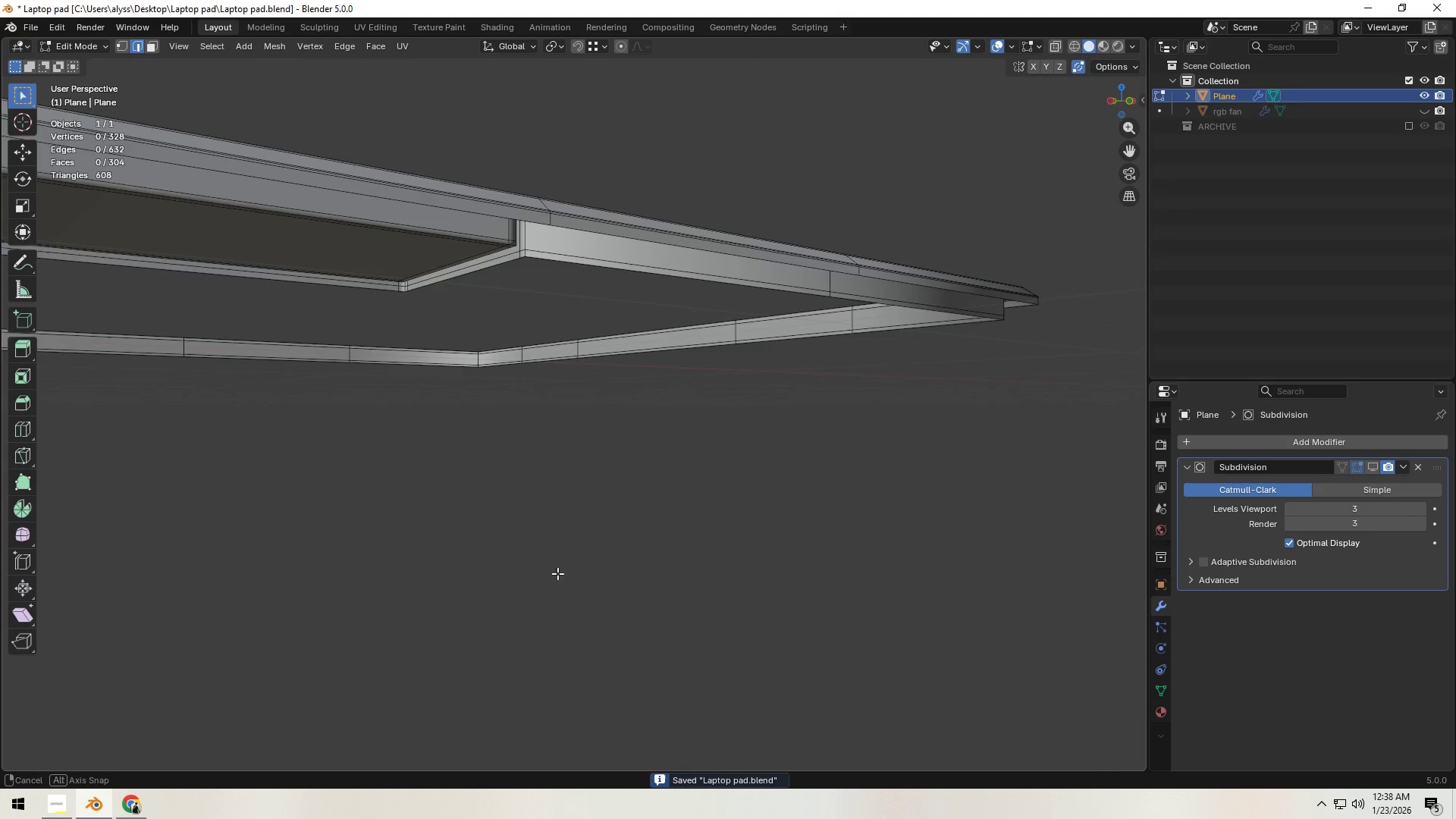 
hold_key(key=ShiftLeft, duration=0.31)
 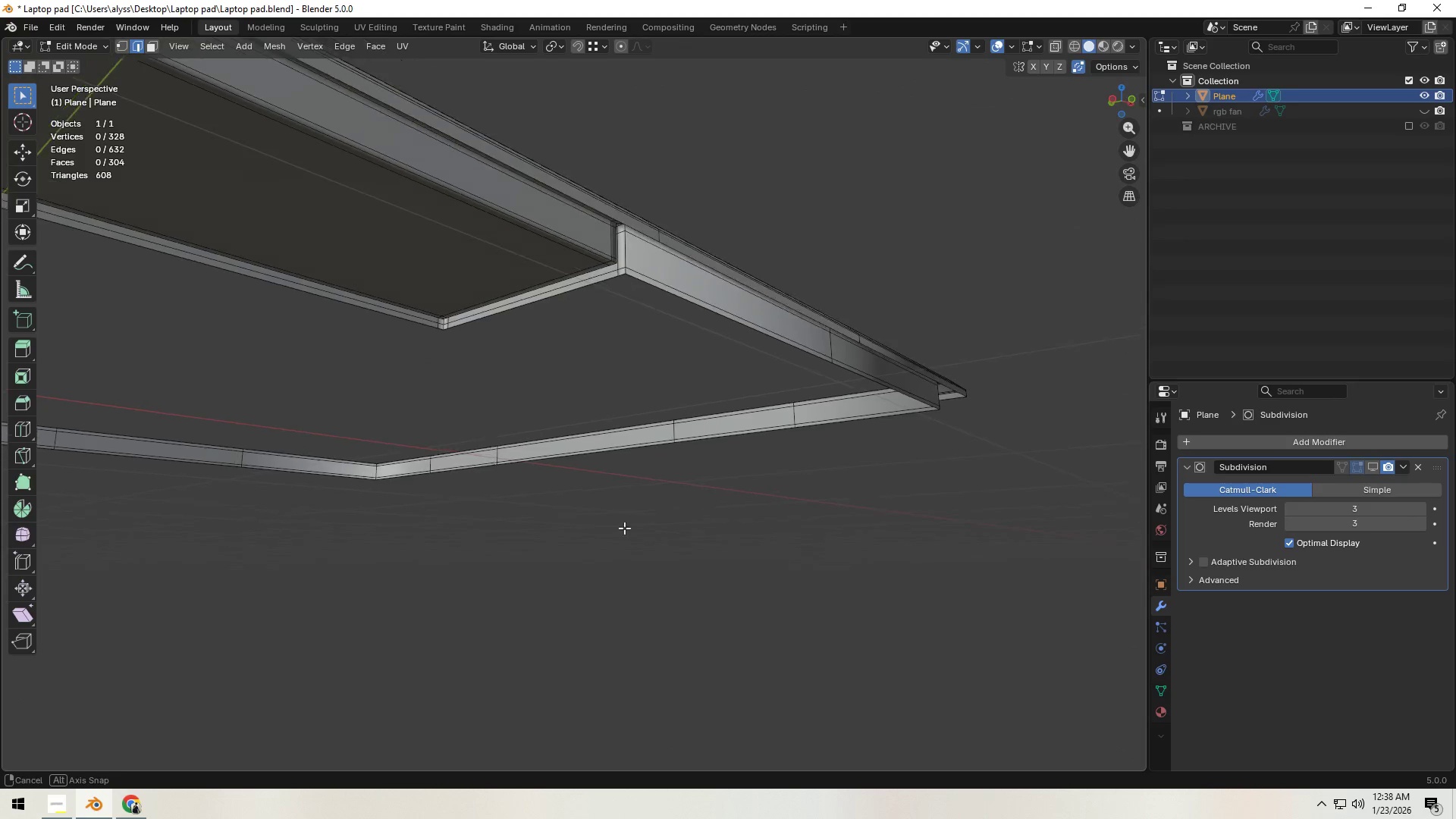 
scroll: coordinate [631, 529], scroll_direction: up, amount: 2.0
 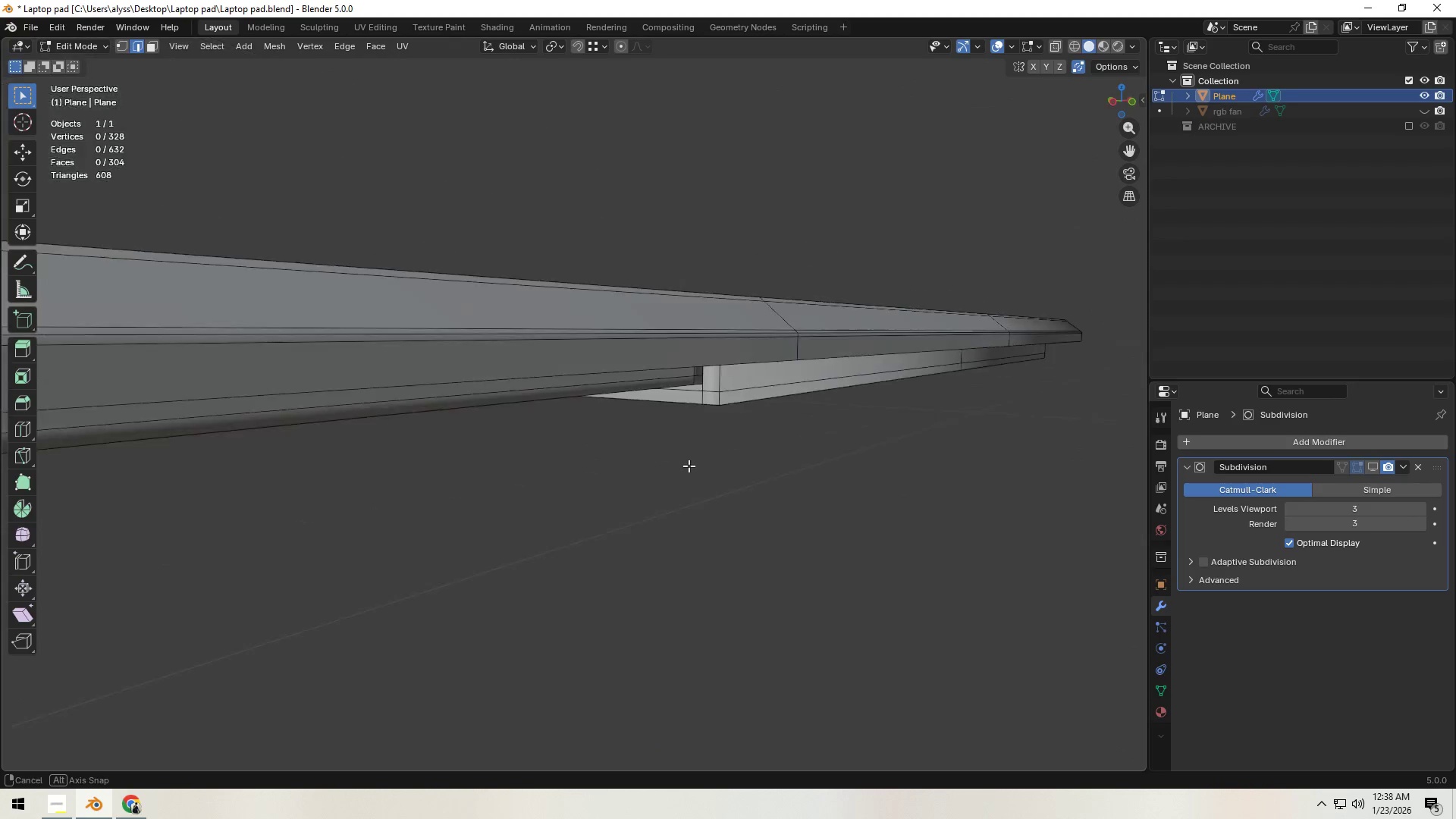 
hold_key(key=AltLeft, duration=0.5)
left_click([752, 372])
 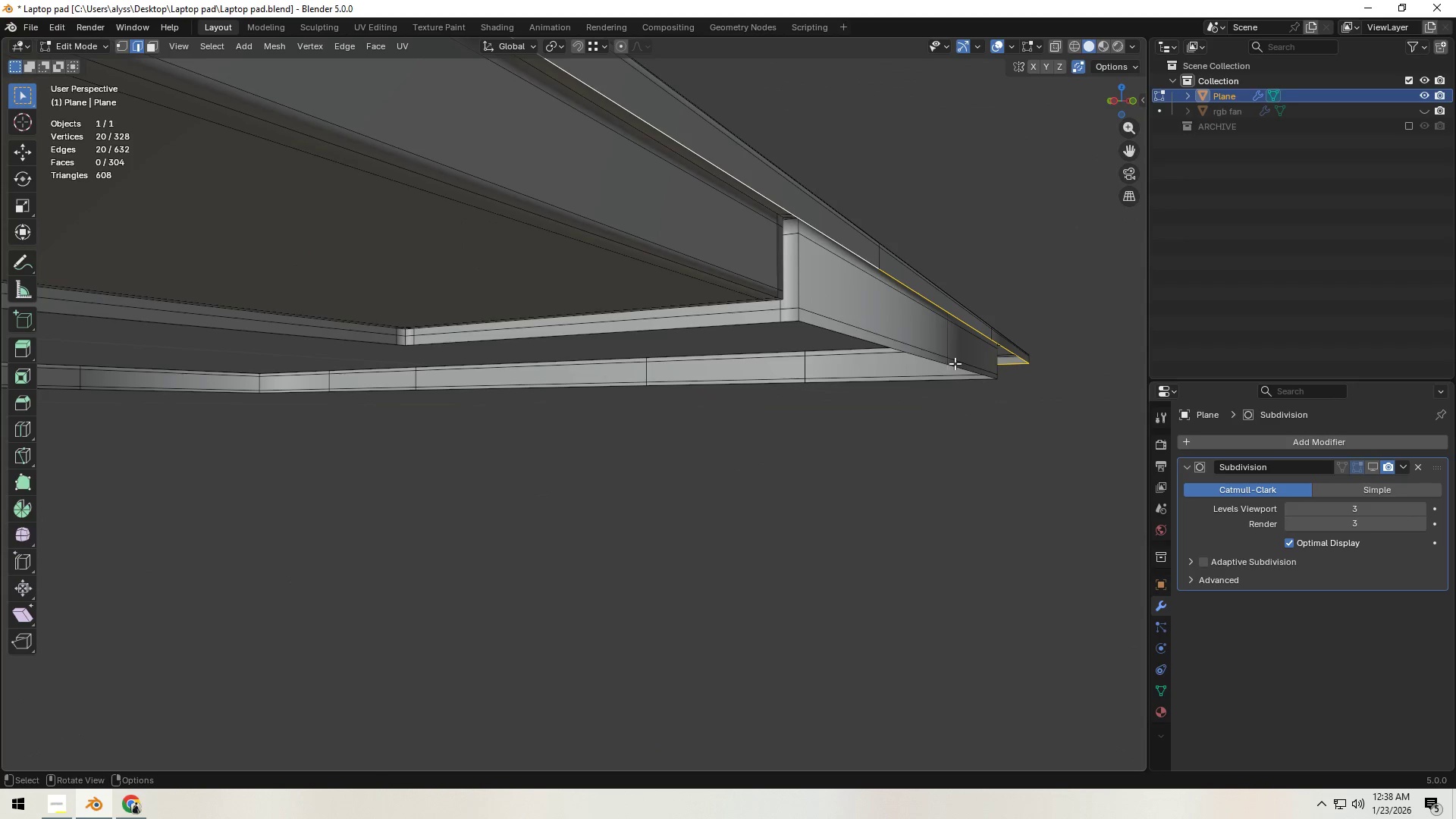 
type(gz)
 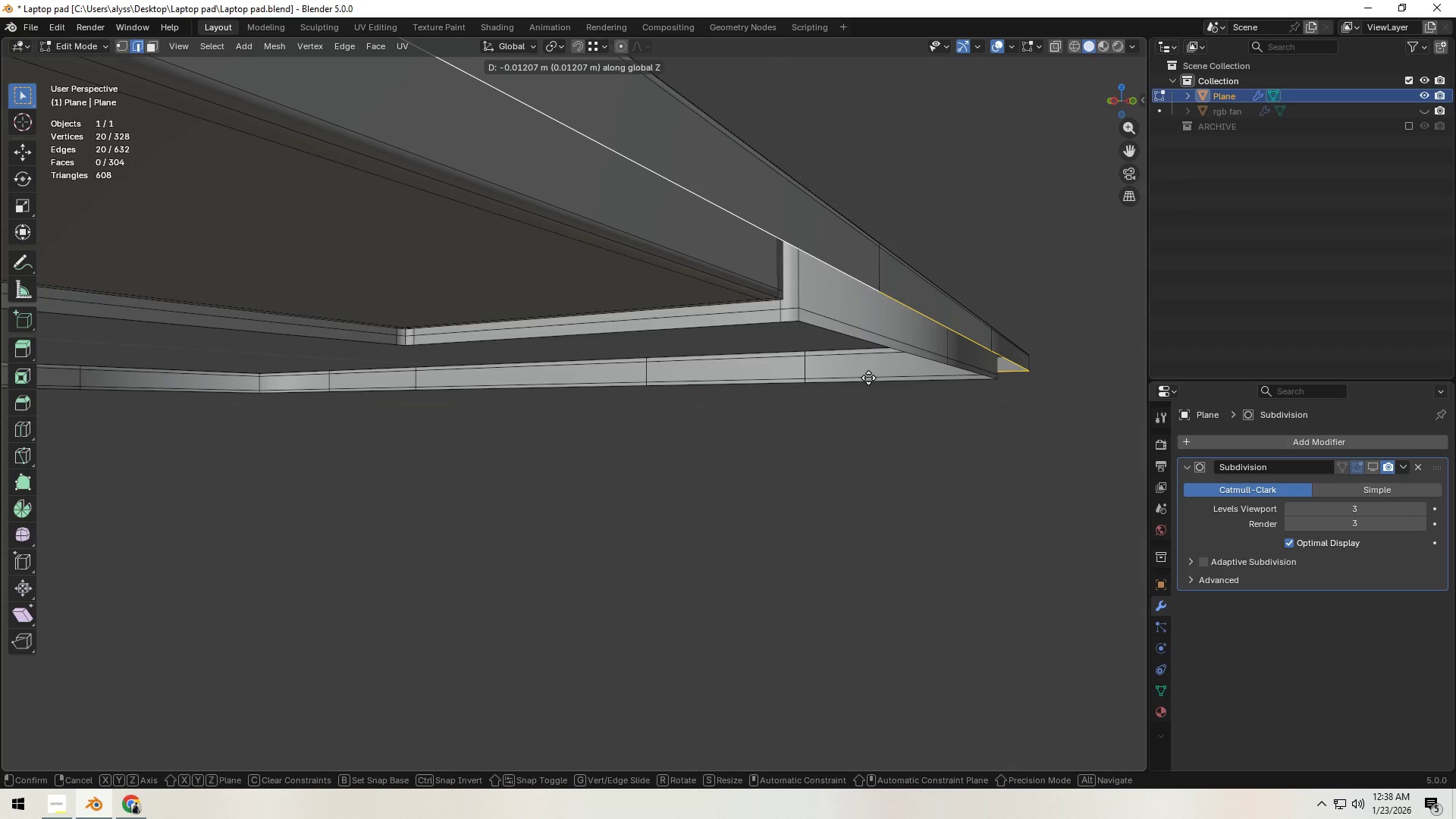 
right_click([868, 378])
 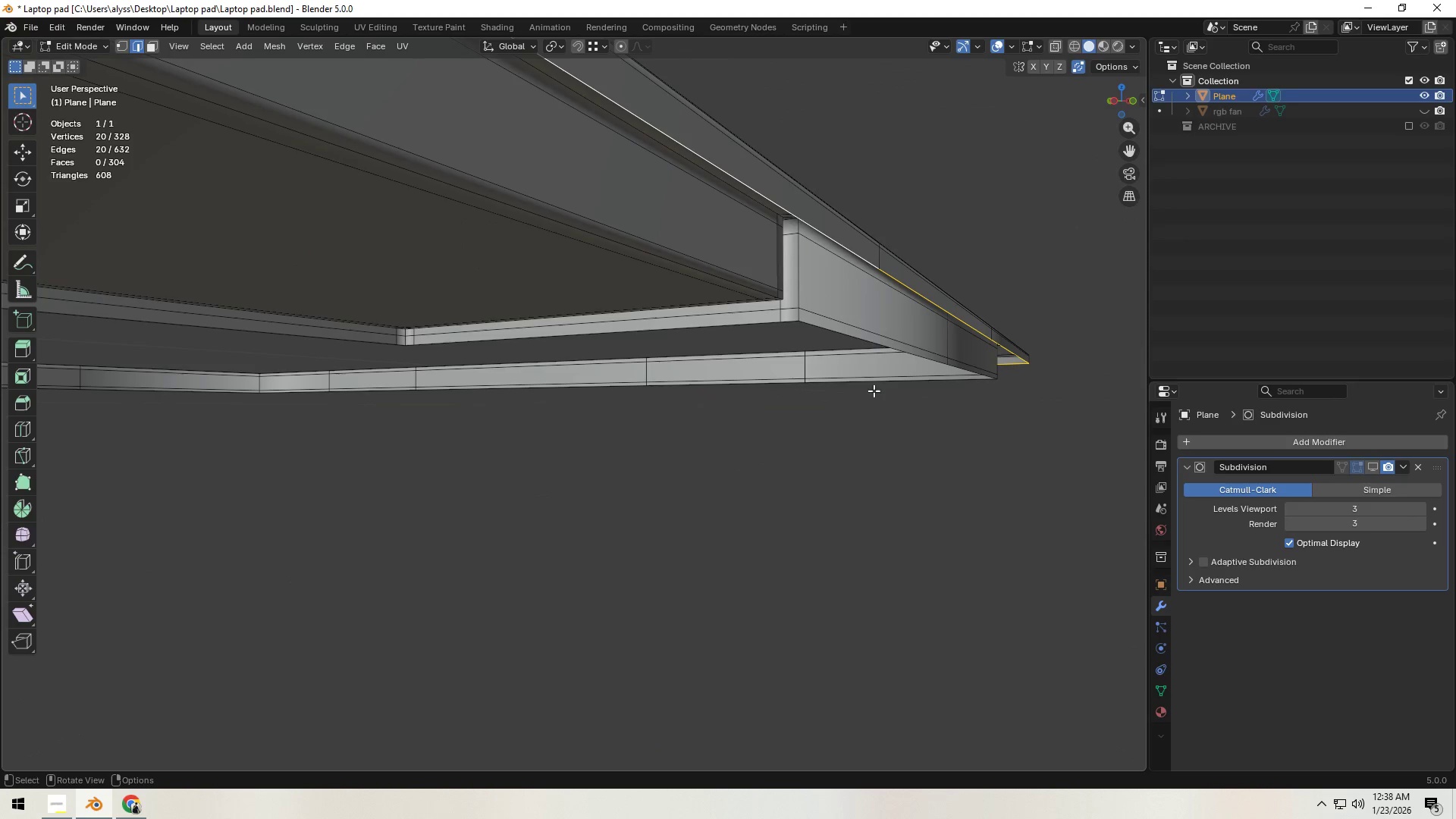 
type(`gz)
 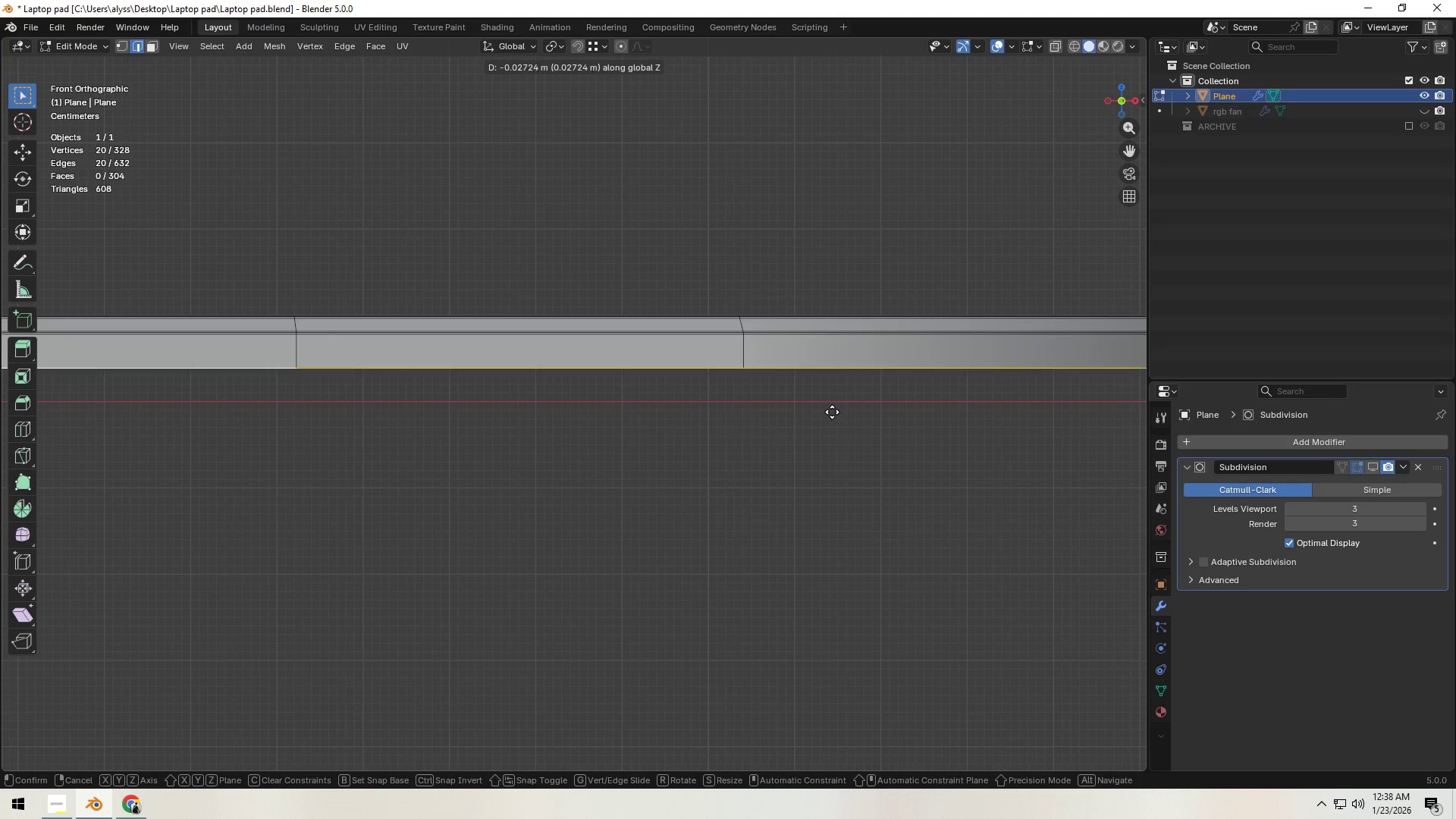 
left_click([832, 412])
 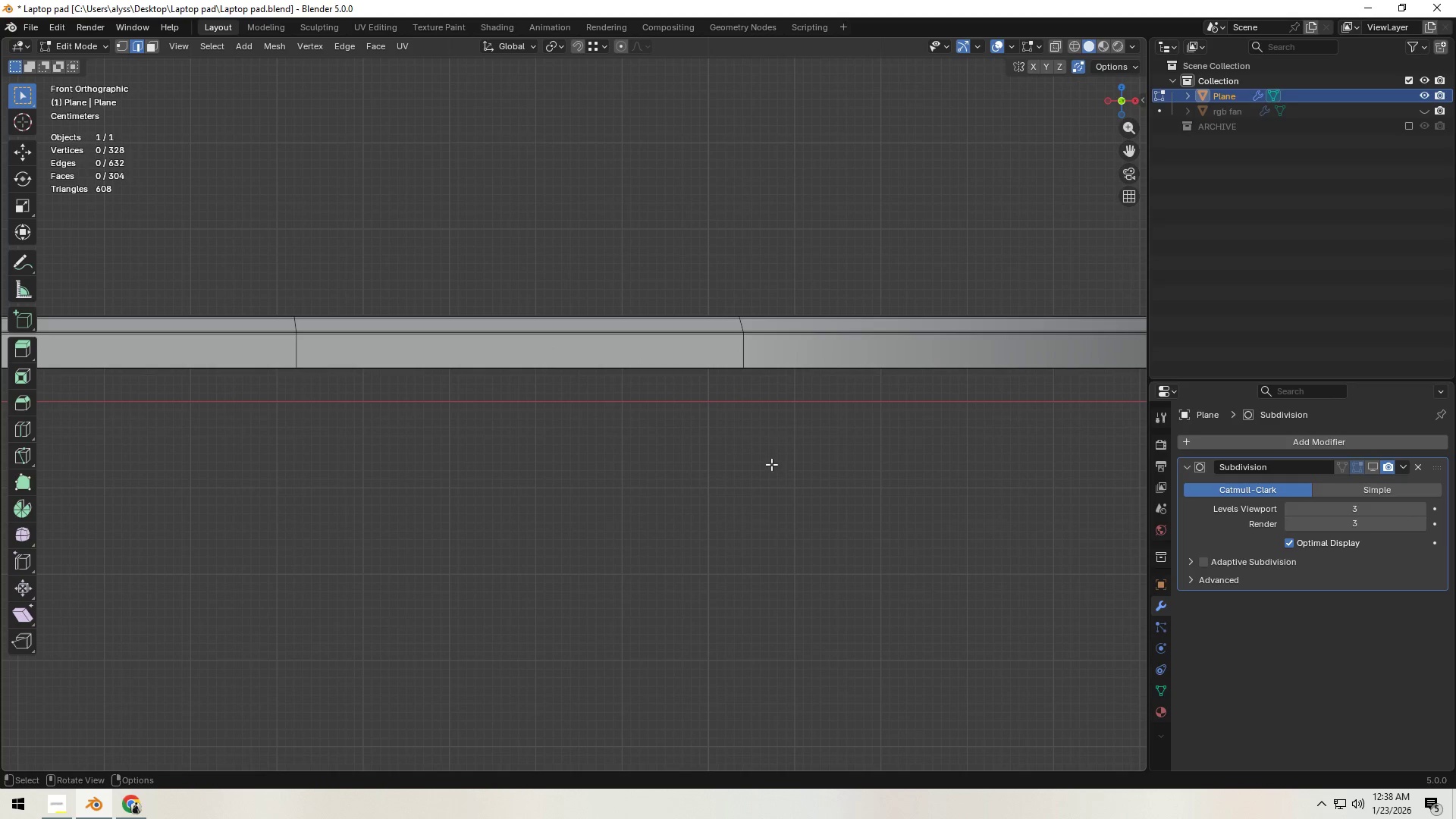 
key(Z)
 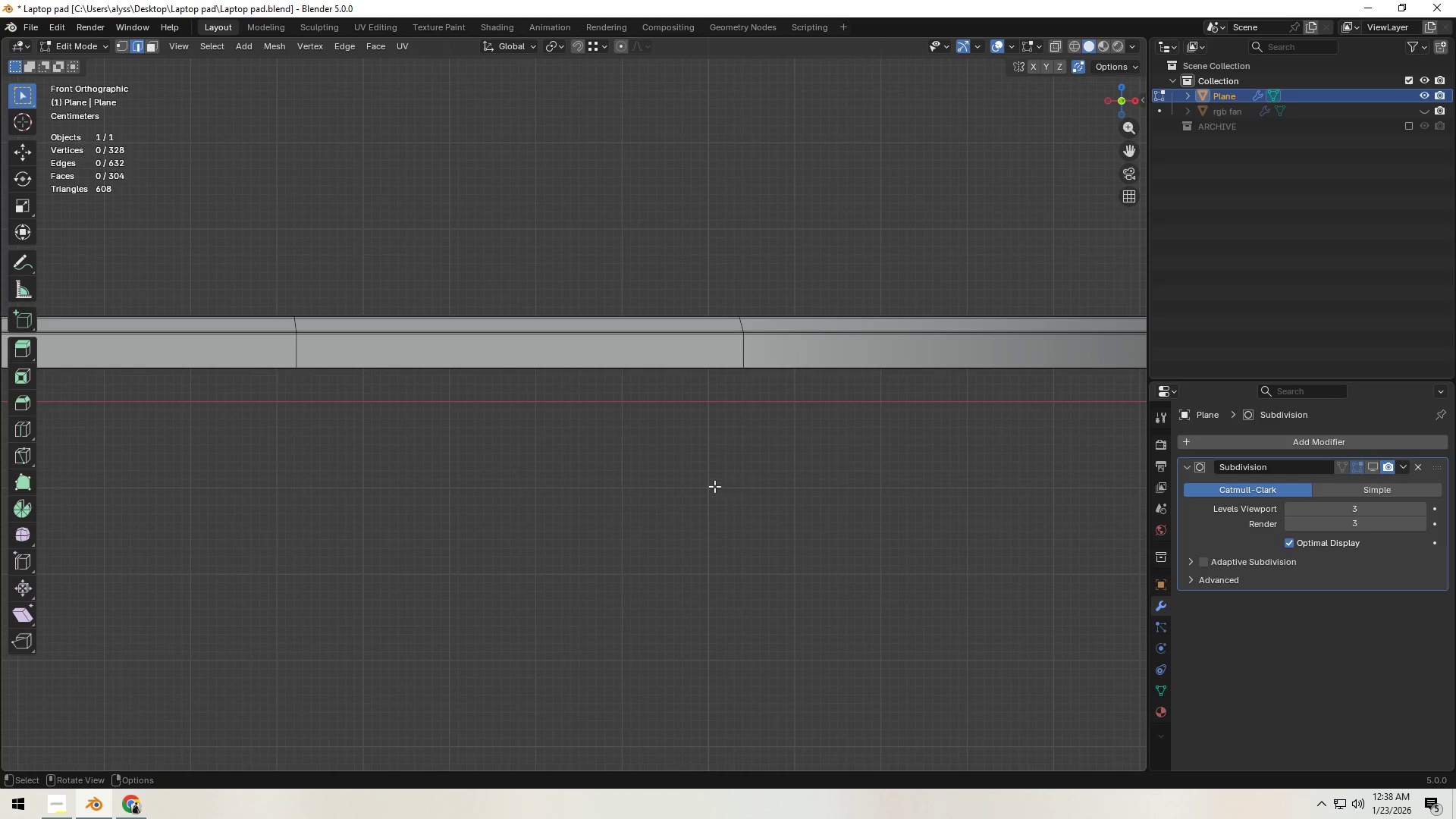 
left_click([714, 486])
 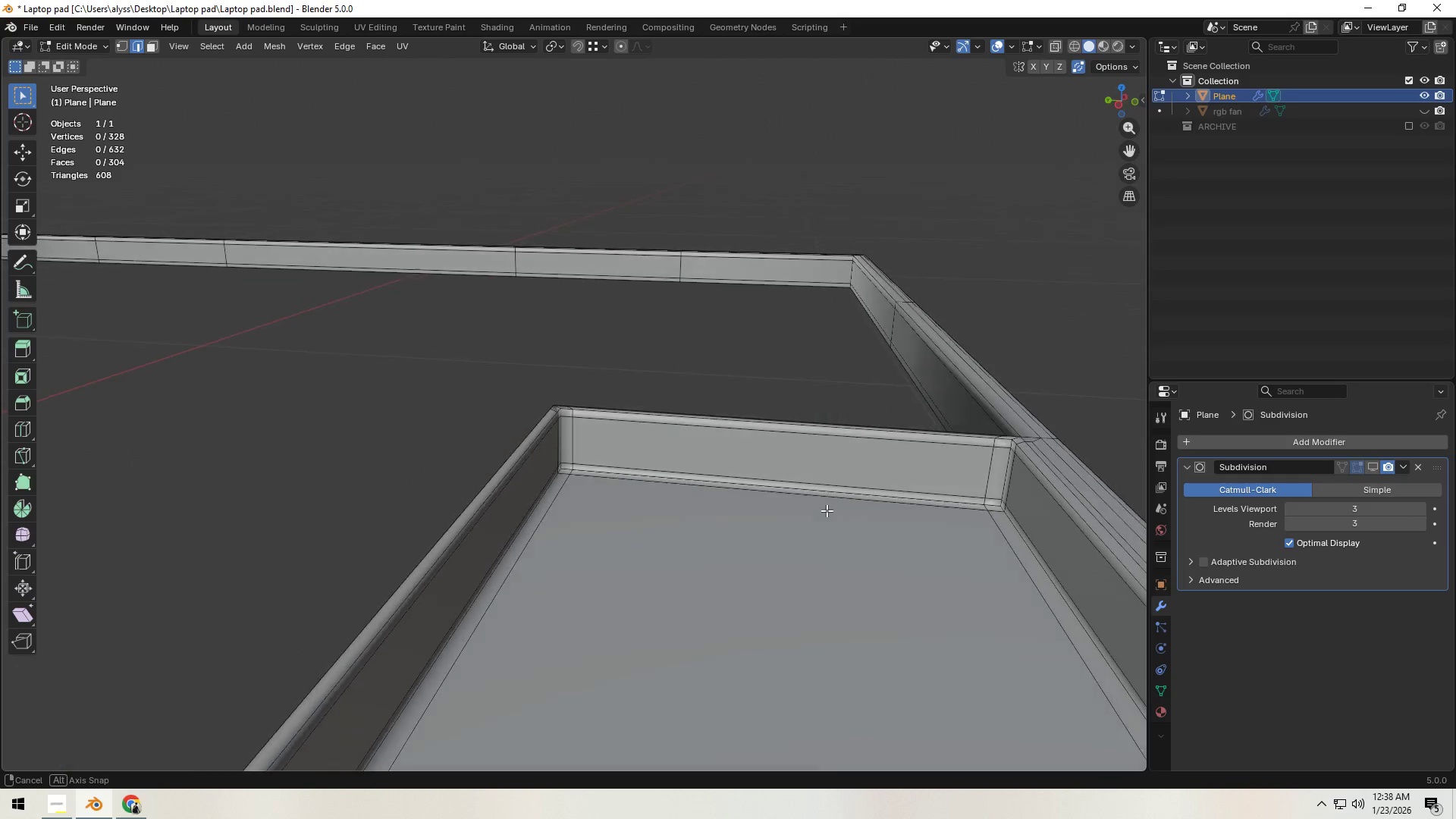 
scroll: coordinate [824, 513], scroll_direction: down, amount: 2.0
 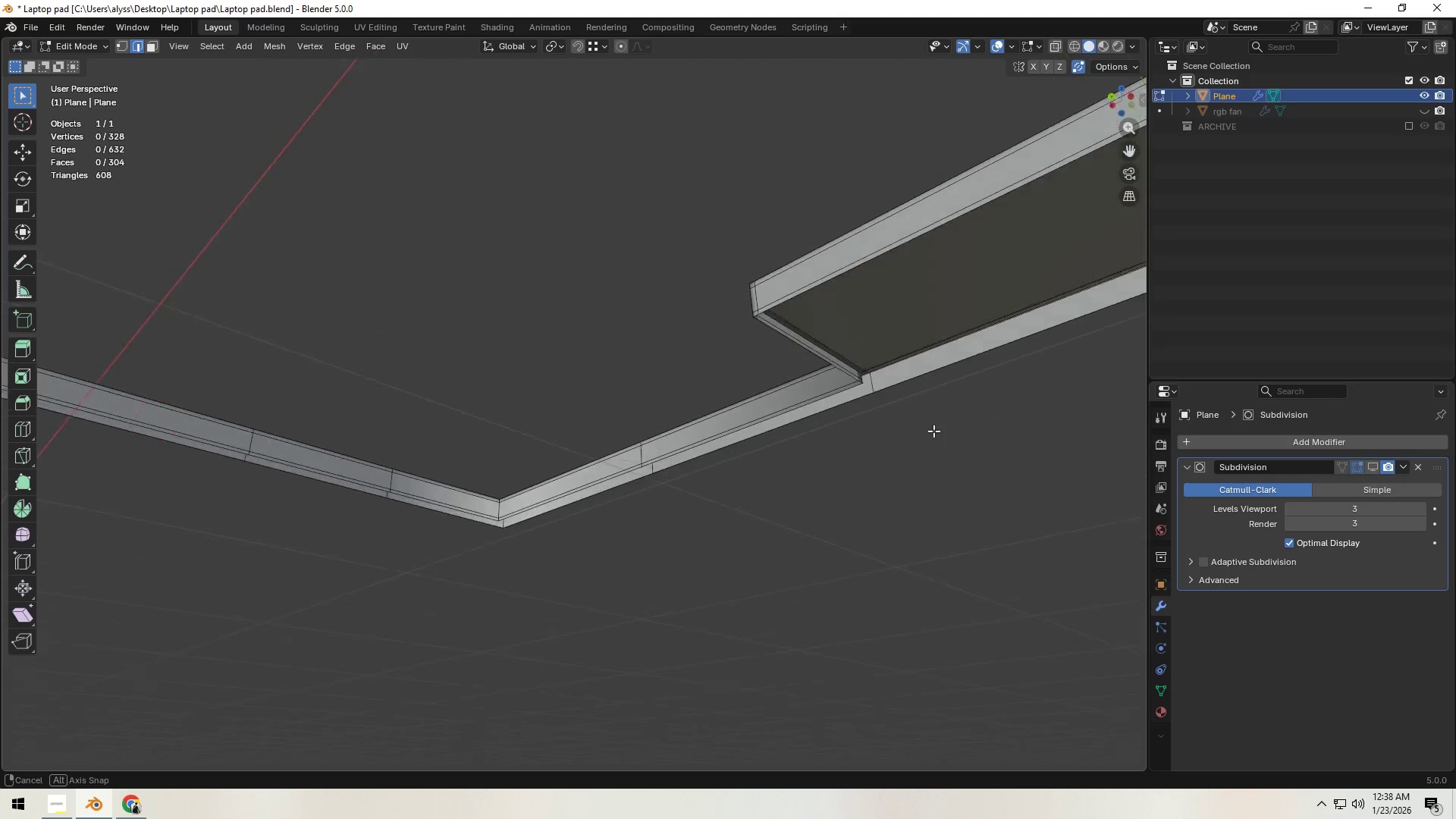 
hold_key(key=ShiftLeft, duration=0.38)
 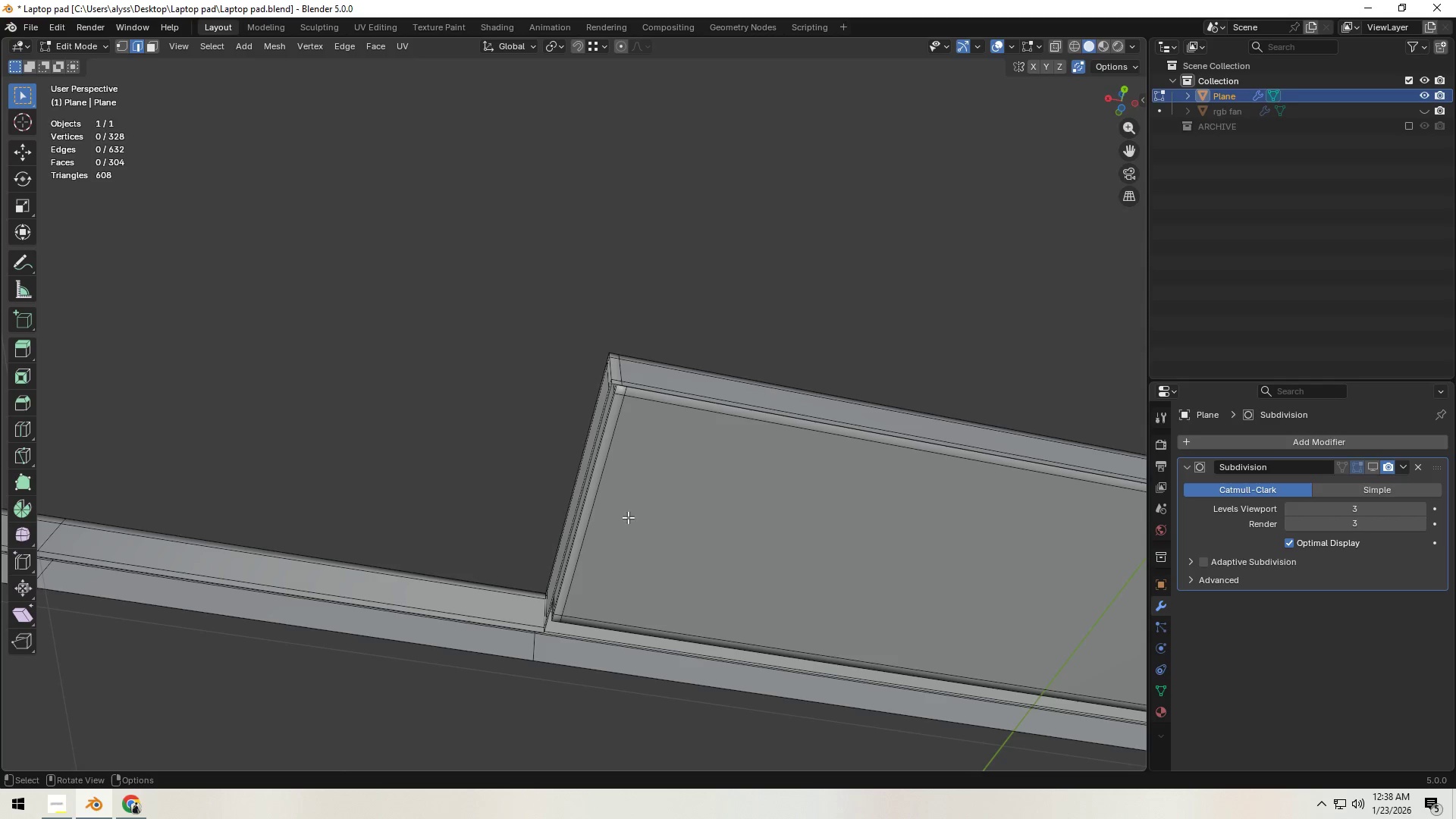 
scroll: coordinate [864, 441], scroll_direction: up, amount: 3.0
 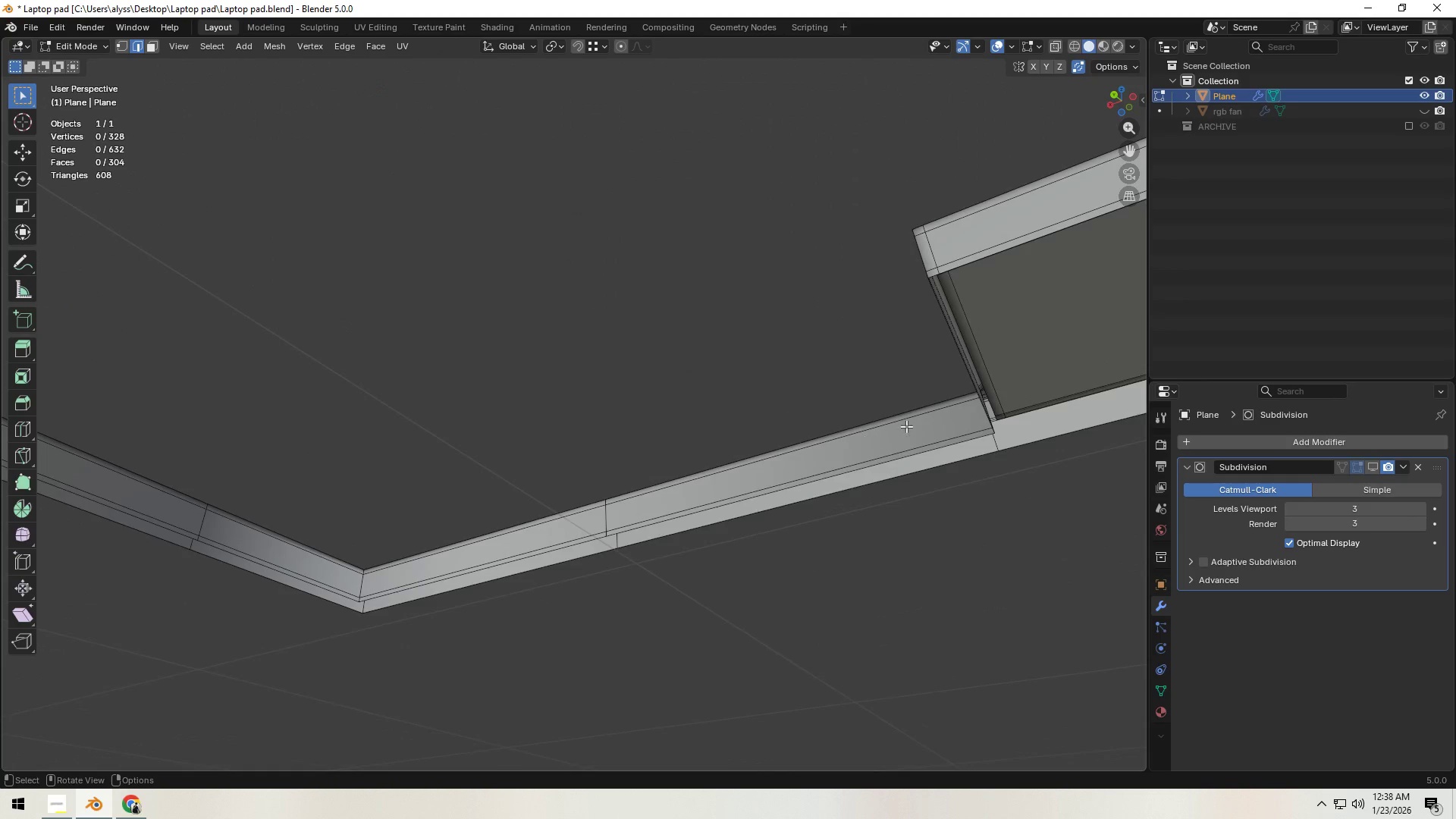 
hold_key(key=ShiftLeft, duration=0.39)
 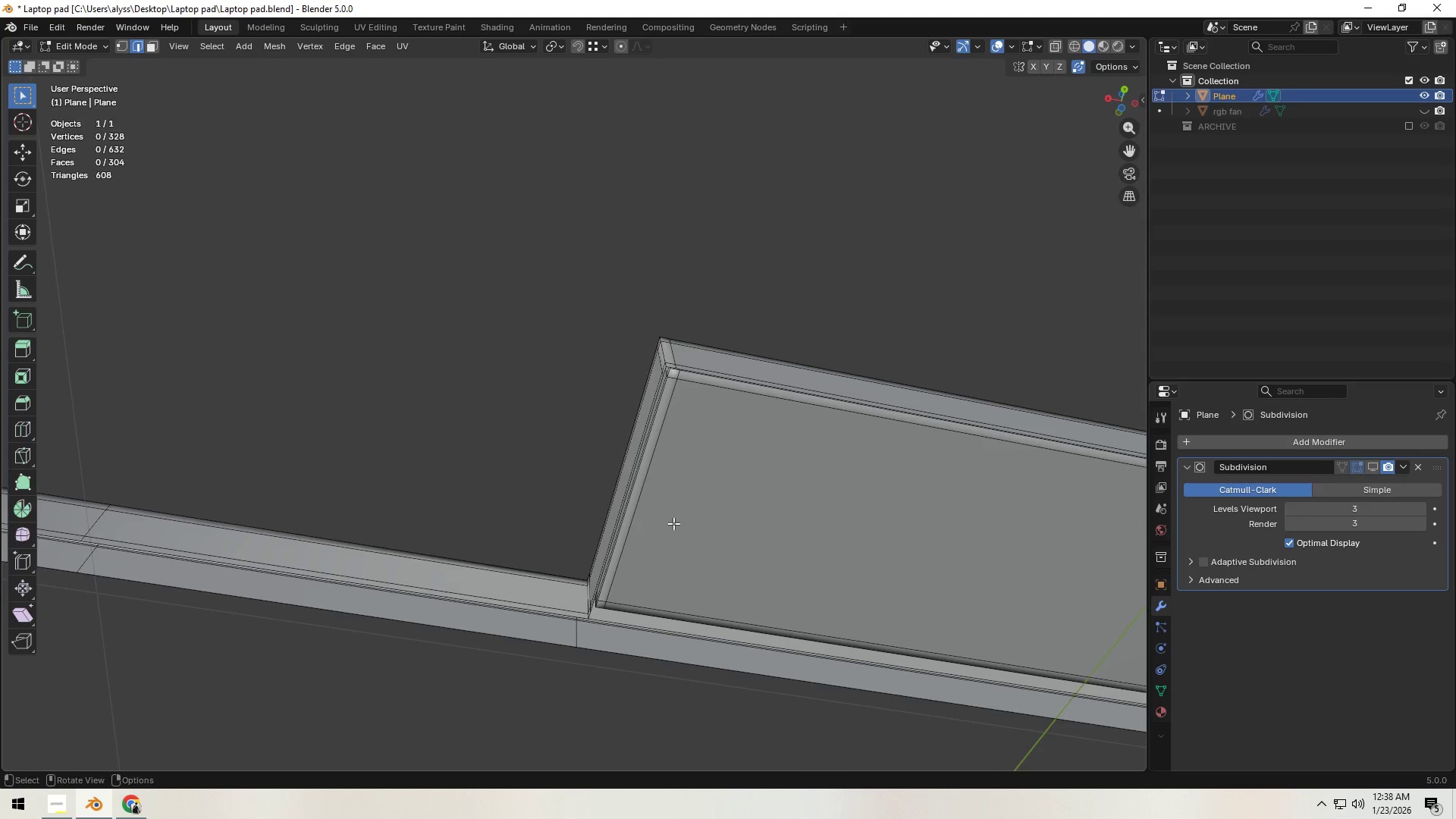 
key(Shift+ShiftLeft)
 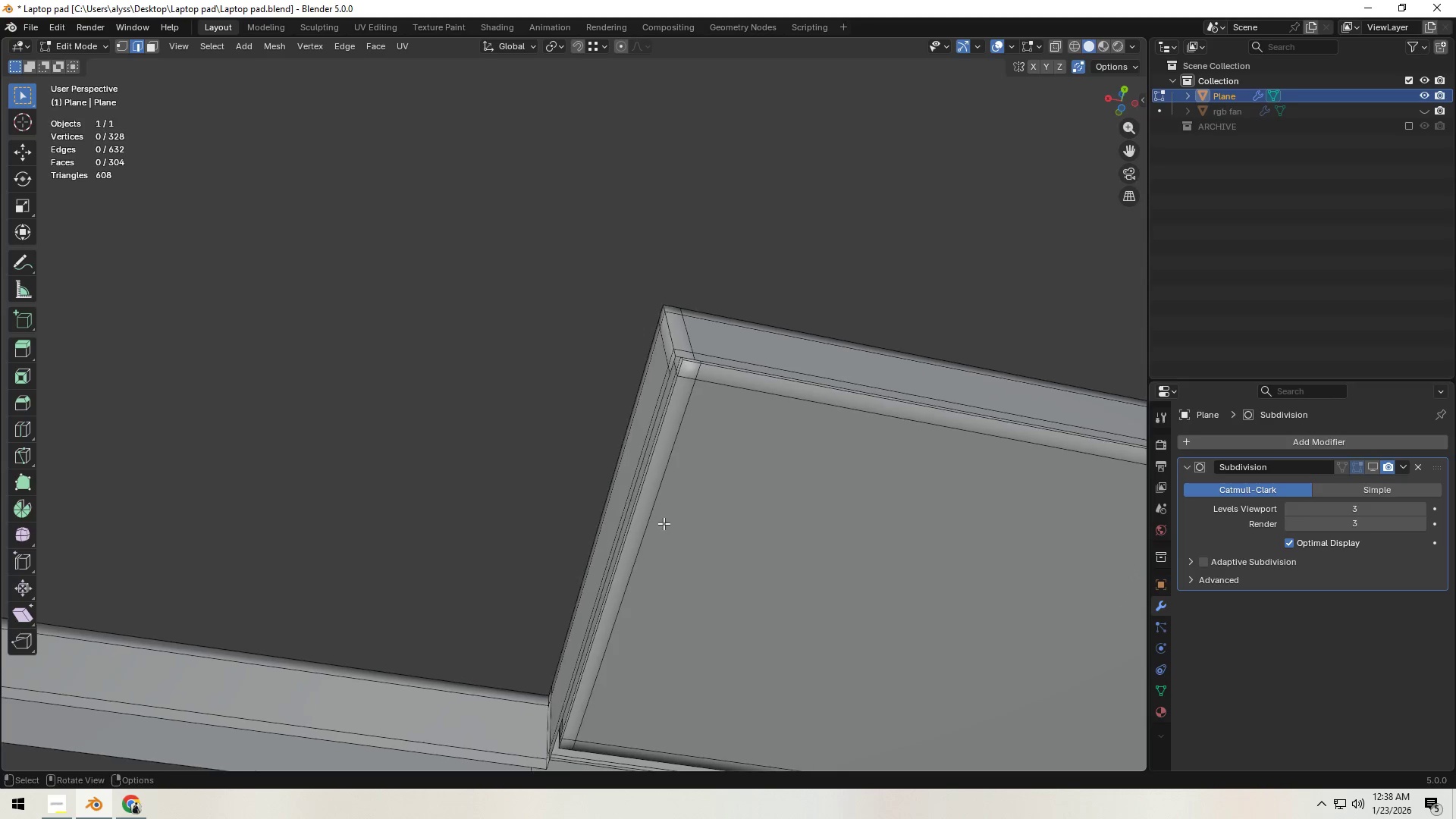 
scroll: coordinate [663, 523], scroll_direction: up, amount: 5.0
 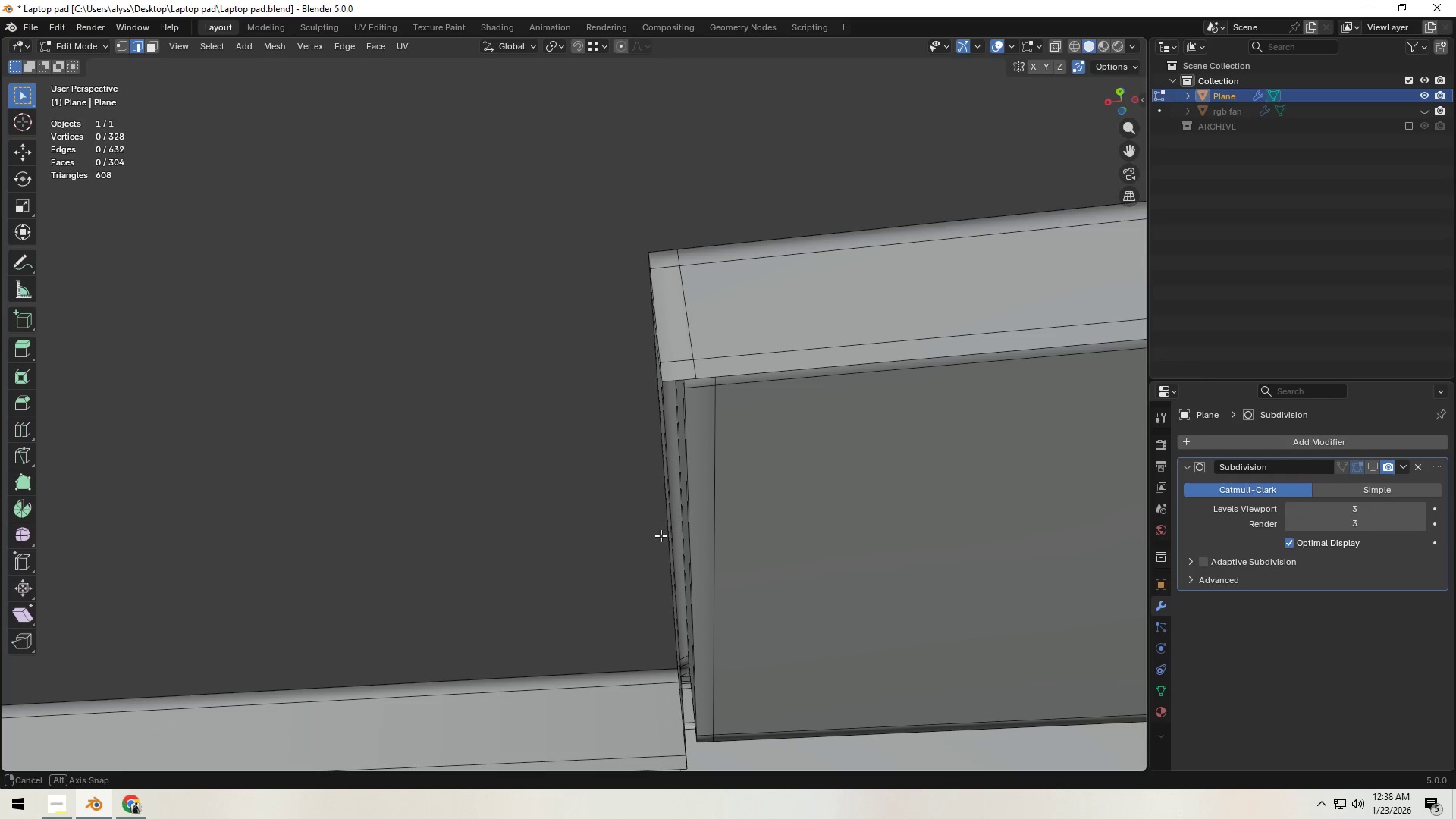 
scroll: coordinate [695, 544], scroll_direction: down, amount: 3.0
 